 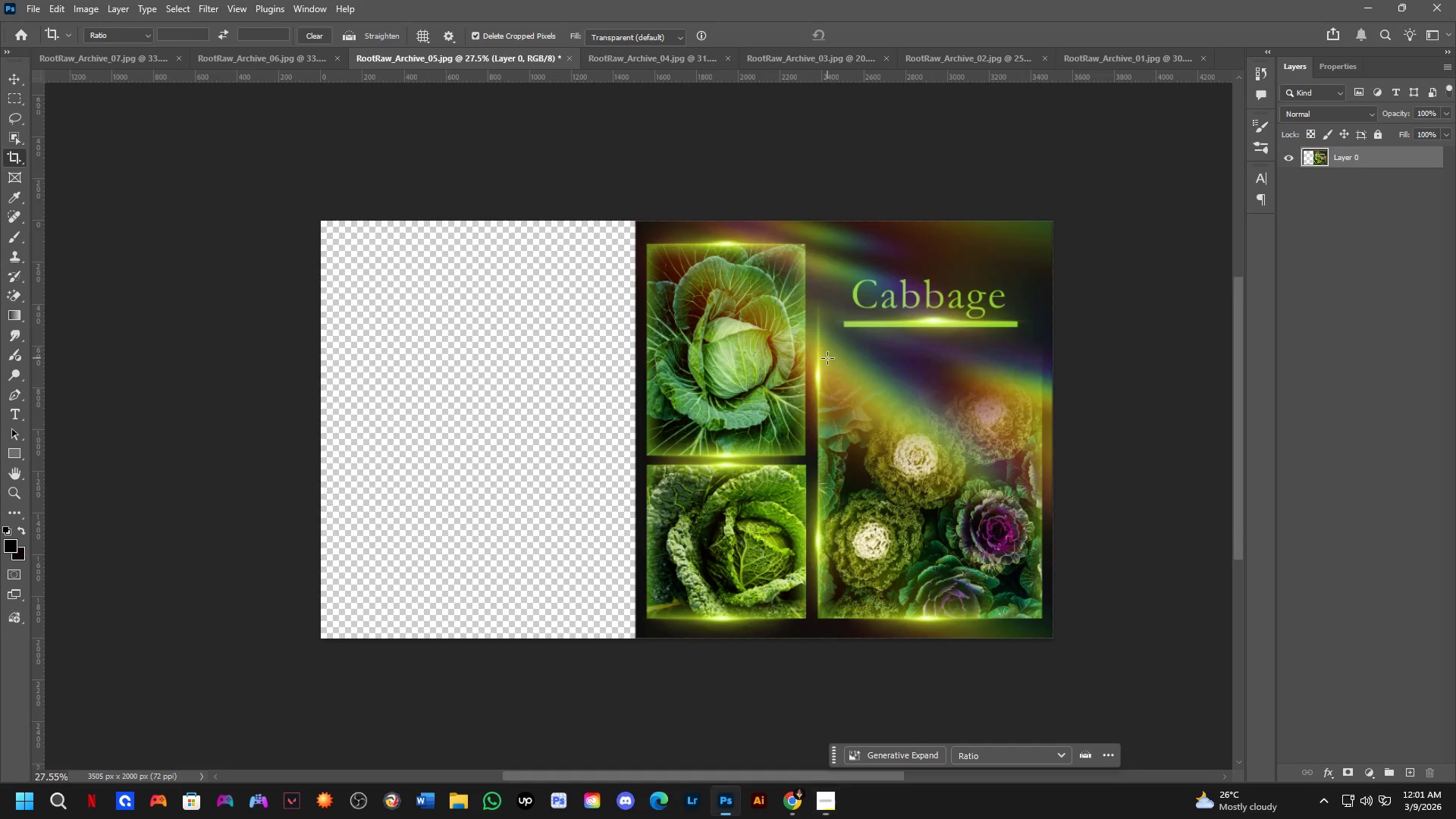 
key(Alt+Tab)
 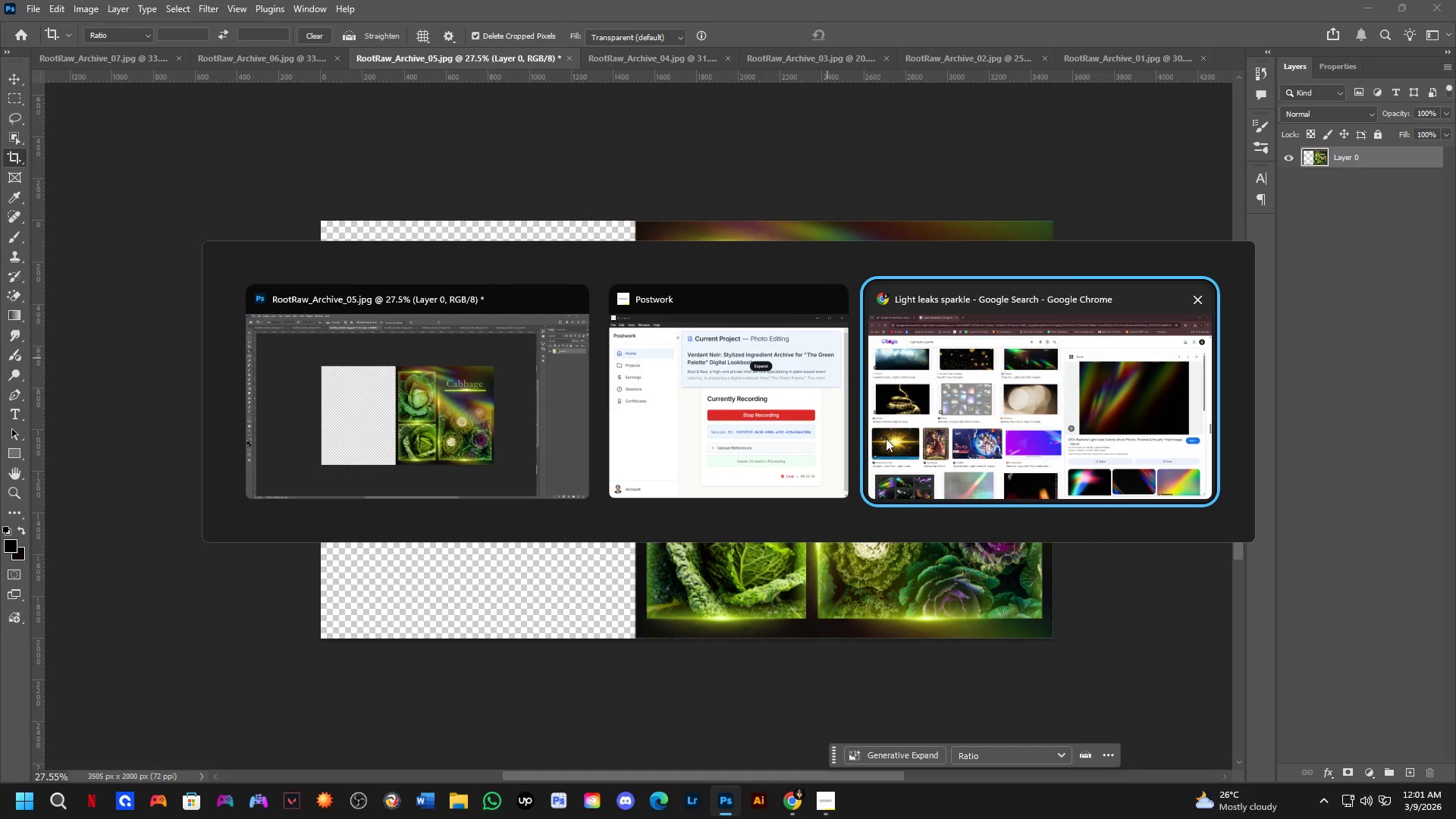 
key(Alt+AltLeft)
 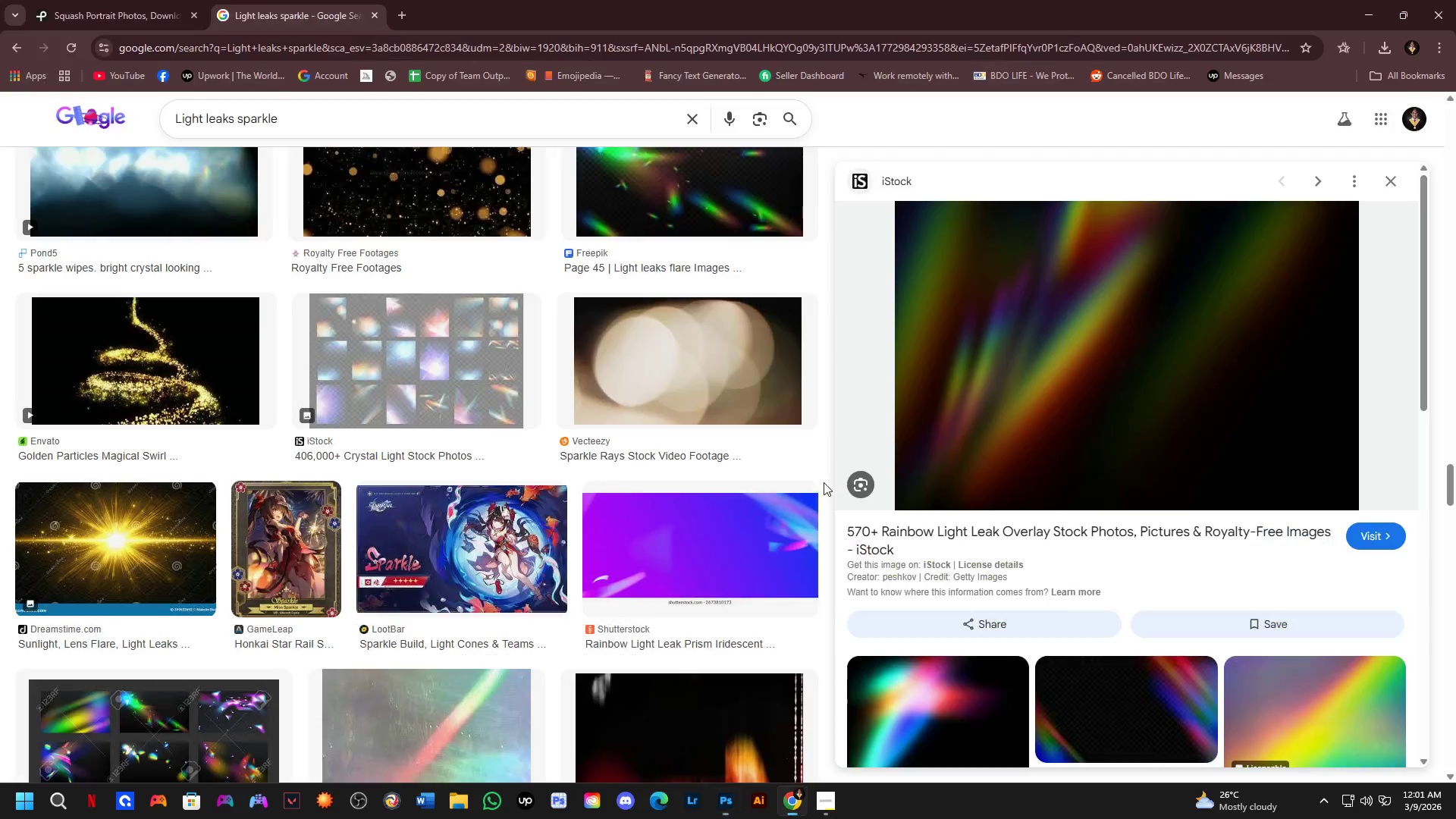 
key(Alt+Tab)
 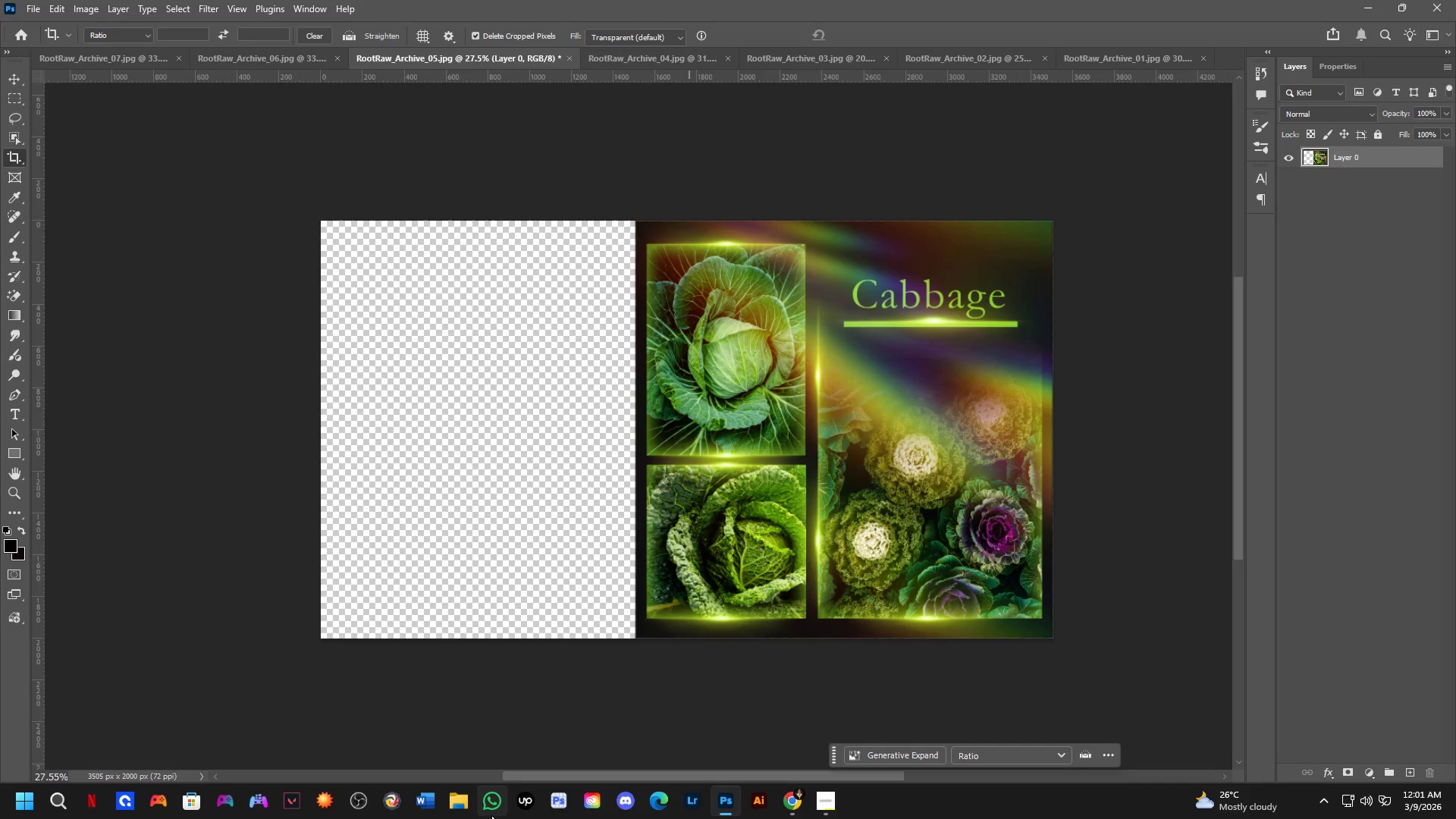 
left_click([450, 802])
 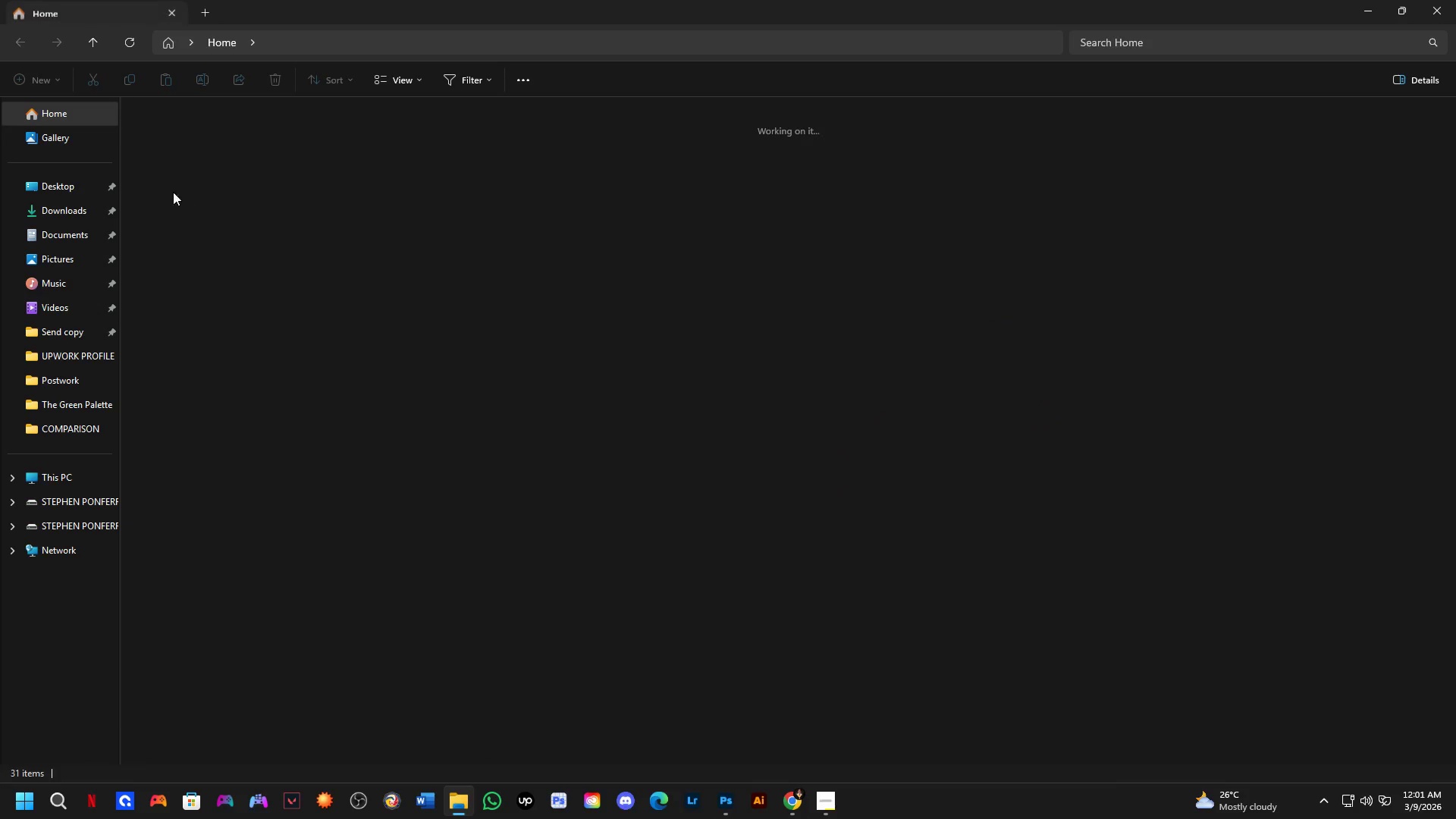 
left_click([64, 209])
 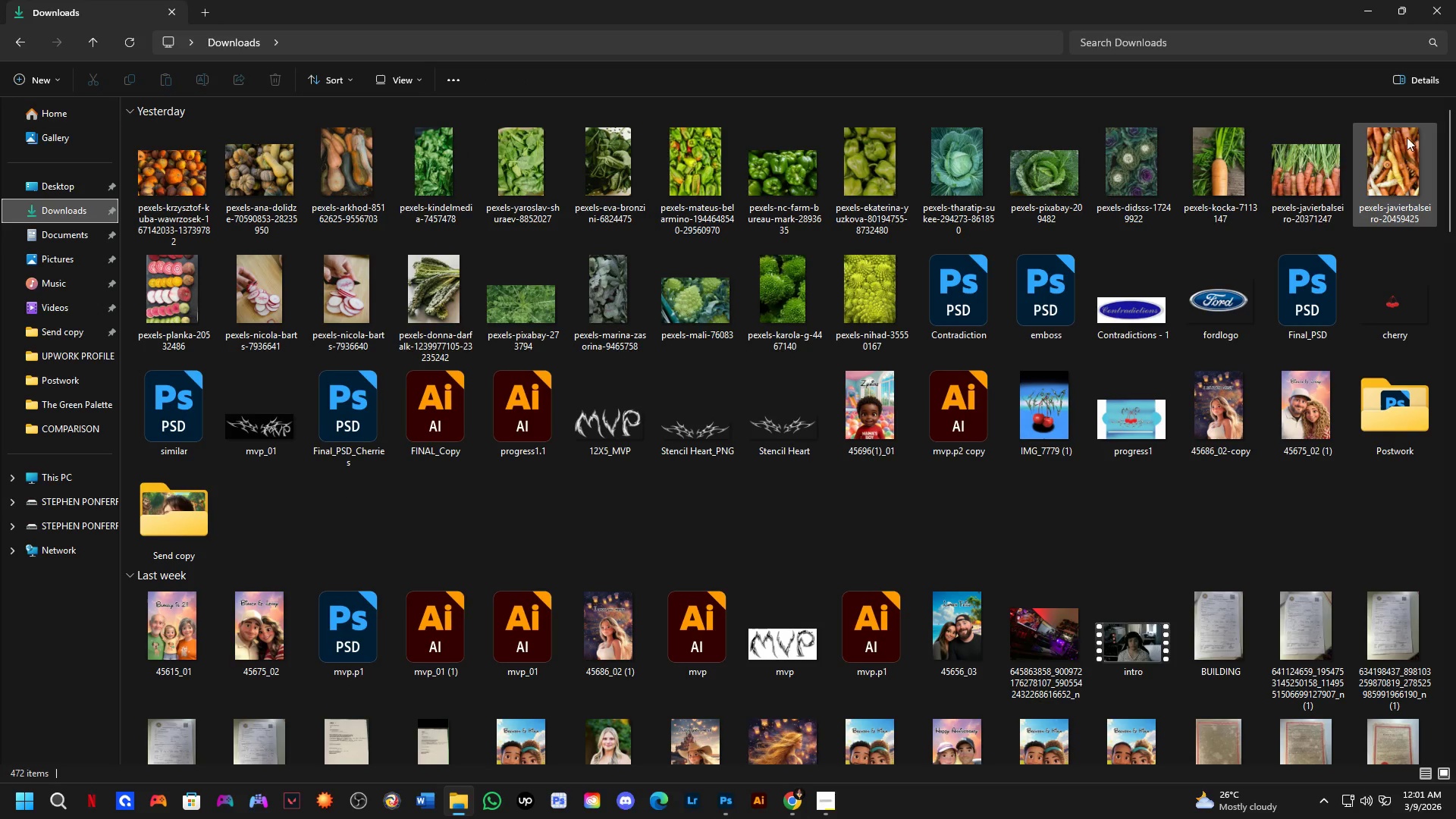 
left_click([1138, 168])
 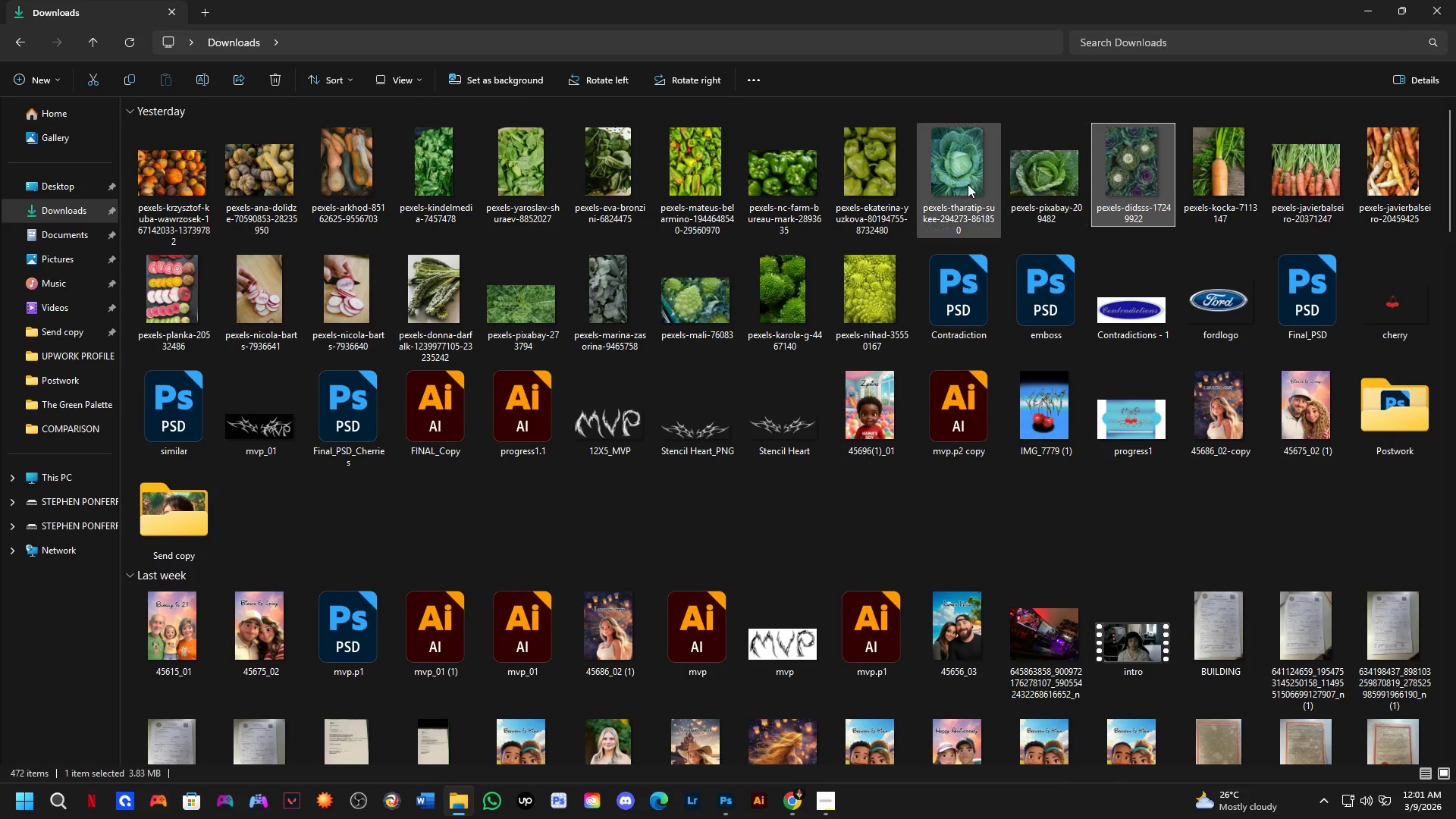 
key(Control+ControlLeft)
 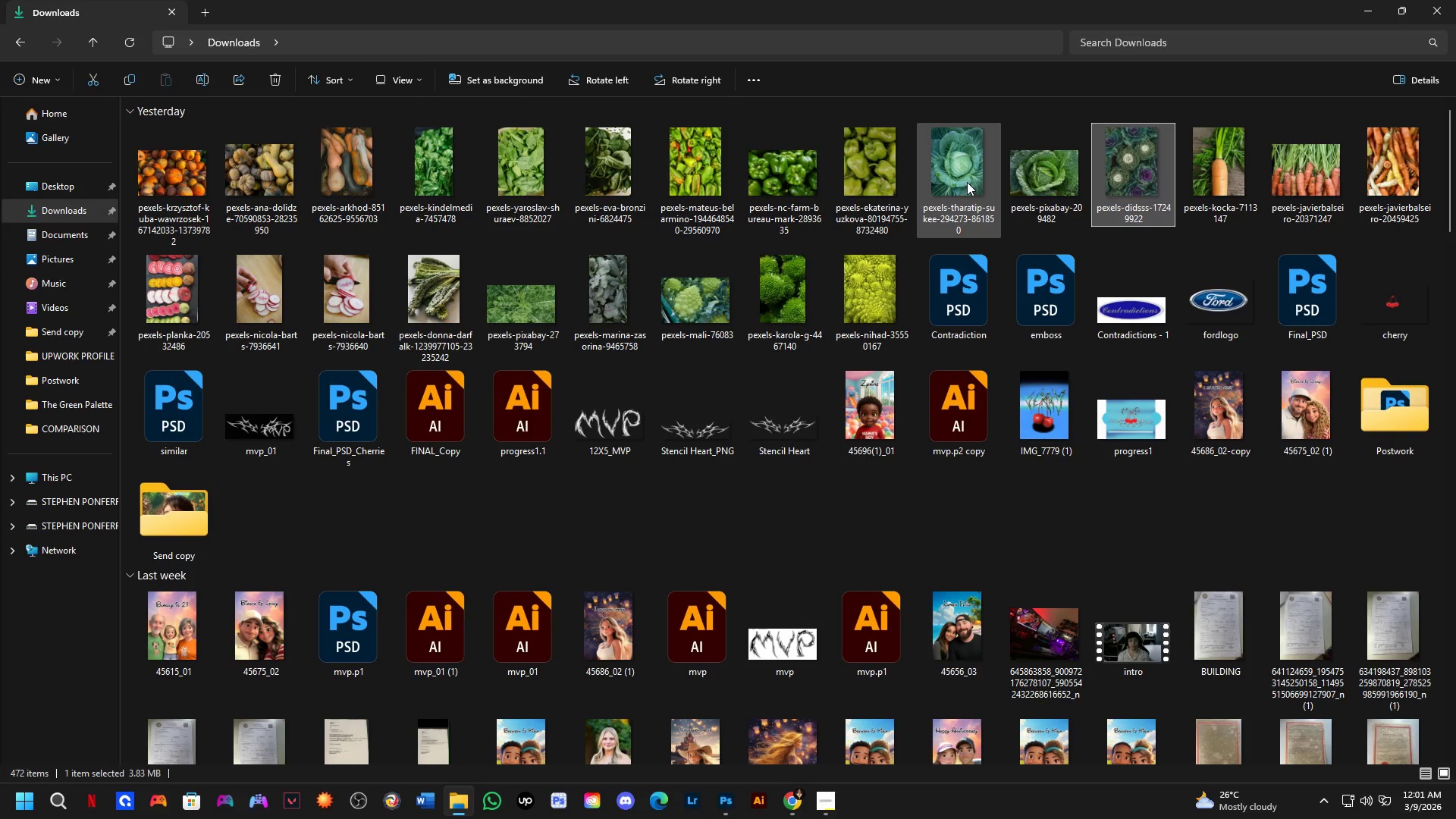 
key(Control+Shift+ShiftLeft)
 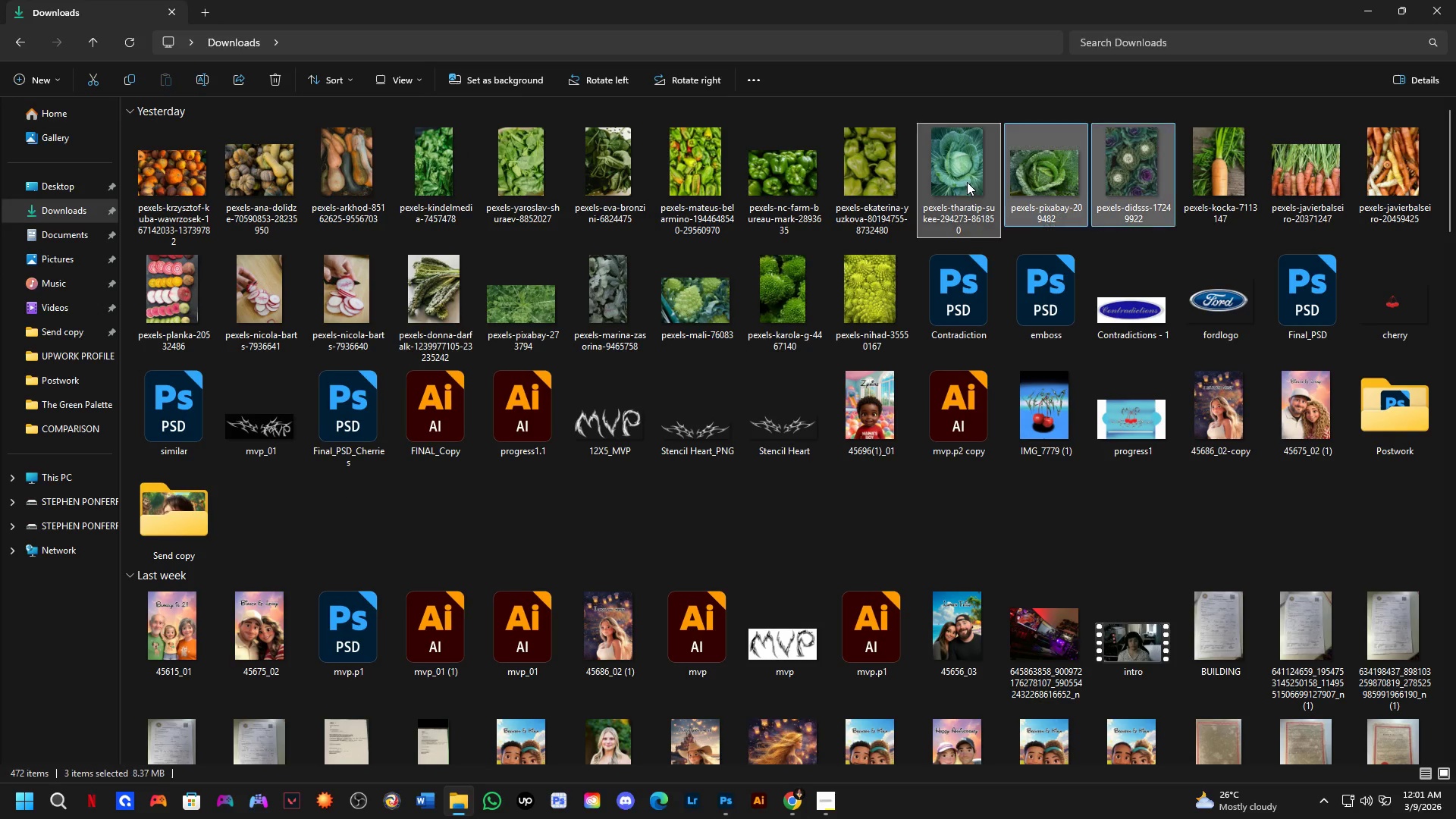 
double_click([967, 182])
 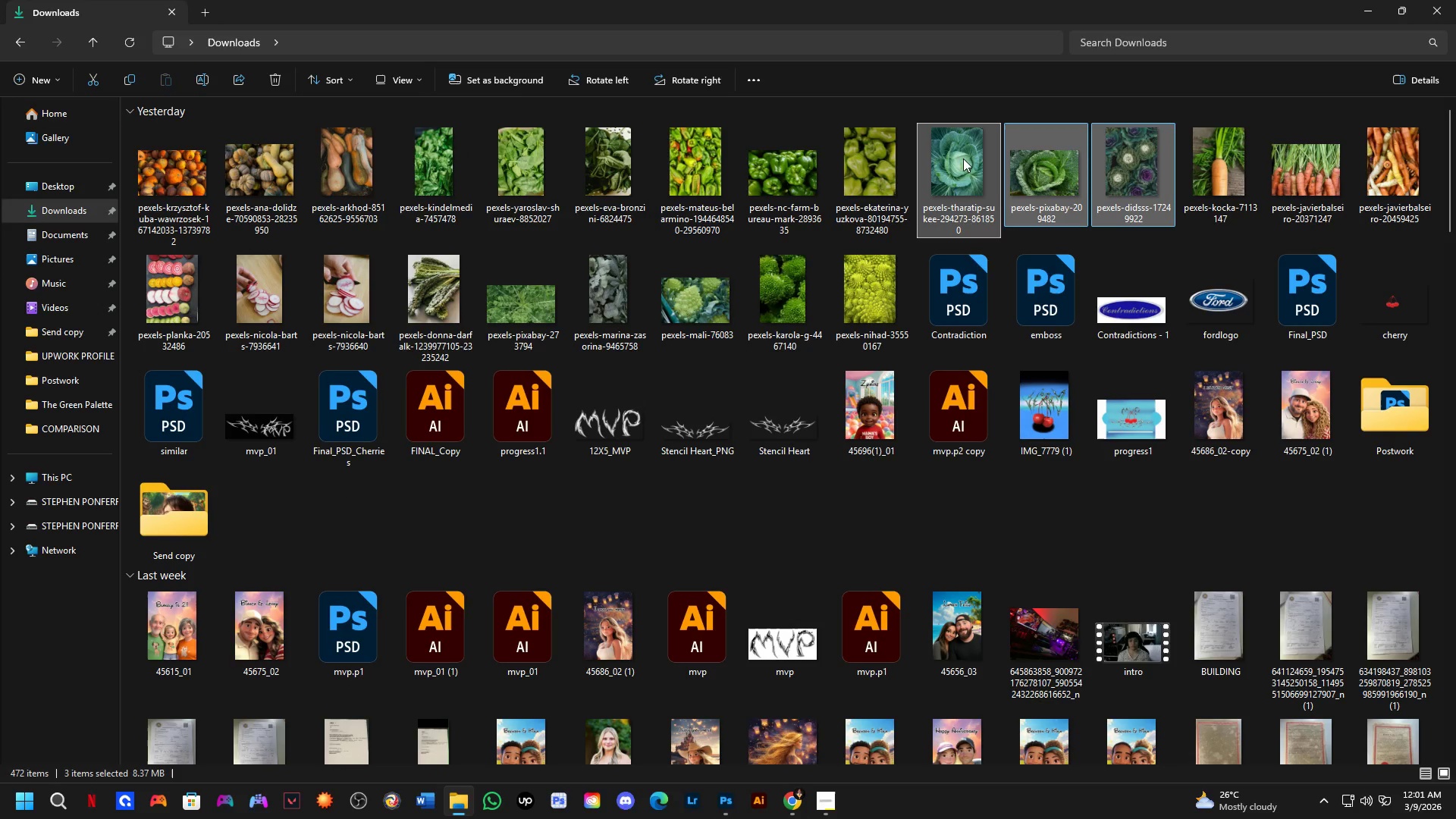 
left_click_drag(start_coordinate=[964, 162], to_coordinate=[407, 383])
 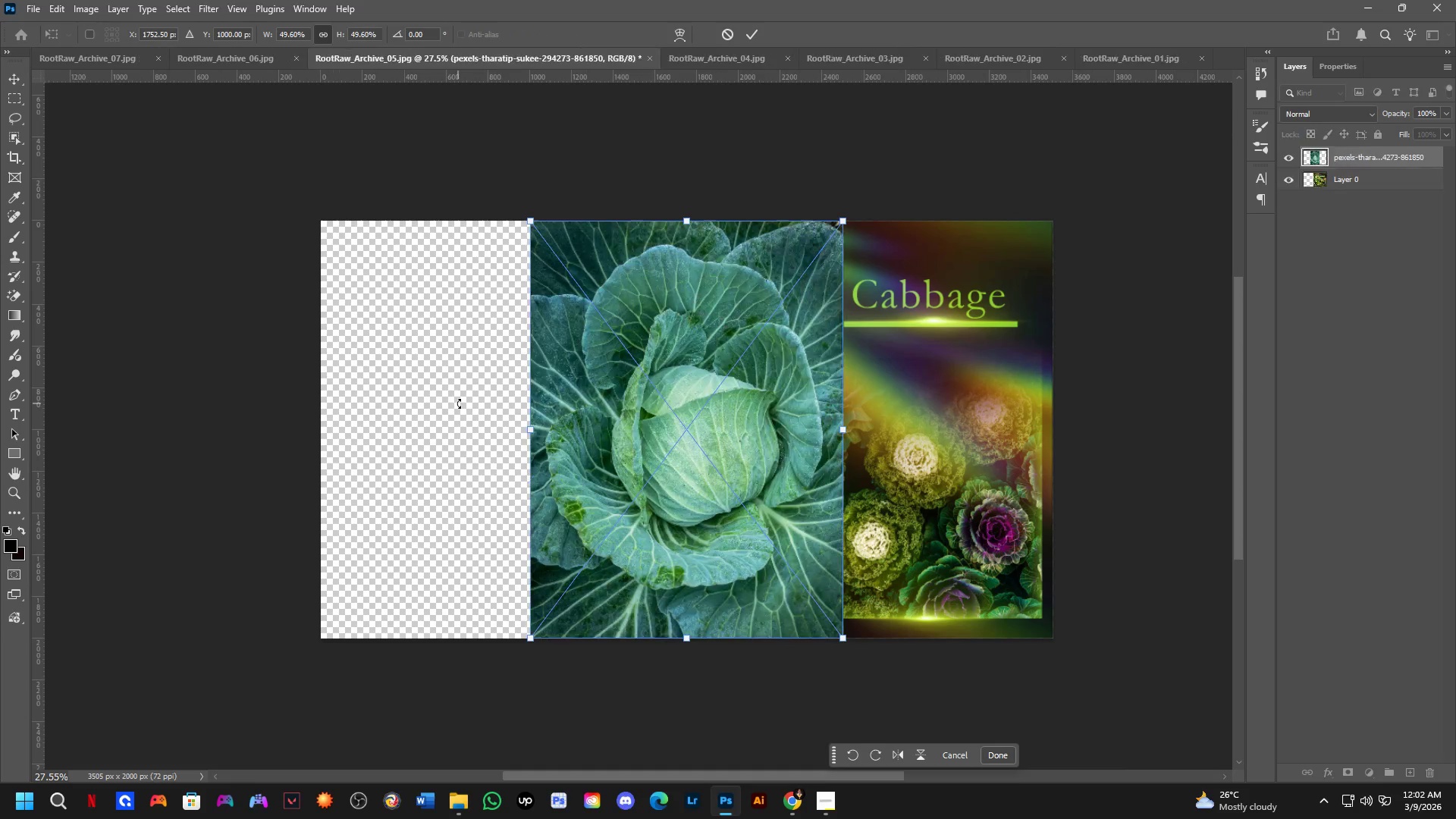 
key(Alt+AltLeft)
 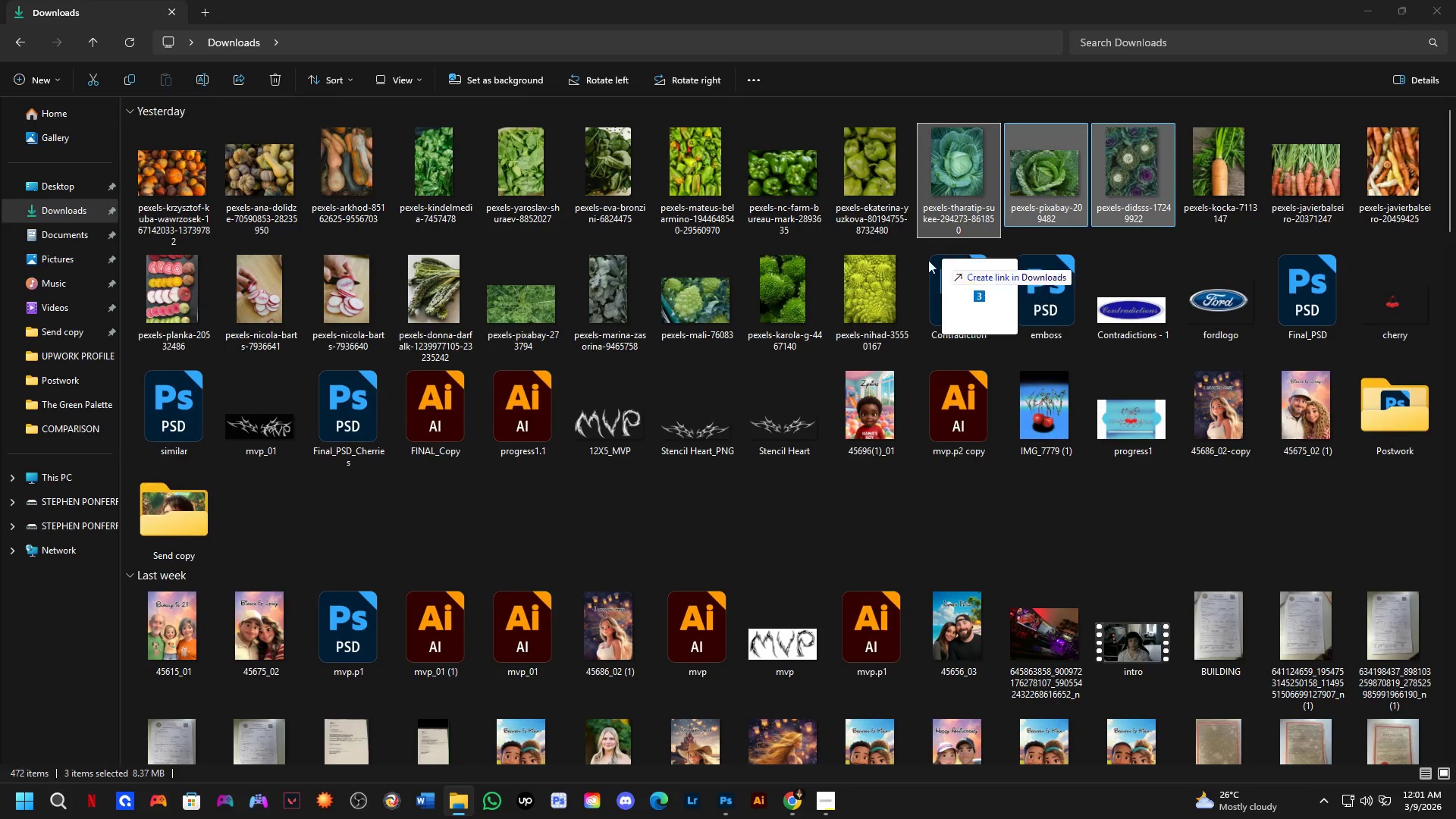 
key(Alt+Tab)
 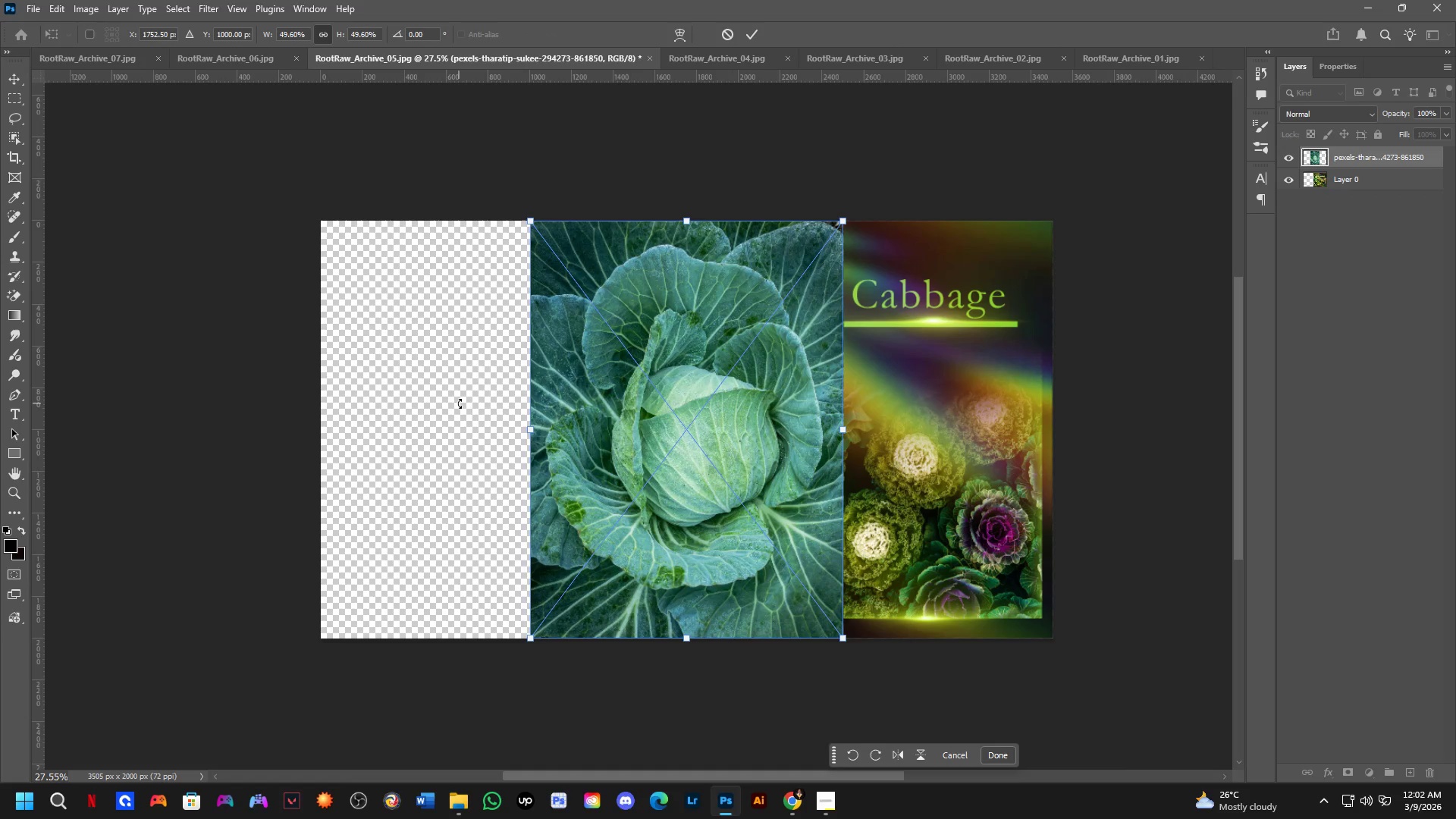 
key(NumpadEnter)
 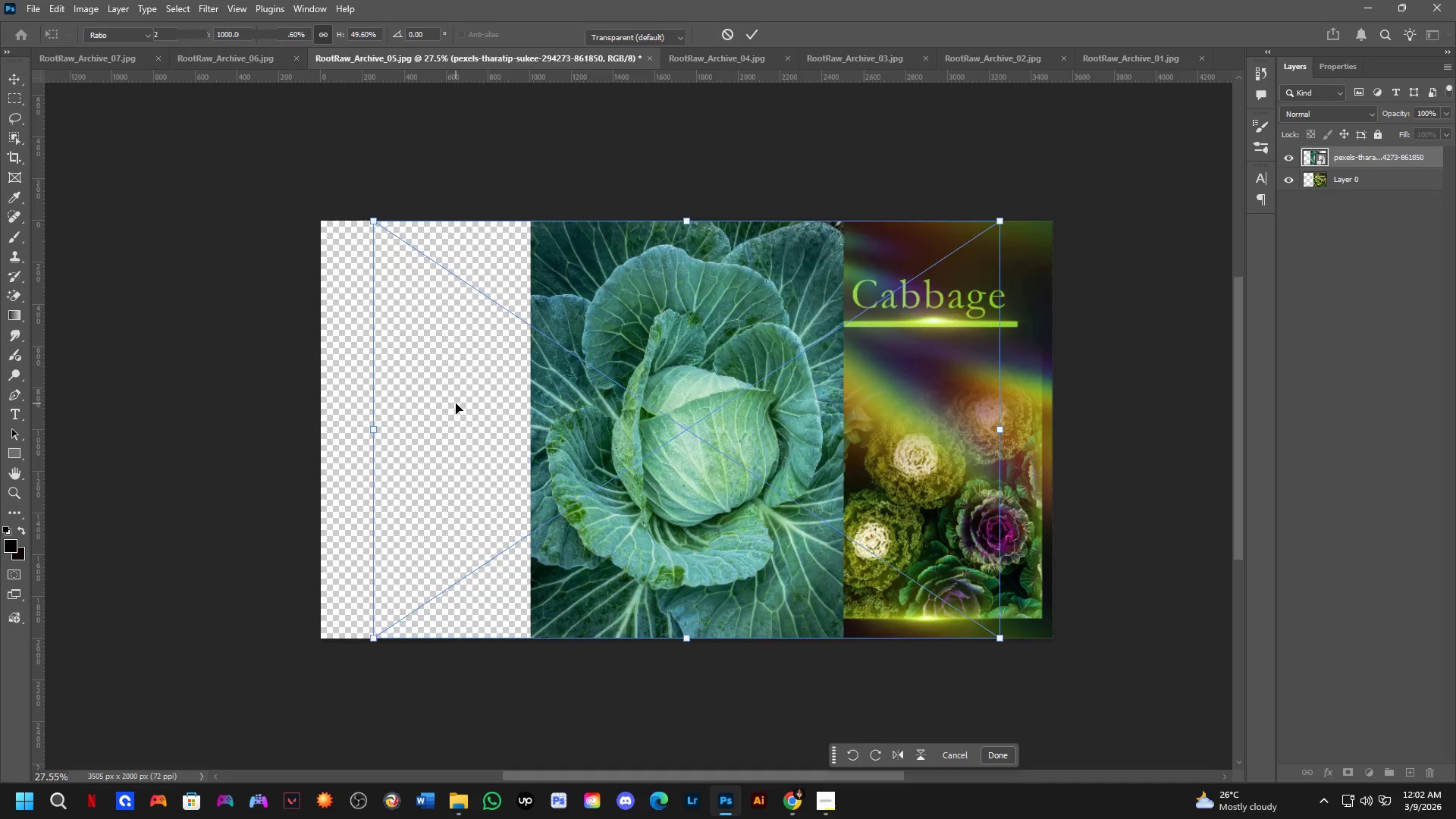 
key(NumpadEnter)
 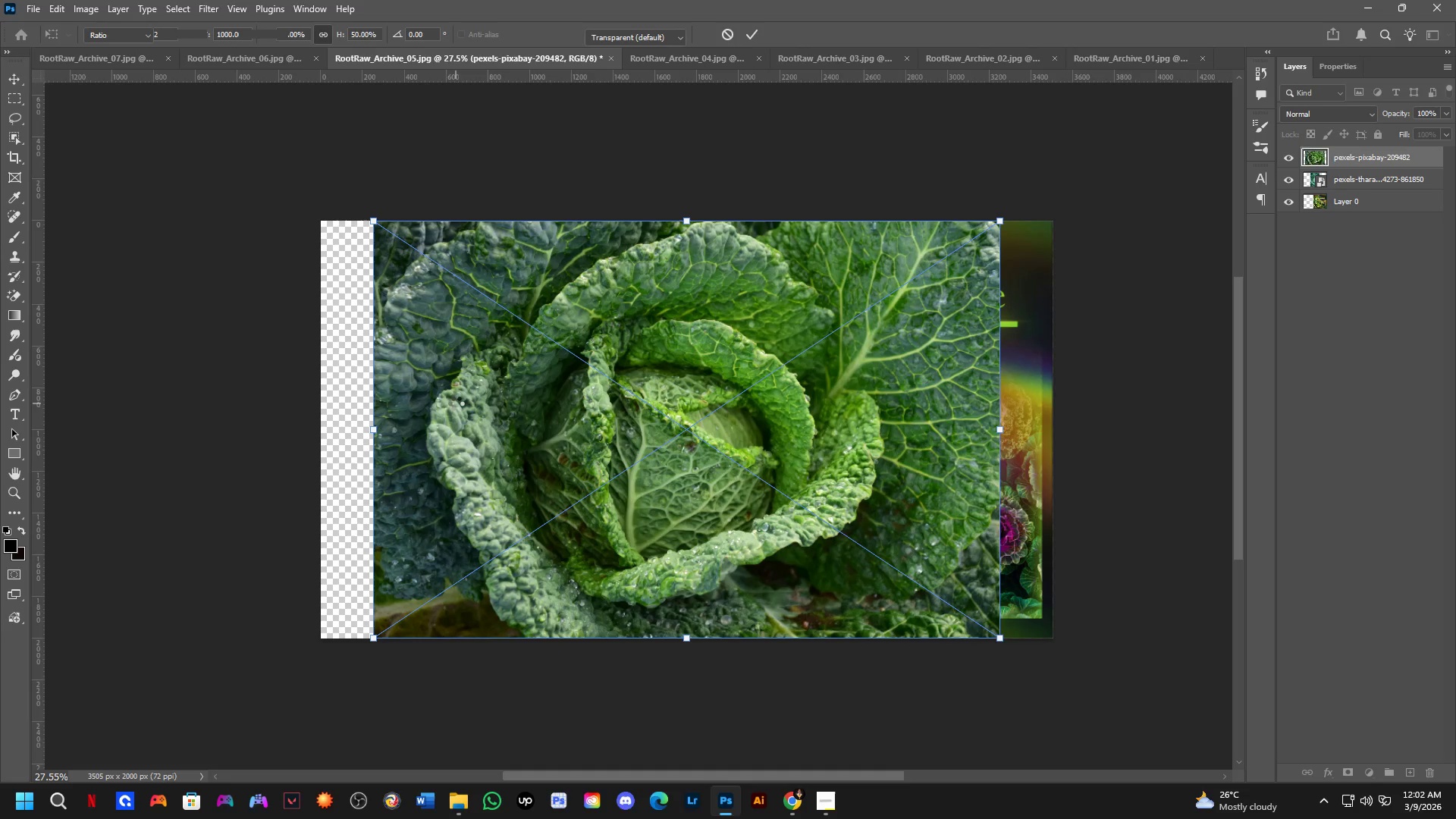 
key(NumpadEnter)
 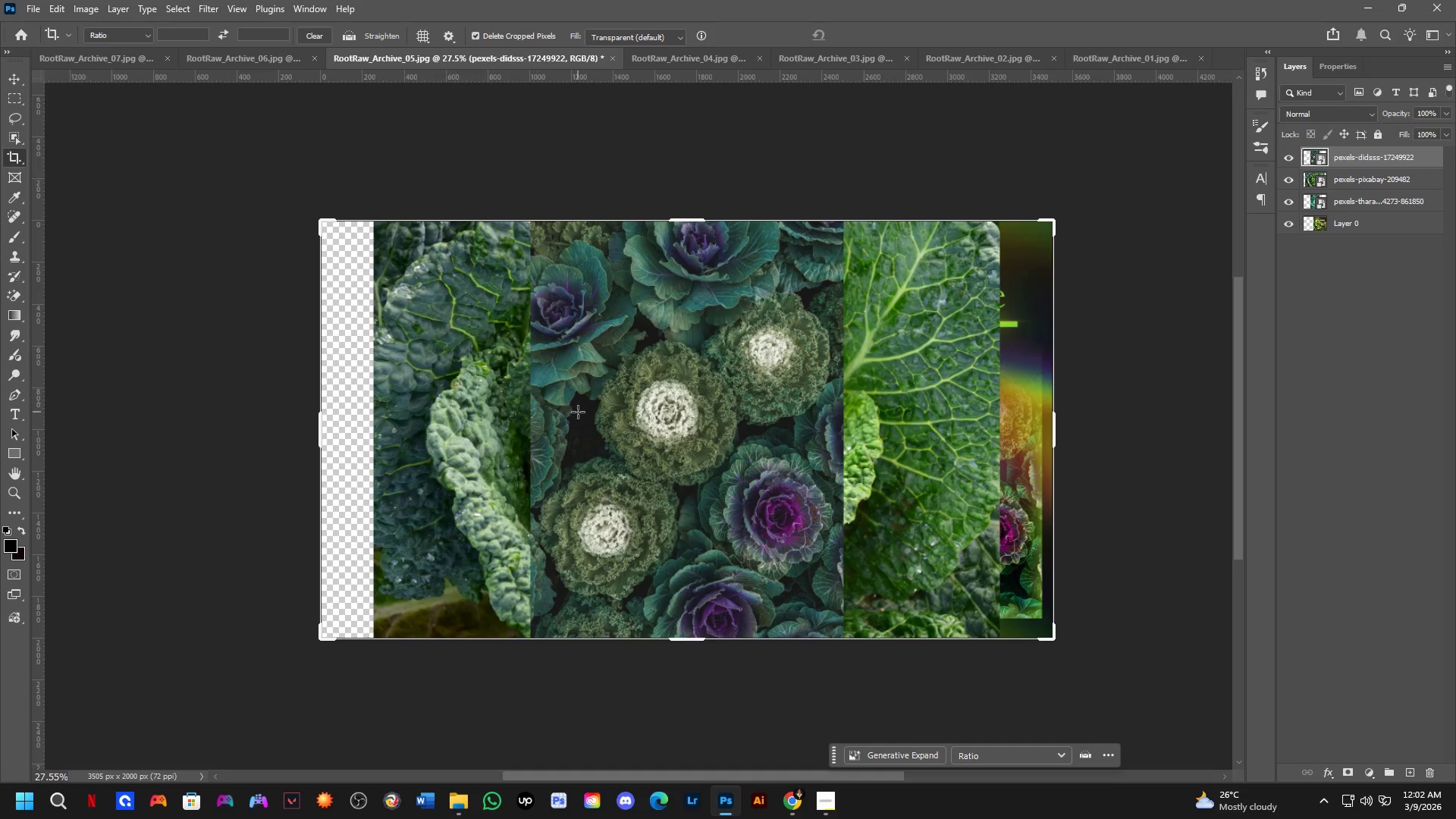 
key(B)
 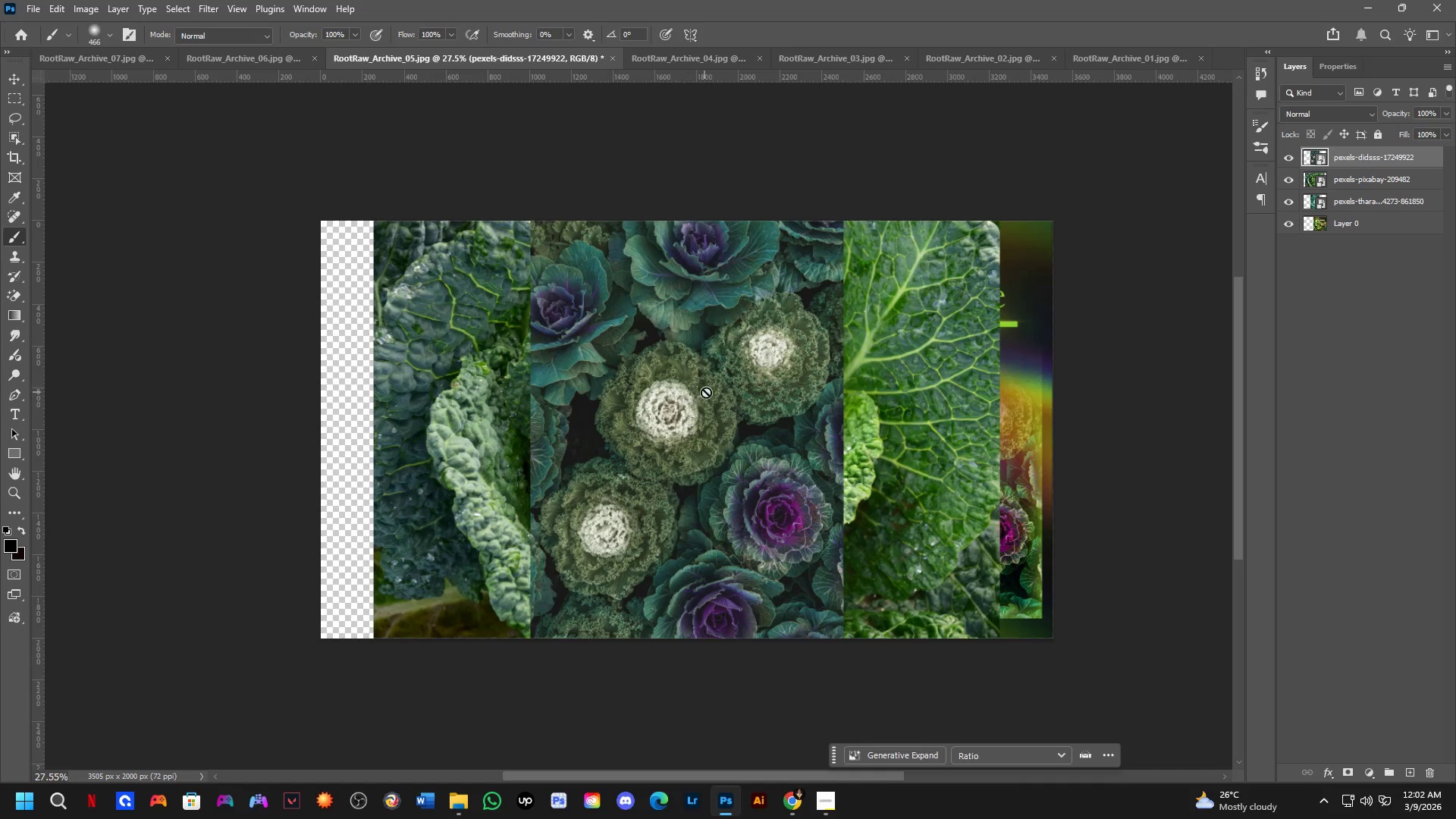 
scroll: coordinate [748, 385], scroll_direction: down, amount: 2.0
 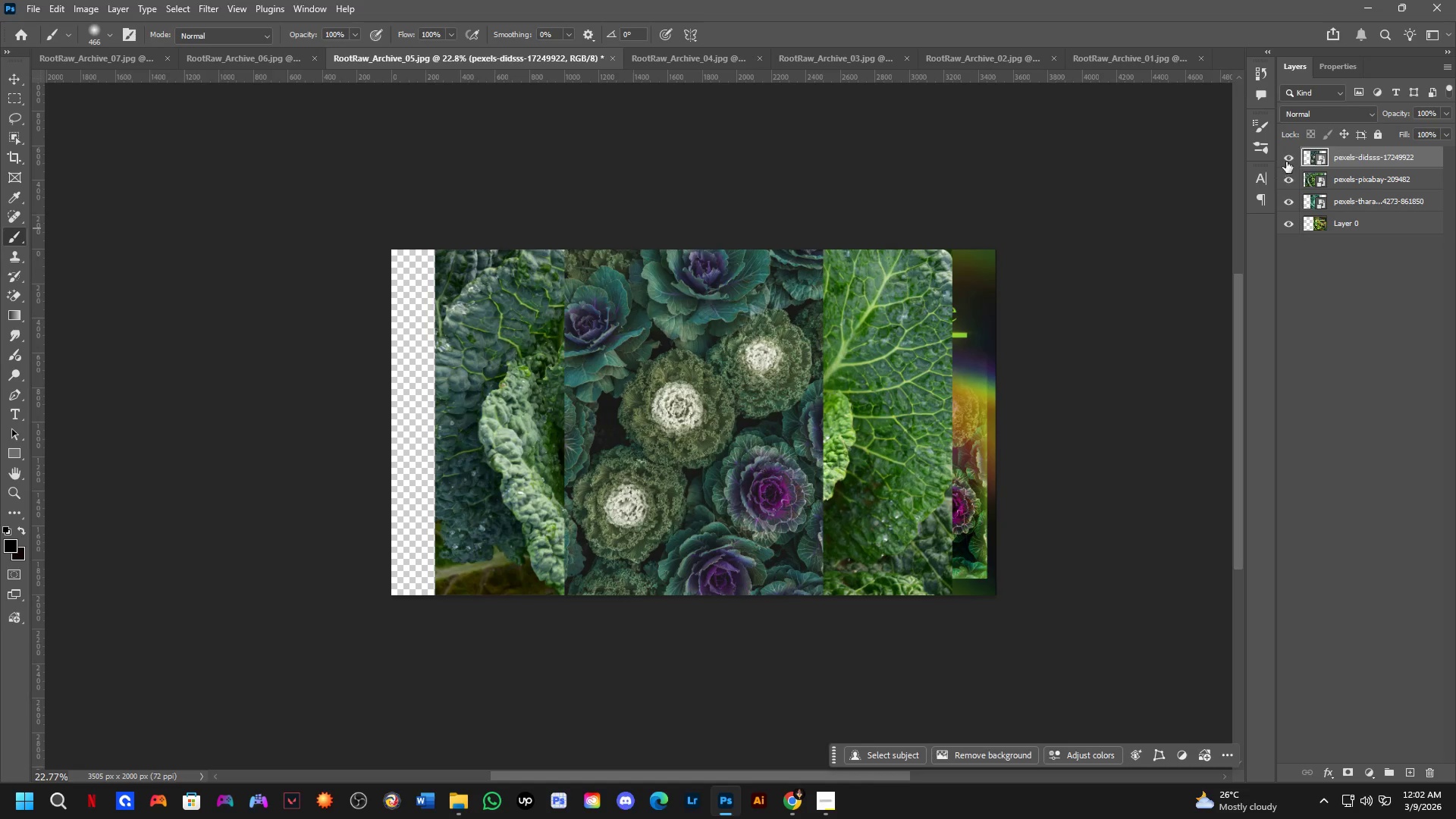 
left_click_drag(start_coordinate=[1287, 161], to_coordinate=[1292, 184])
 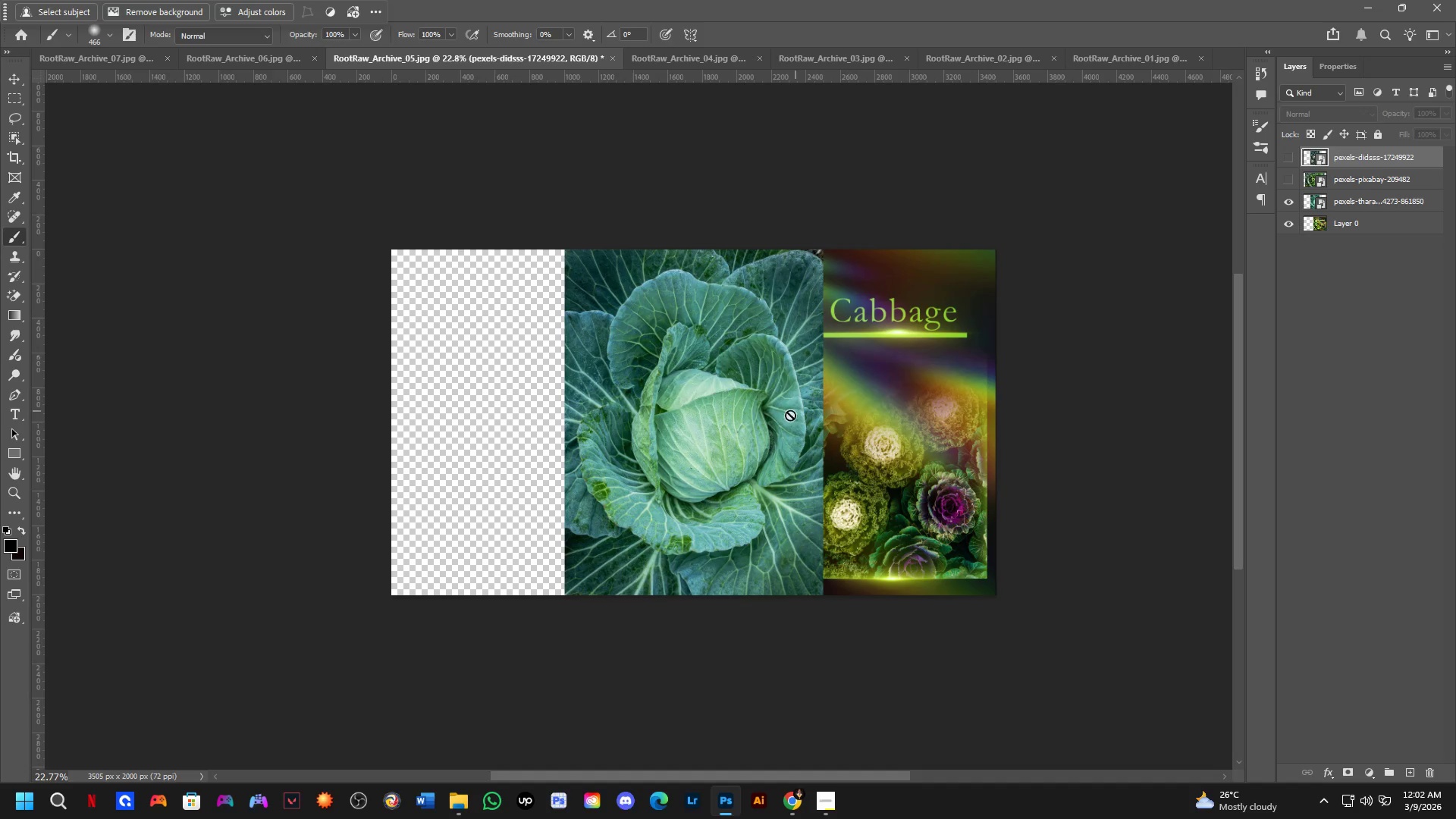 
hold_key(key=ControlLeft, duration=0.31)
left_click_drag(start_coordinate=[759, 416], to_coordinate=[588, 414])
 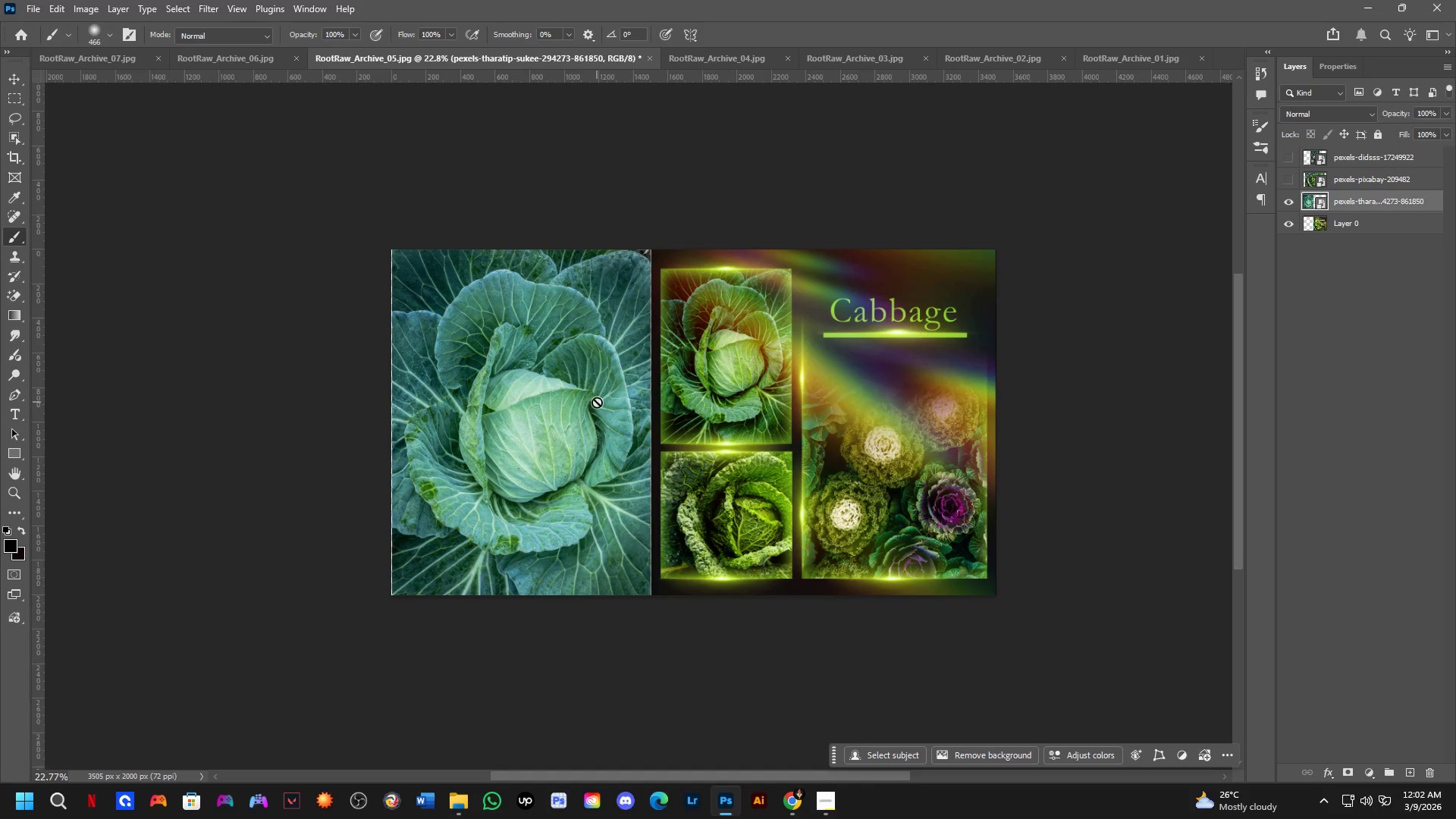 
key(Control+T)
 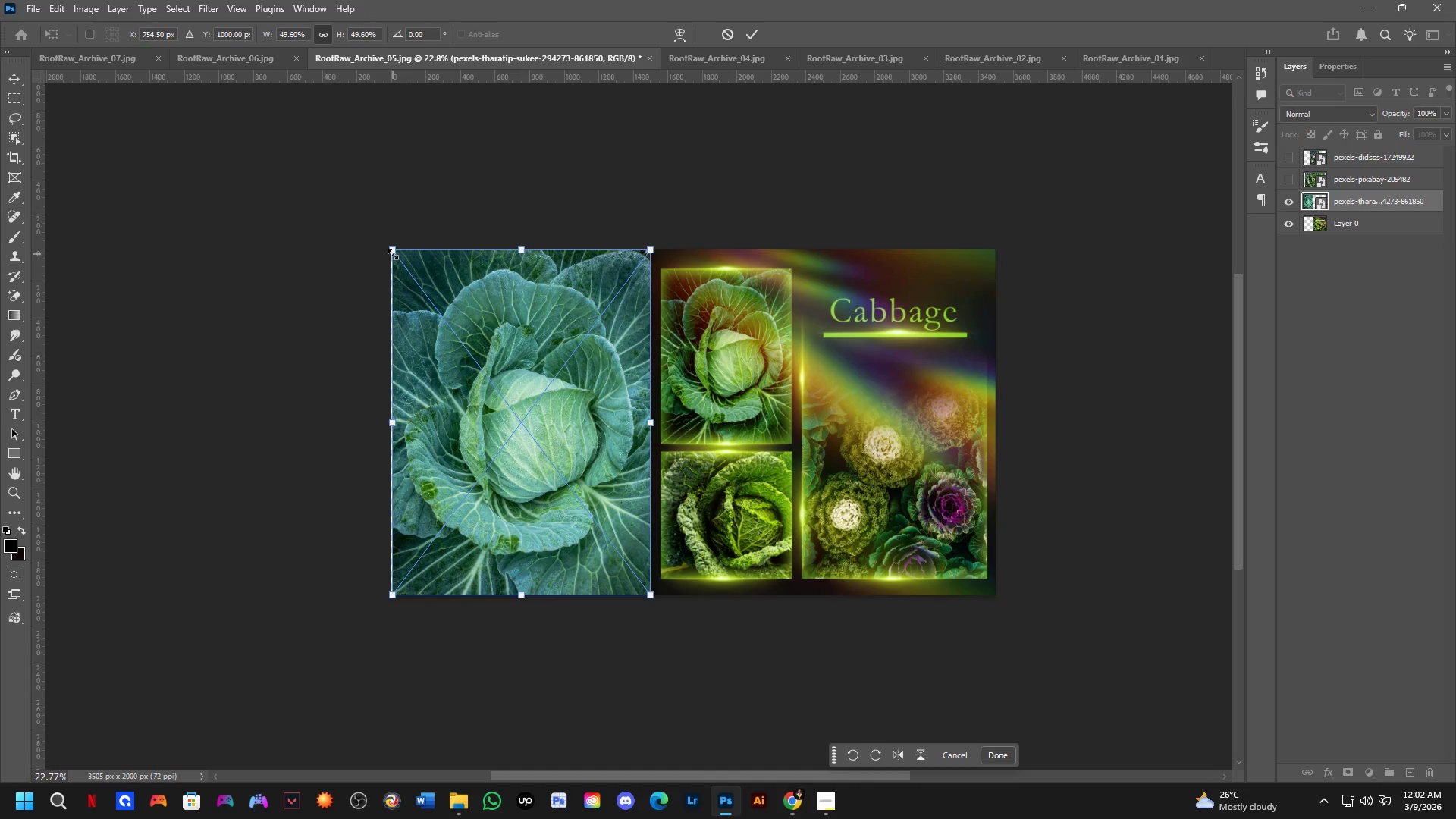 
left_click_drag(start_coordinate=[392, 254], to_coordinate=[516, 426])
 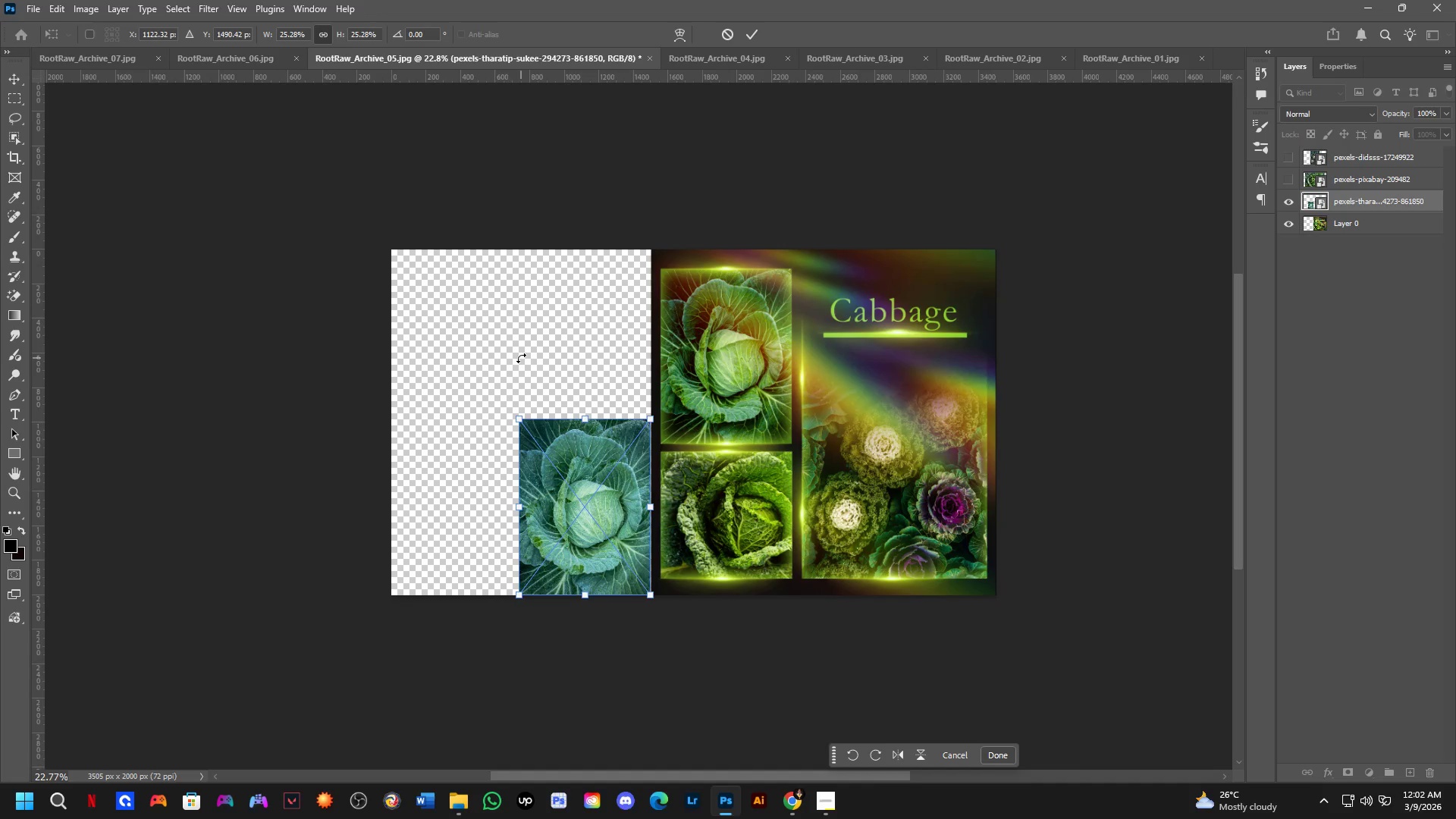 
key(NumpadEnter)
 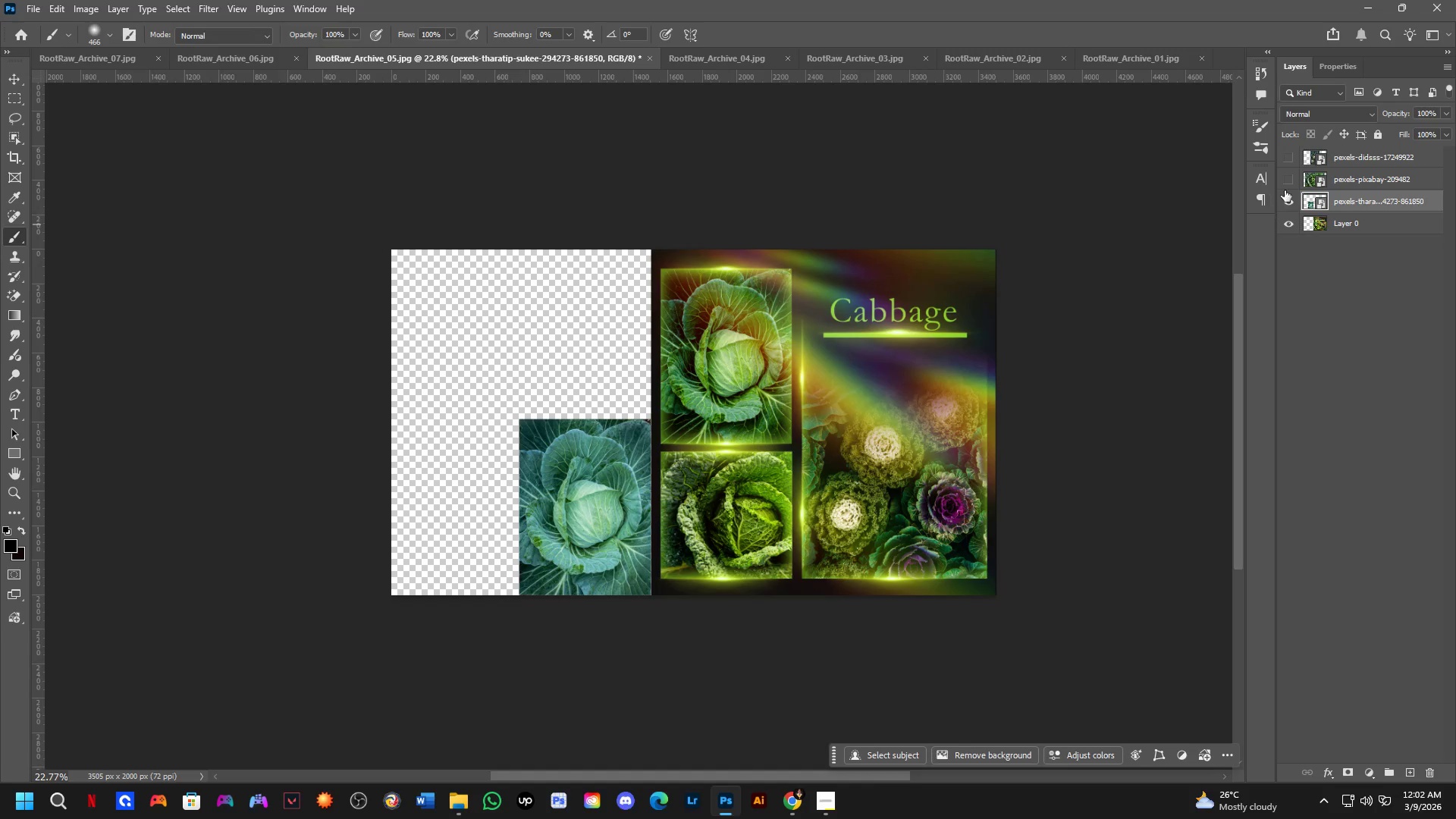 
left_click([1285, 184])
 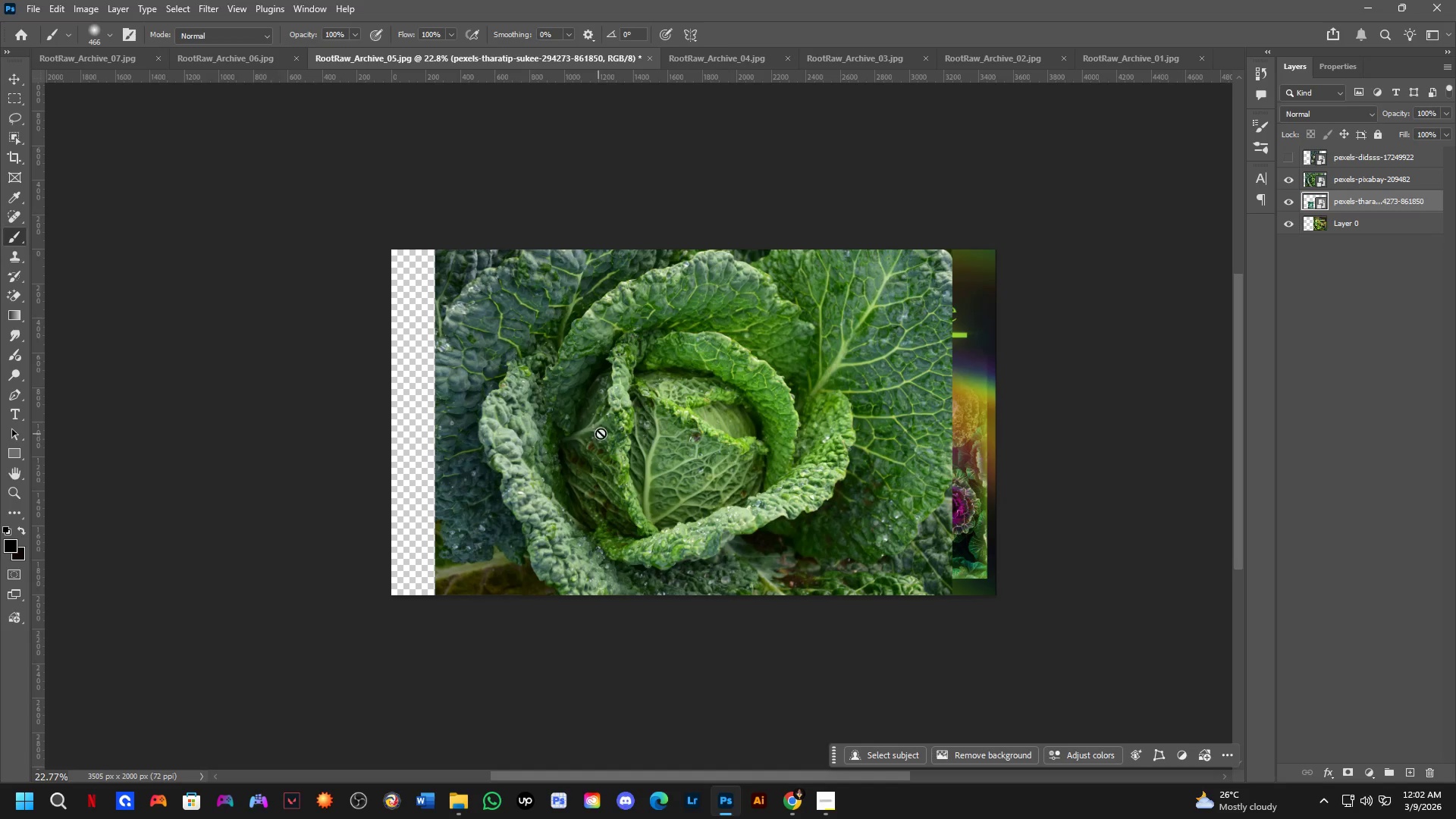 
left_click([716, 422])
 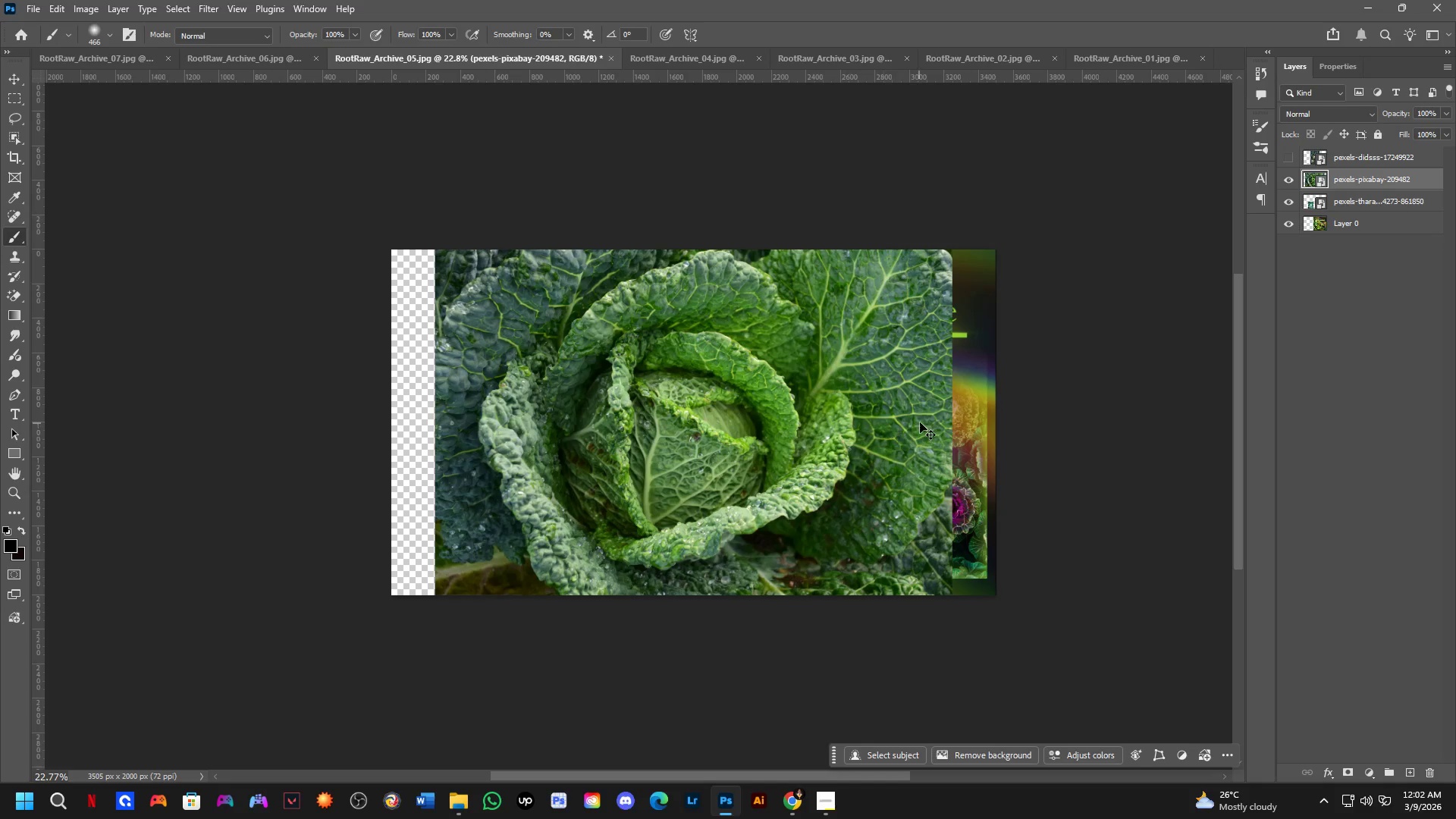 
key(Control+T)
 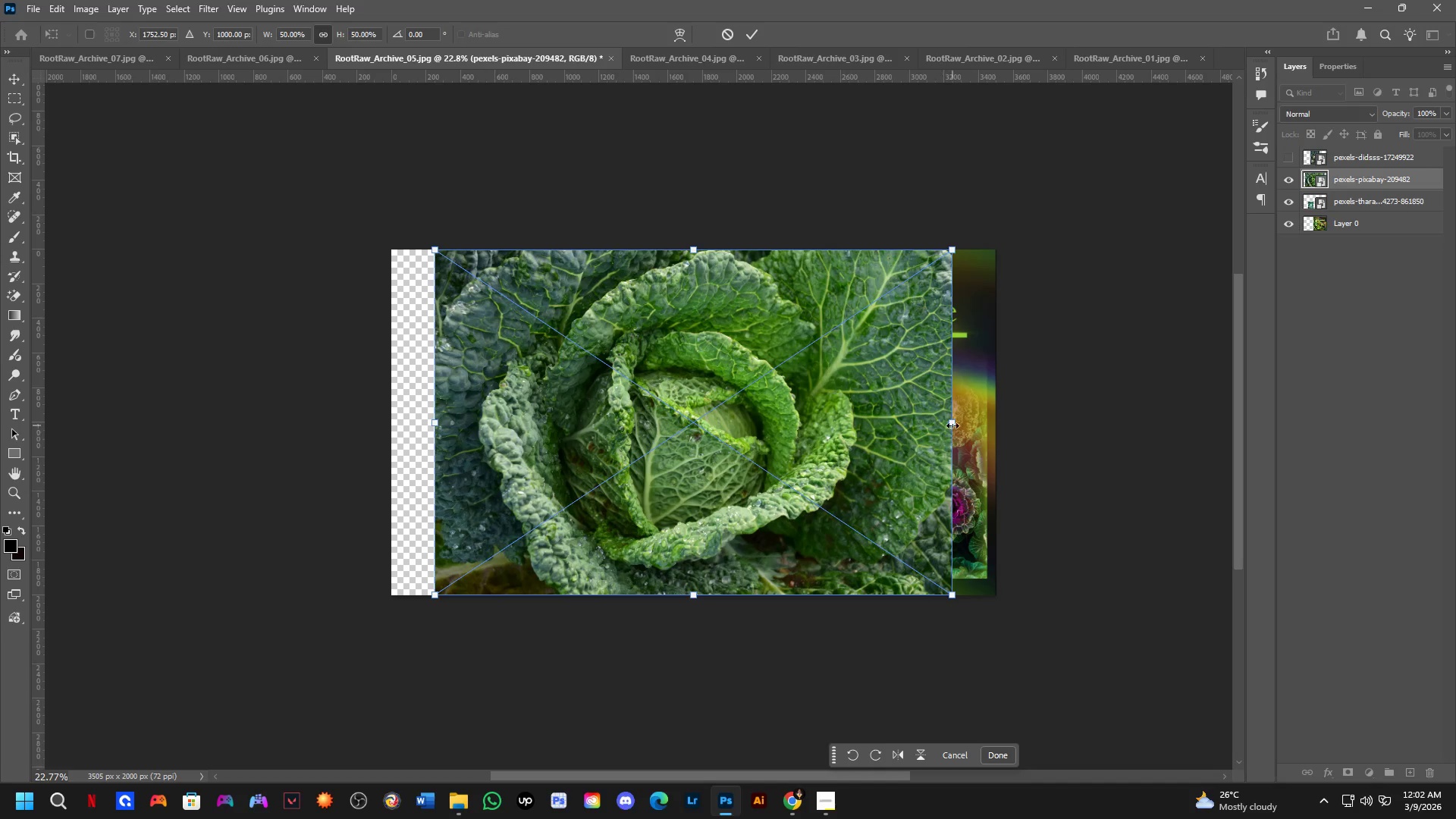 
left_click_drag(start_coordinate=[952, 425], to_coordinate=[651, 431])
 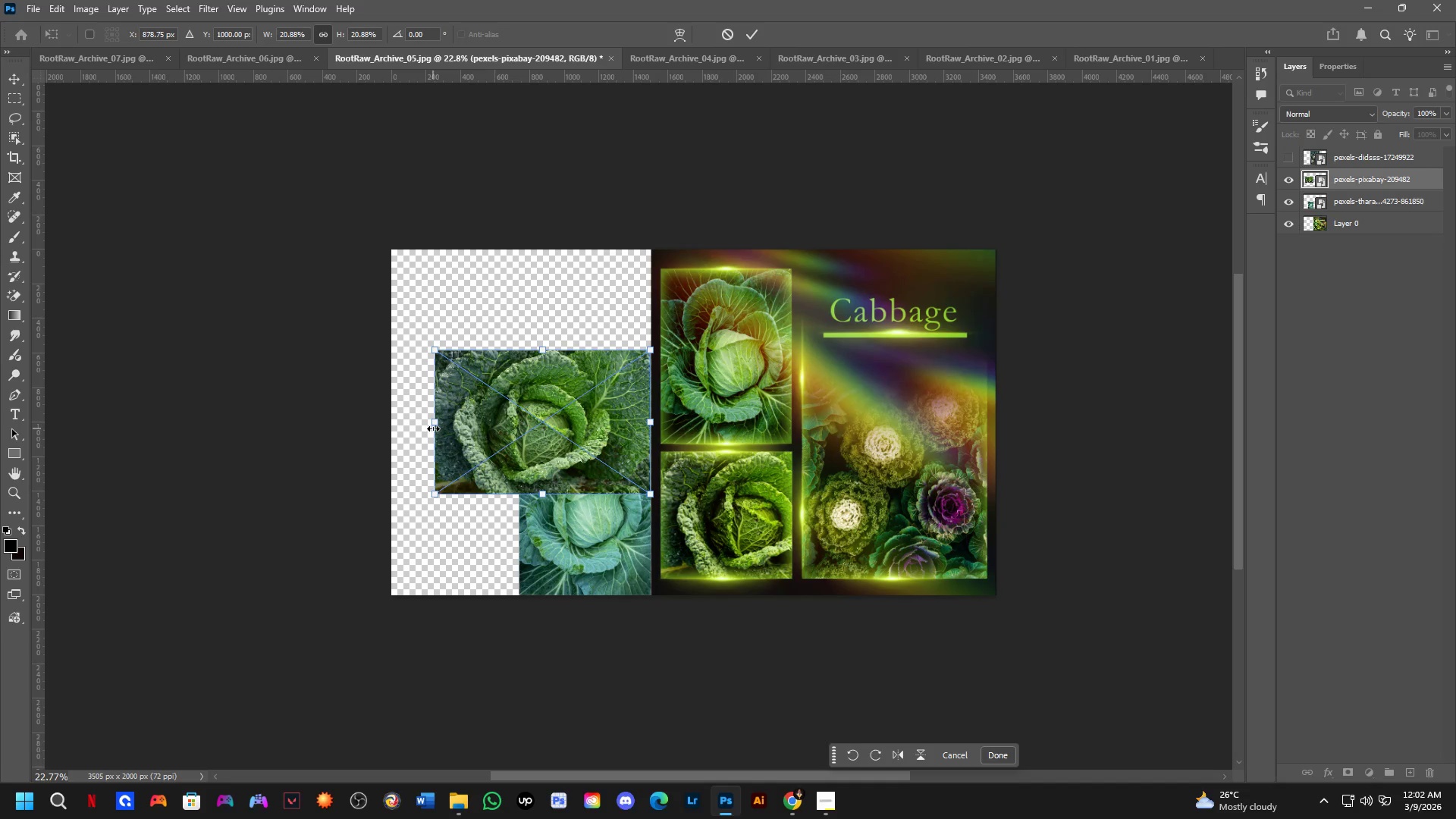 
left_click_drag(start_coordinate=[433, 428], to_coordinate=[513, 434])
 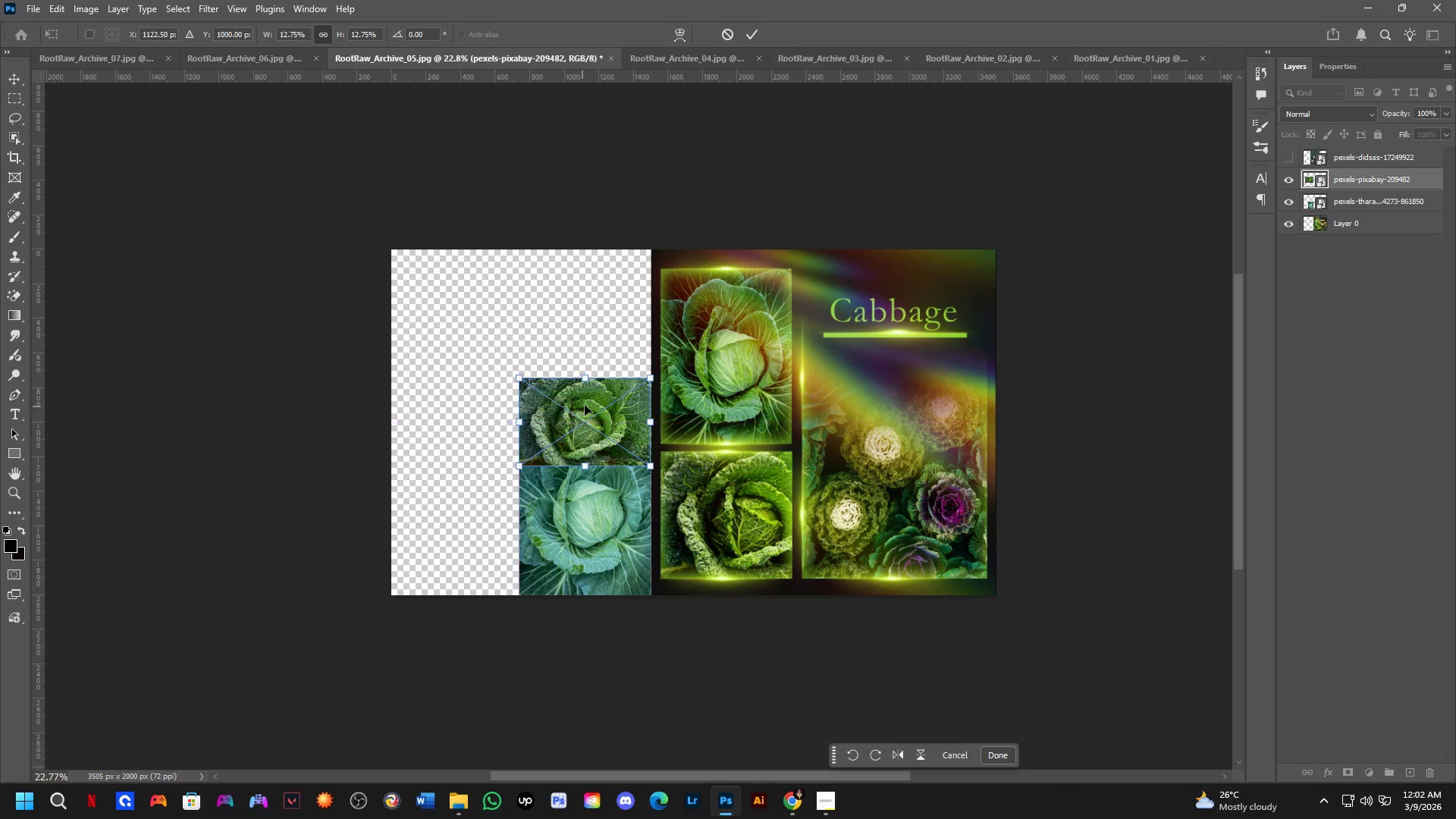 
hold_key(key=ShiftLeft, duration=1.47)
left_click_drag(start_coordinate=[588, 405], to_coordinate=[592, 363])
 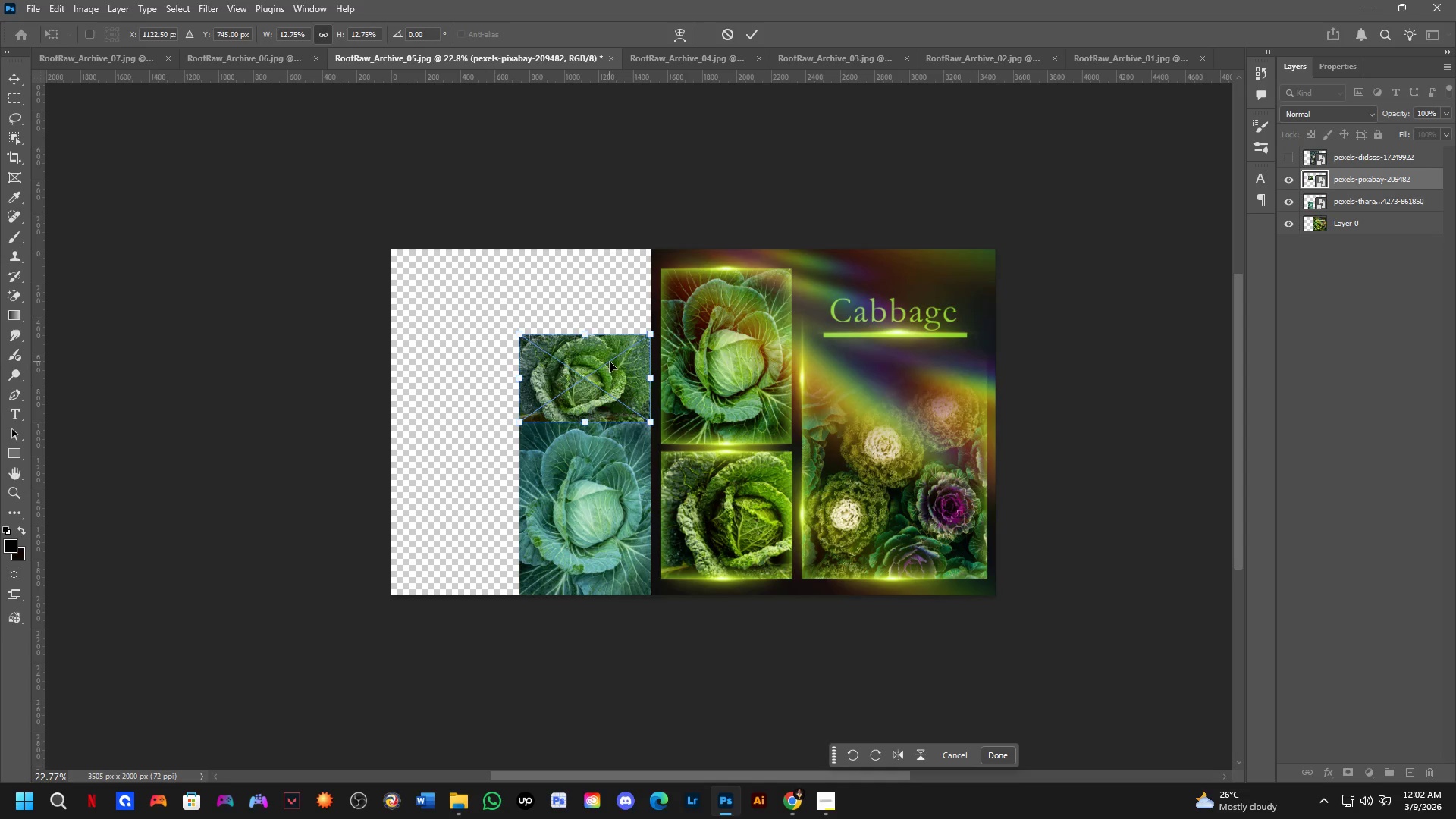 
key(NumpadEnter)
 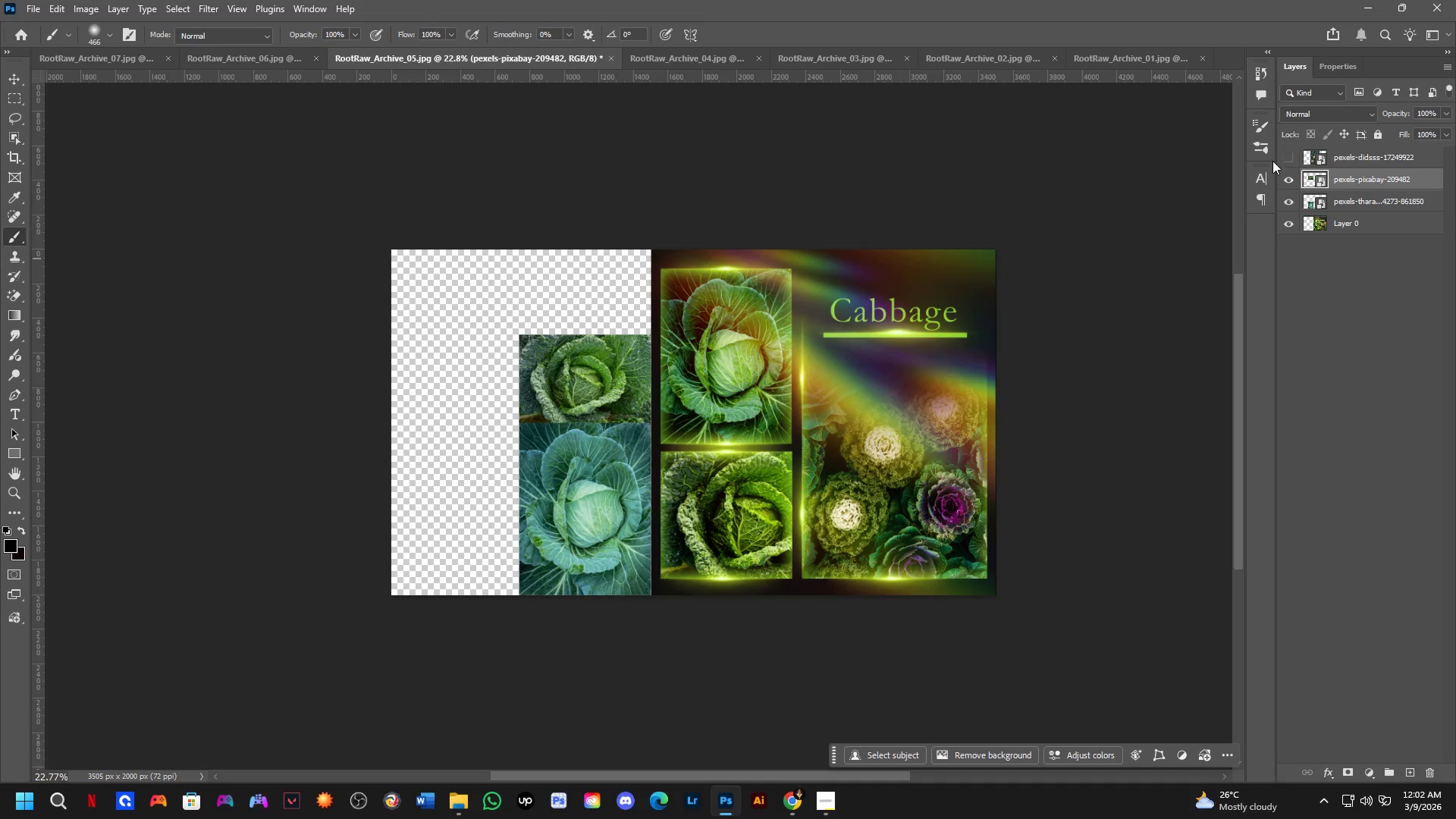 
left_click([1284, 158])
 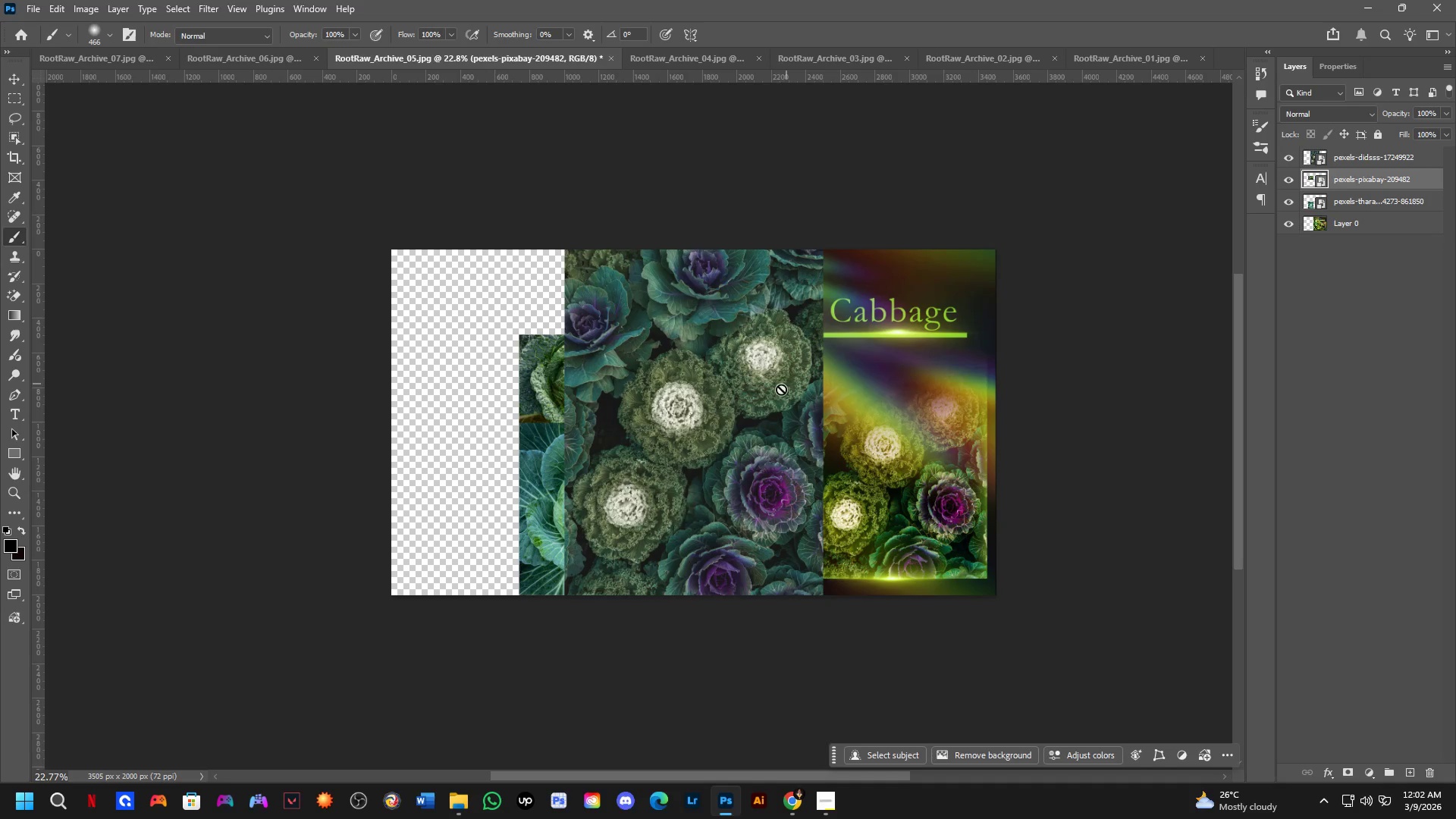 
hold_key(key=ControlLeft, duration=0.34)
left_click_drag(start_coordinate=[761, 419], to_coordinate=[757, 419])
 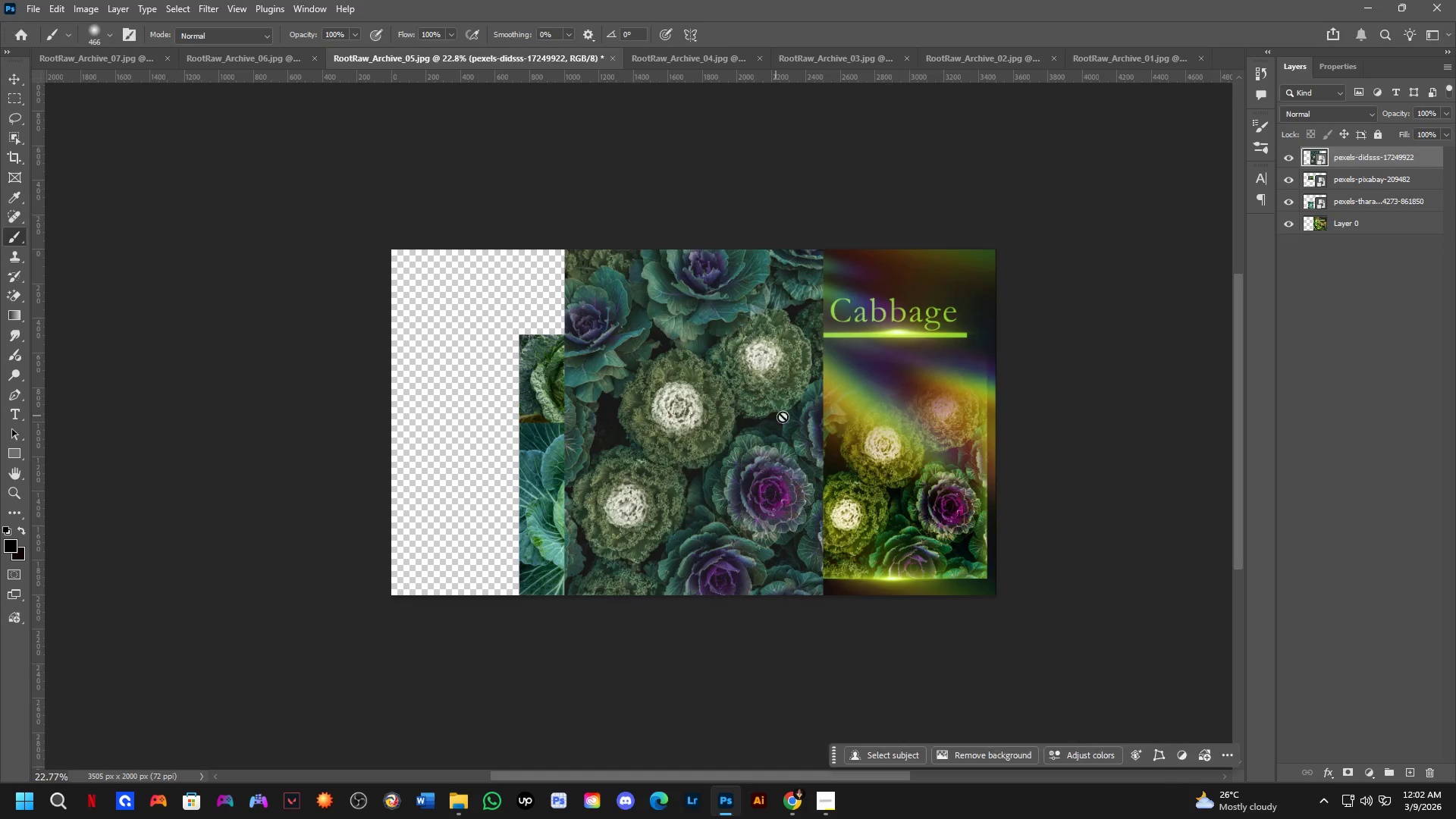 
key(Control+T)
 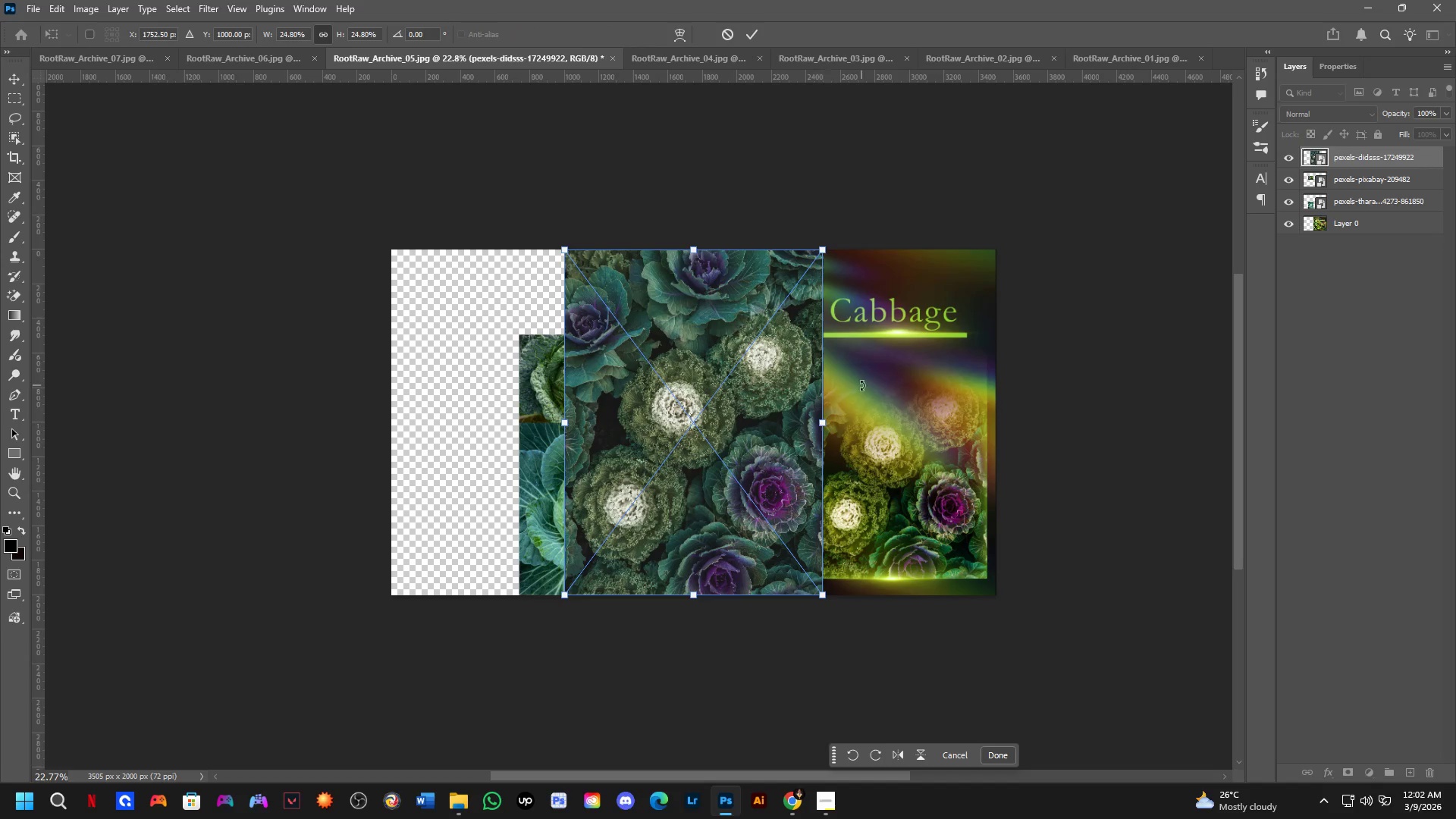 
left_click_drag(start_coordinate=[863, 384], to_coordinate=[675, 303])
 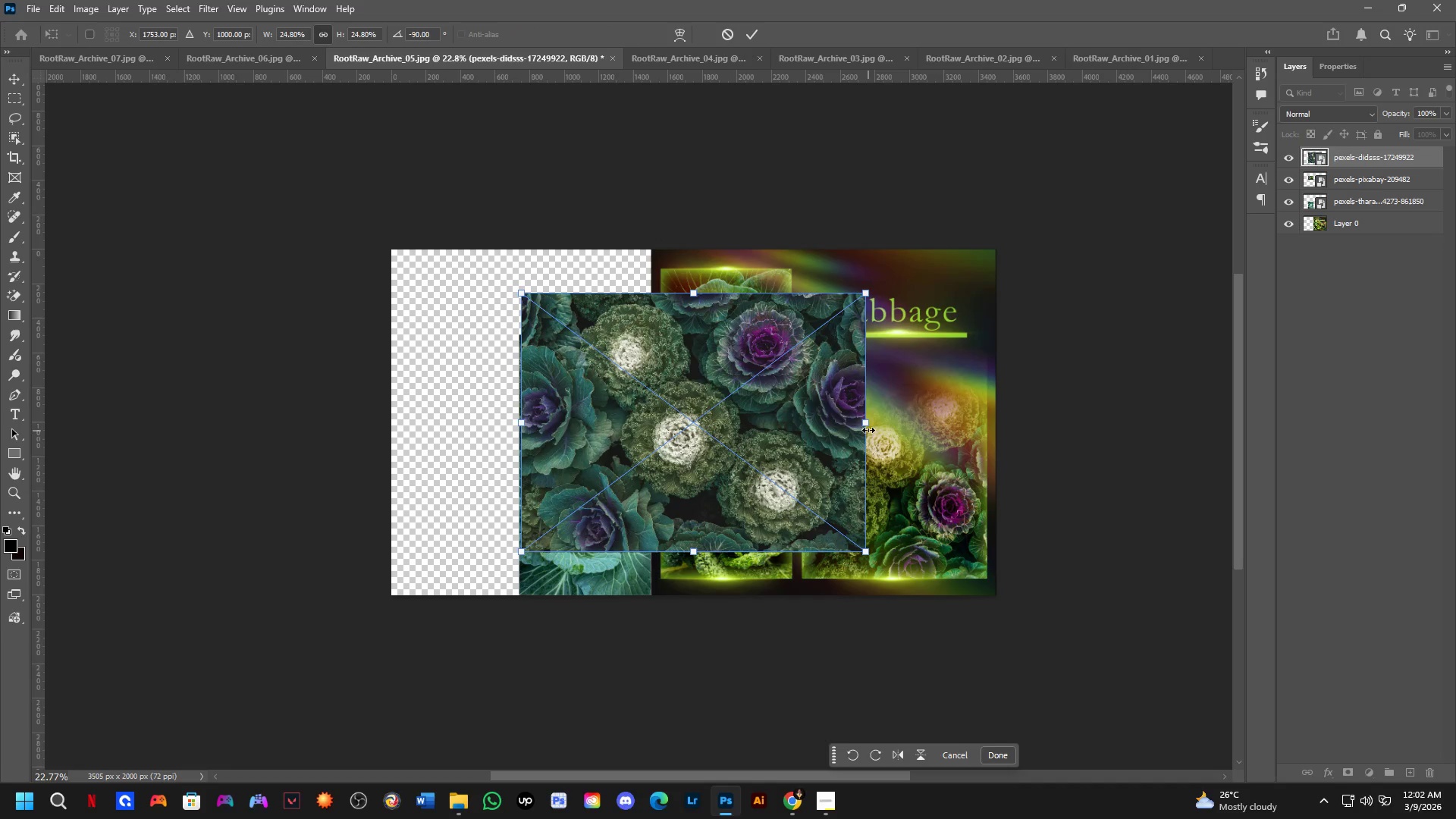 
hold_key(key=ShiftLeft, duration=0.62)
 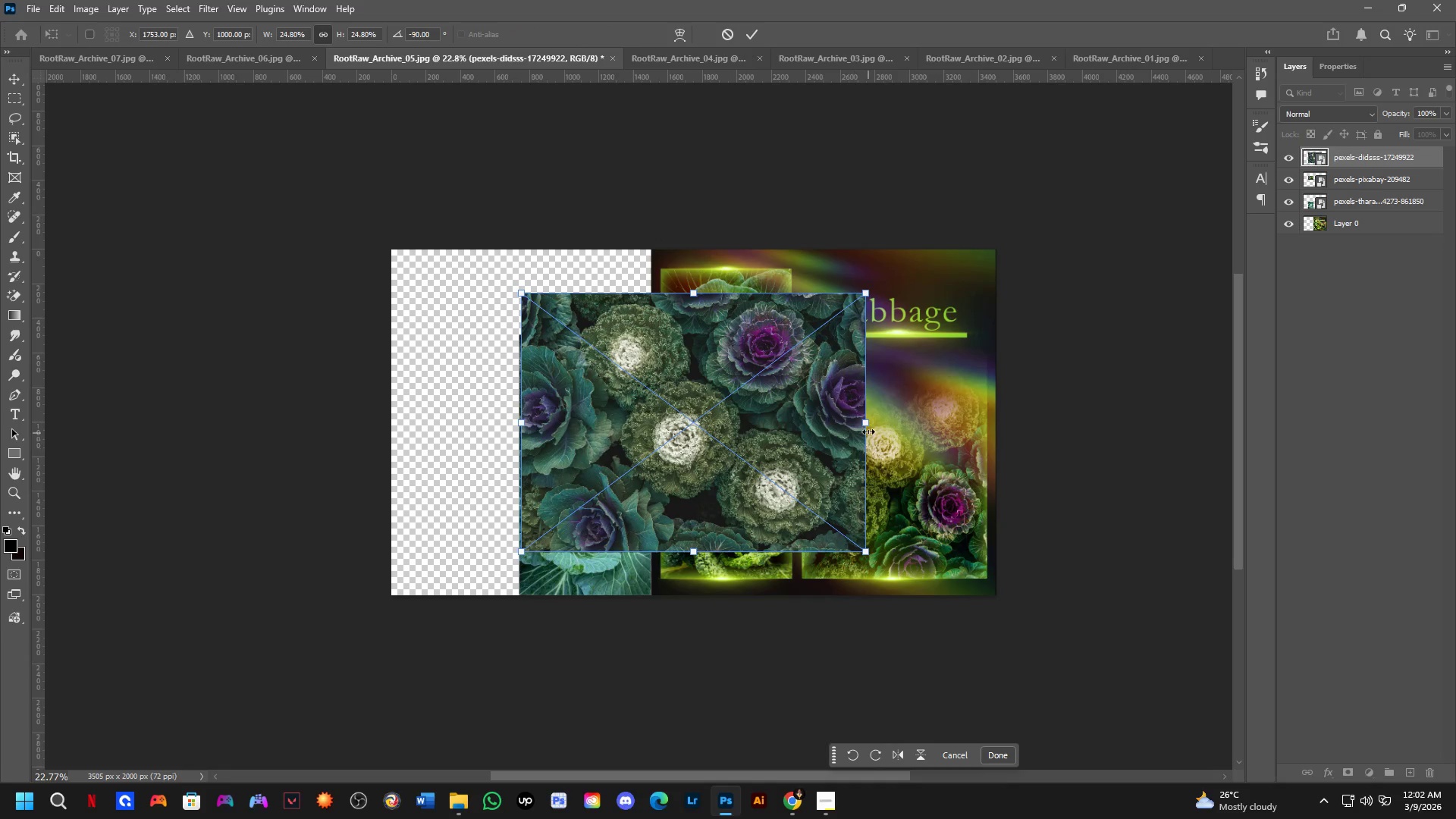 
left_click_drag(start_coordinate=[861, 422], to_coordinate=[649, 436])
 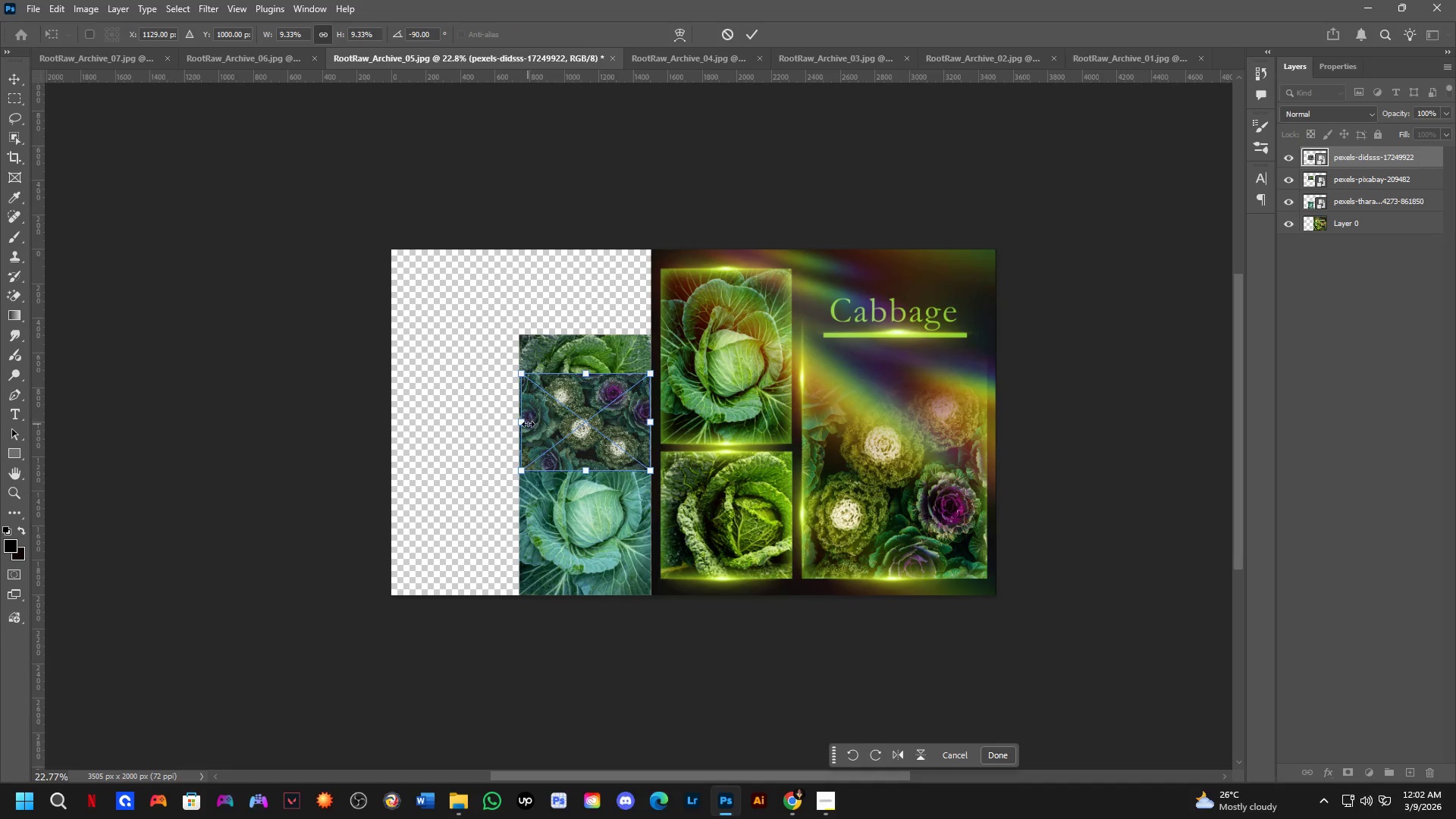 
left_click_drag(start_coordinate=[523, 423], to_coordinate=[519, 428])
 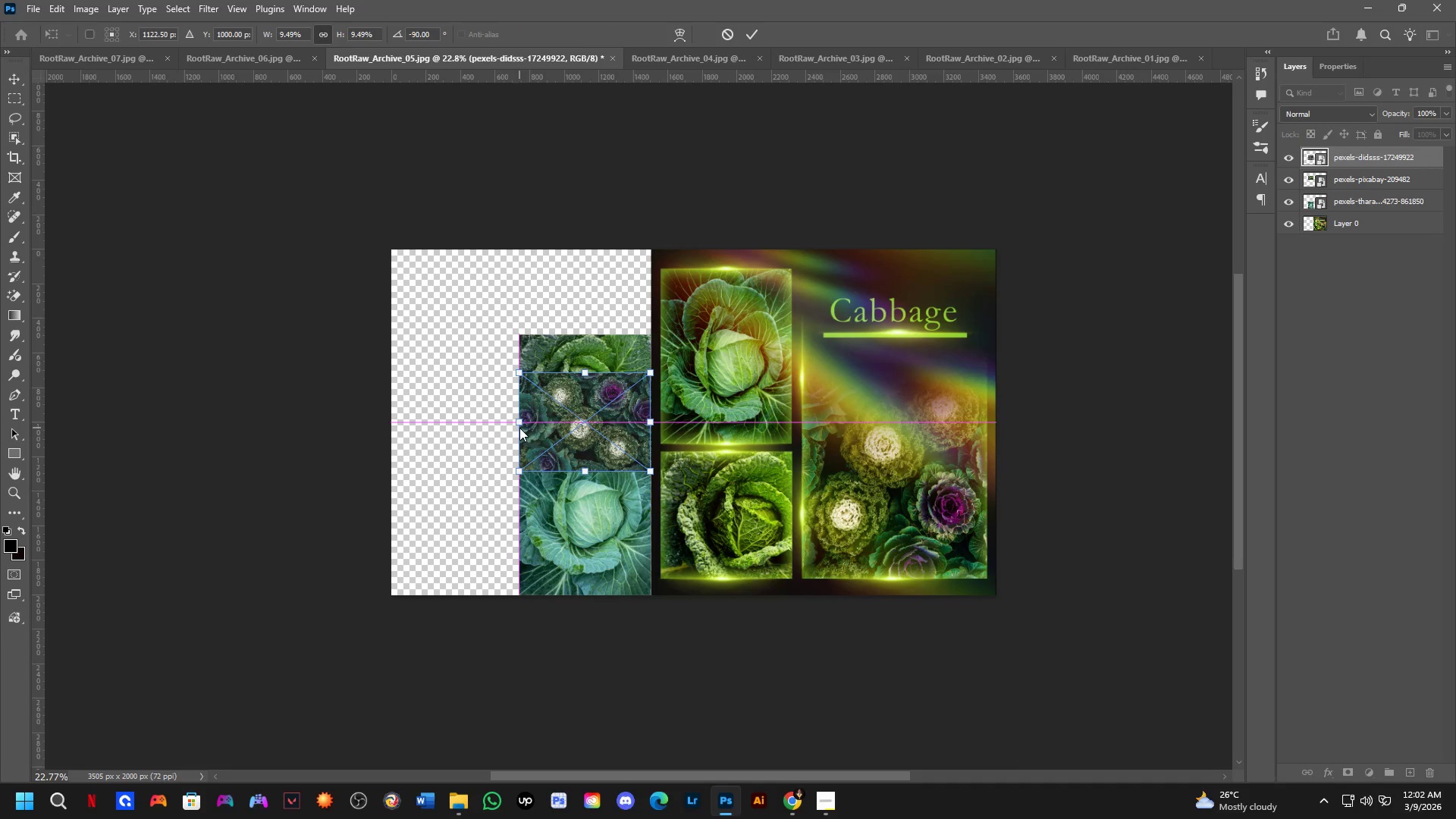 
hold_key(key=ShiftLeft, duration=1.5)
left_click_drag(start_coordinate=[617, 420], to_coordinate=[621, 298])
 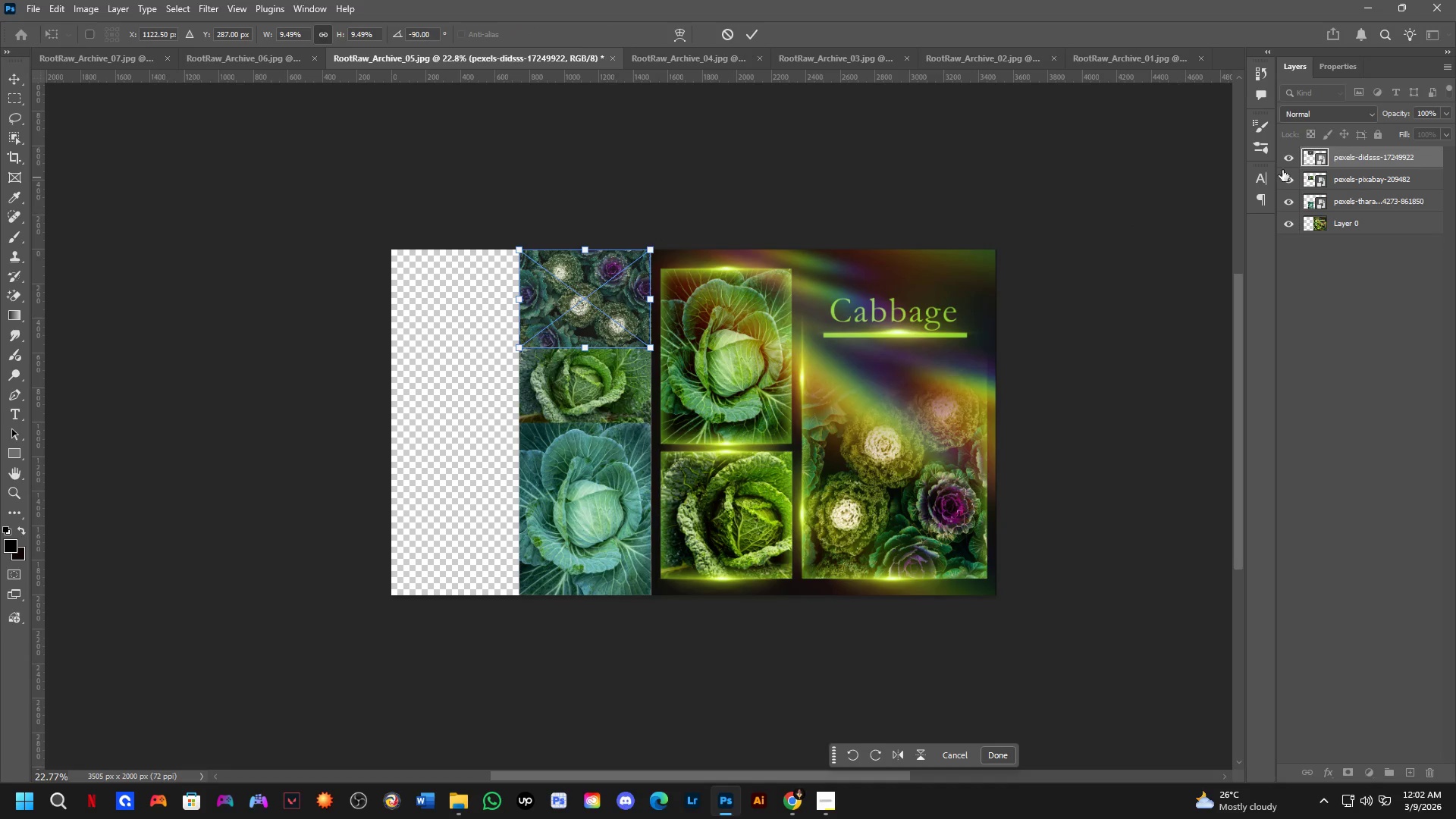 
hold_key(key=ShiftLeft, duration=0.42)
 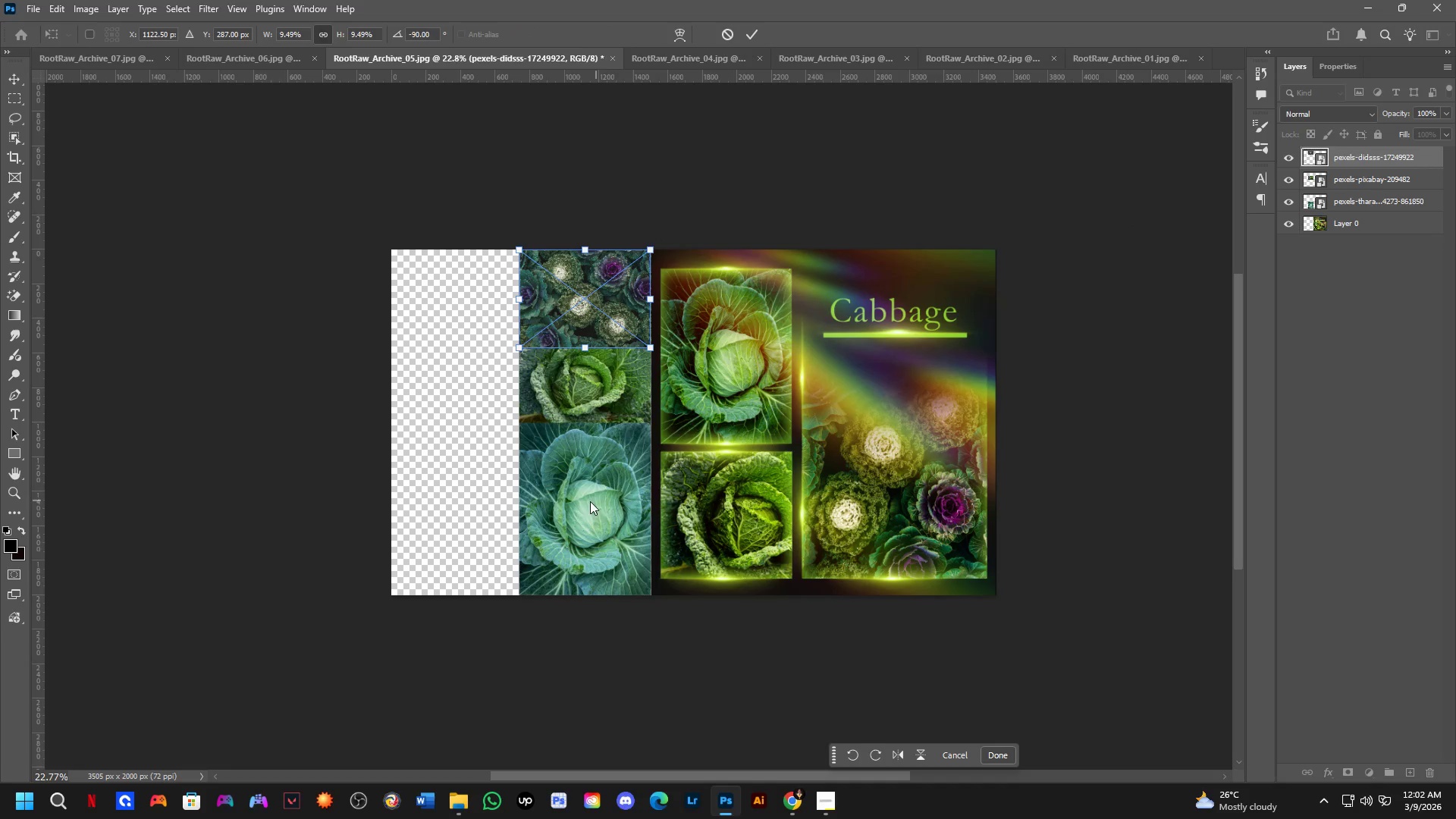 
key(NumpadEnter)
 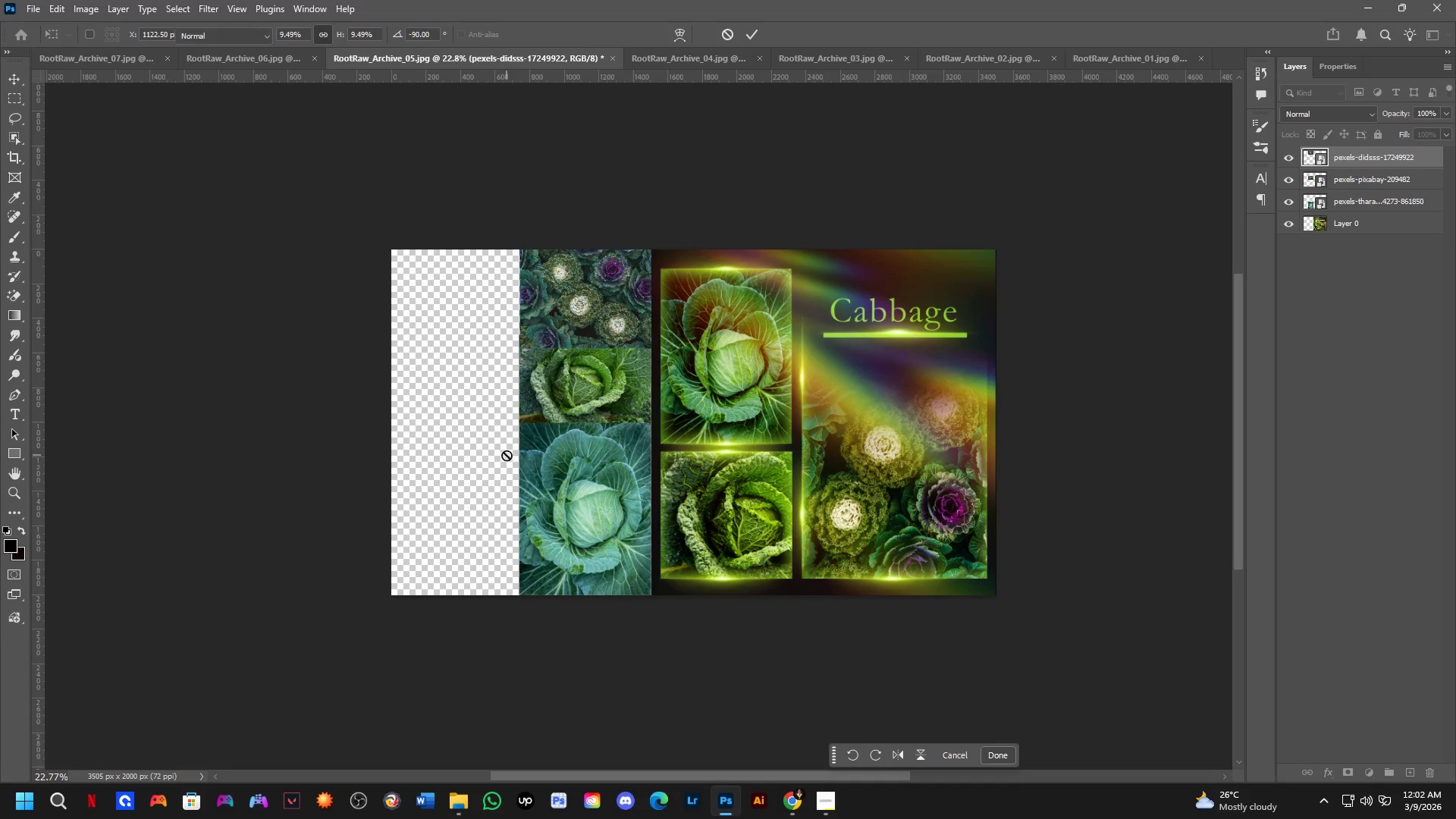 
key(C)
 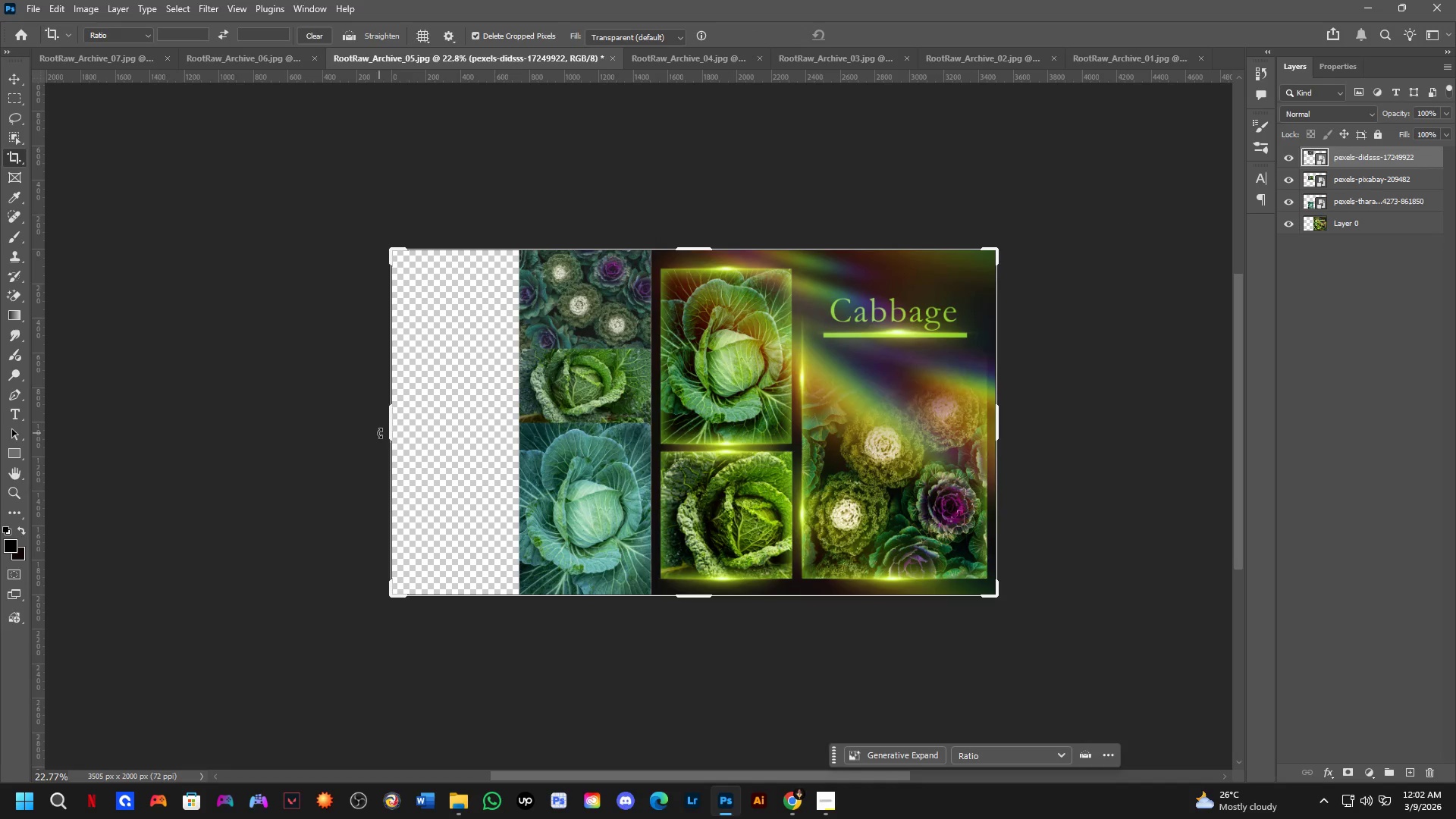 
left_click_drag(start_coordinate=[391, 428], to_coordinate=[453, 460])
 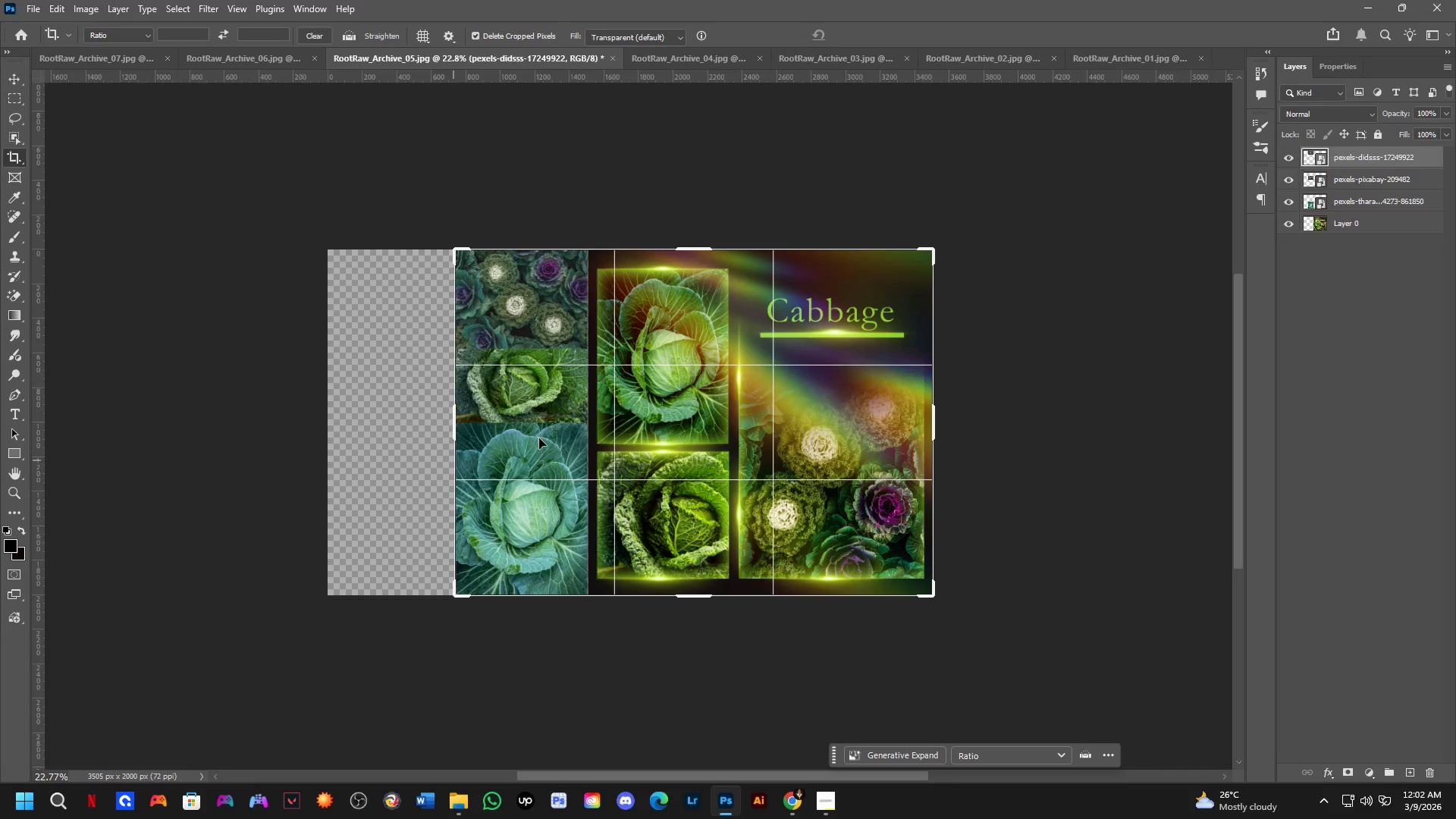 
scroll: coordinate [713, 367], scroll_direction: up, amount: 2.0
 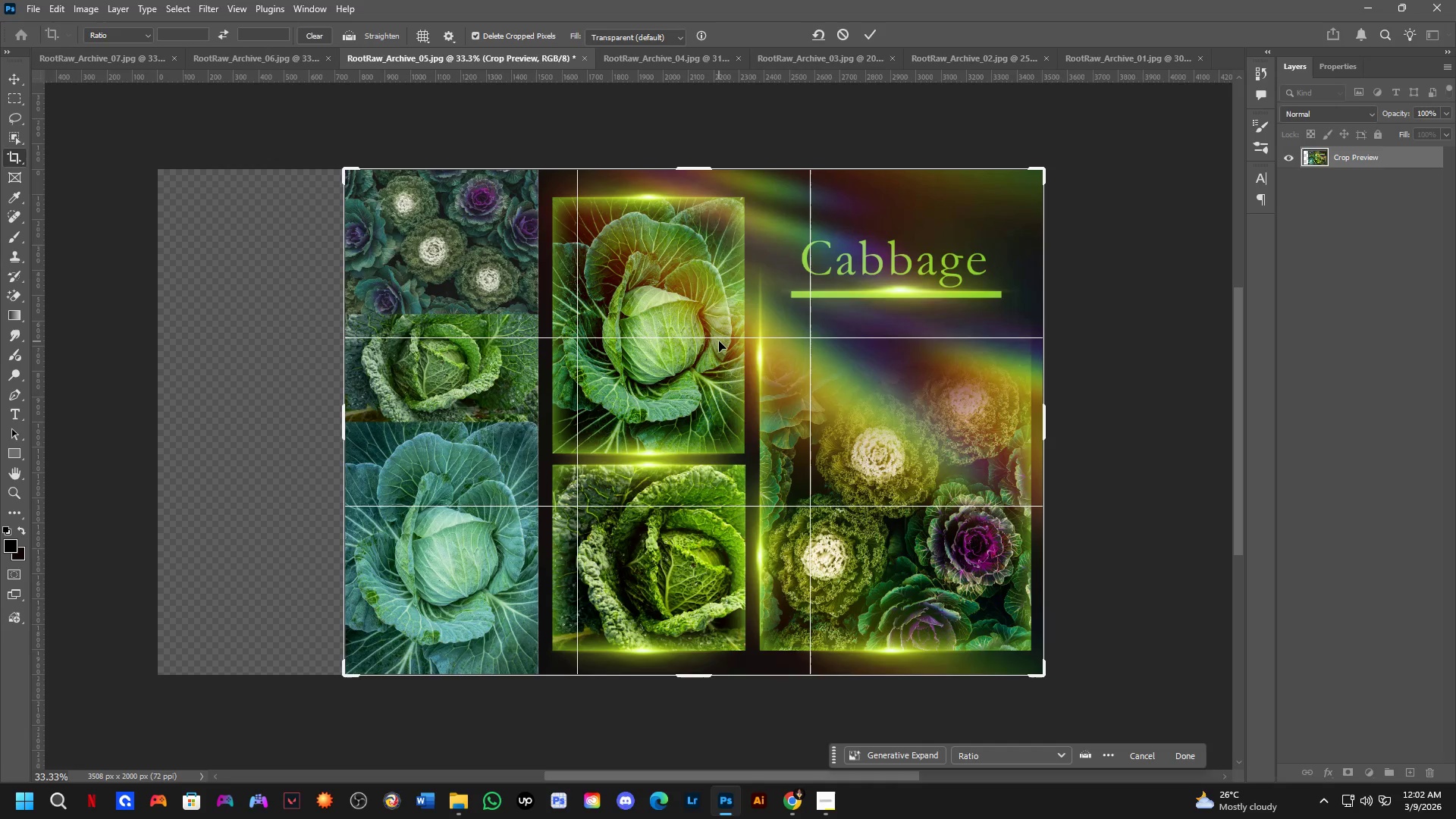 
key(Shift+ShiftLeft)
 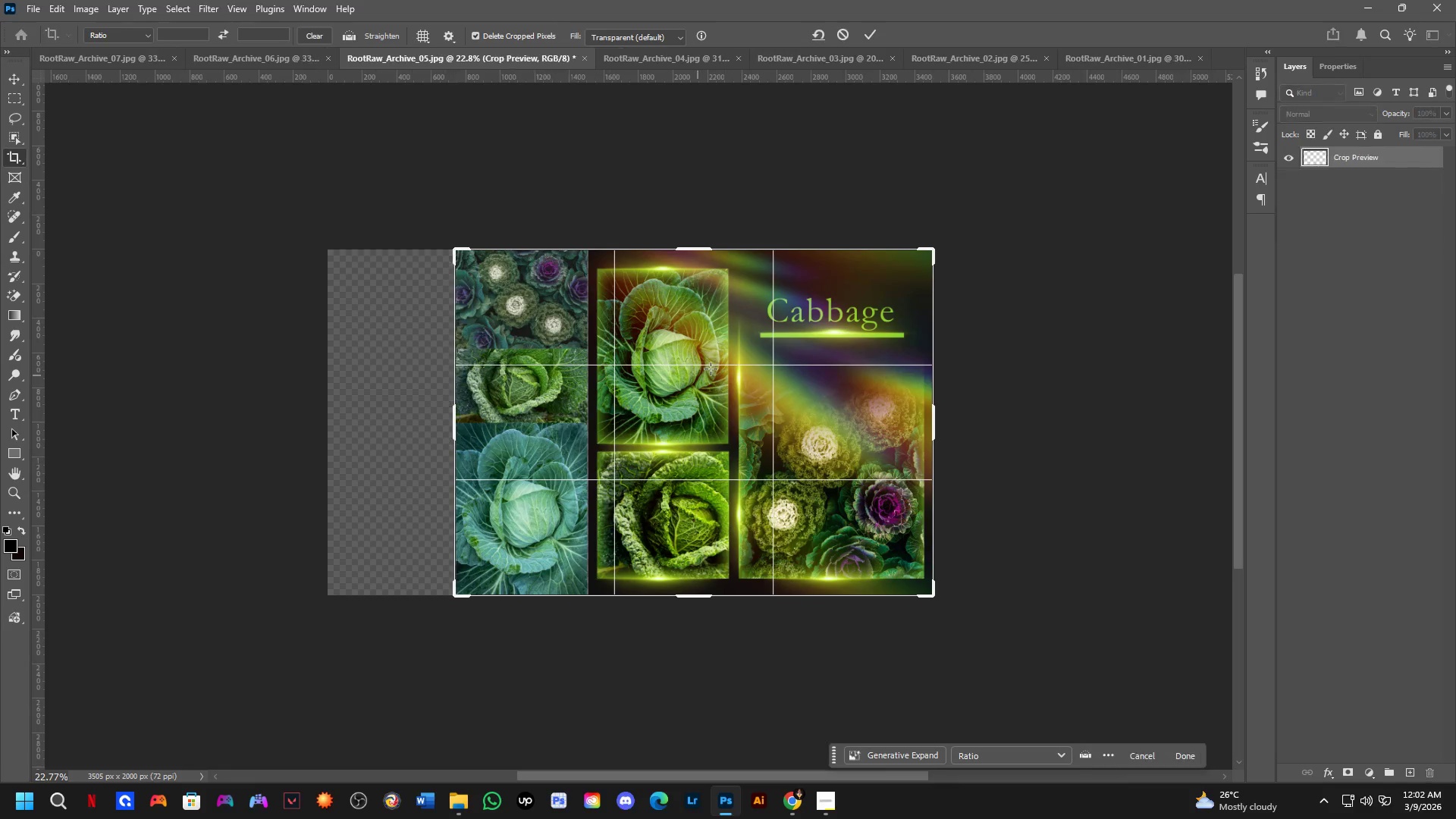 
key(NumpadEnter)
 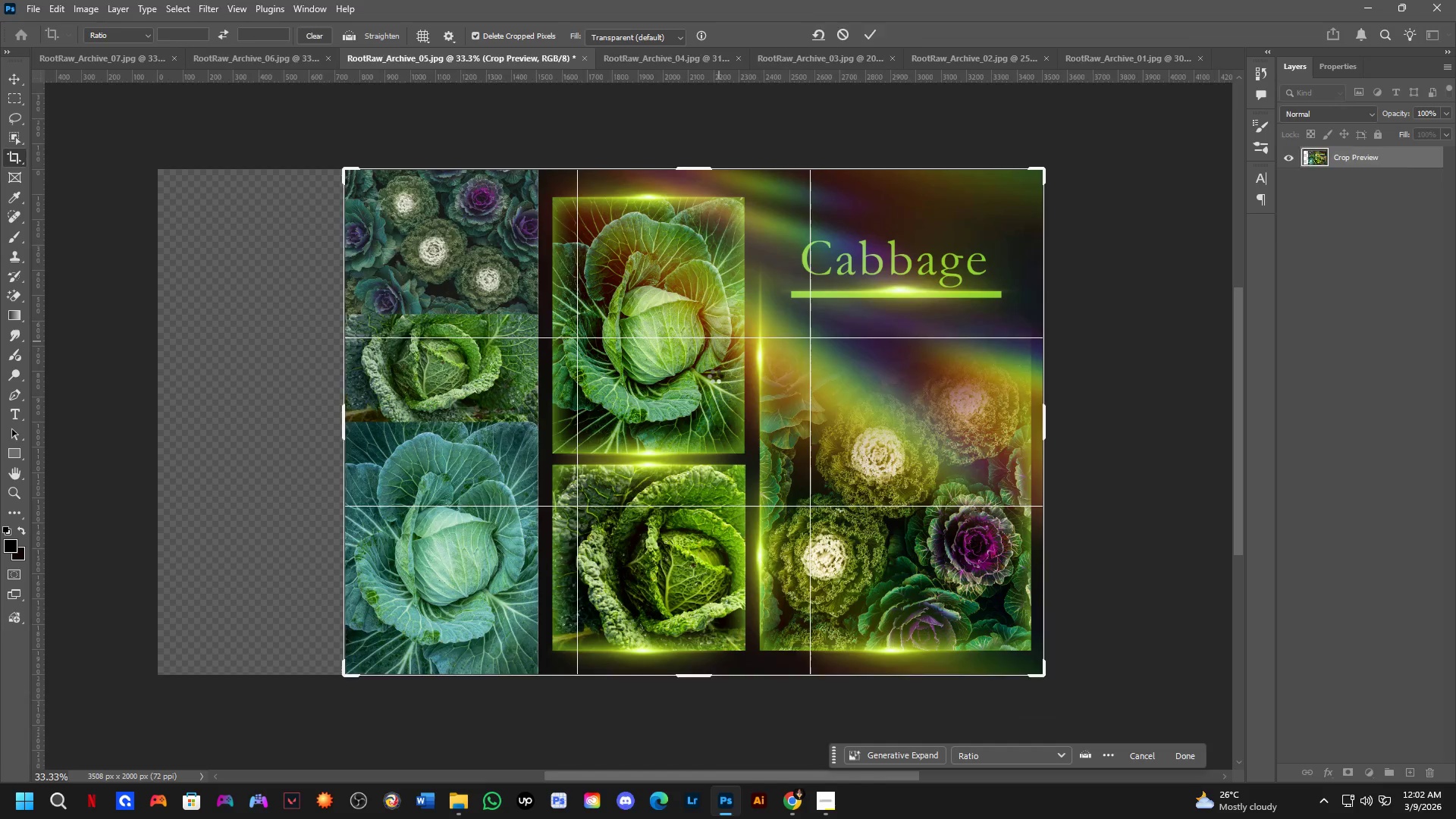 
scroll: coordinate [681, 419], scroll_direction: down, amount: 1.0
 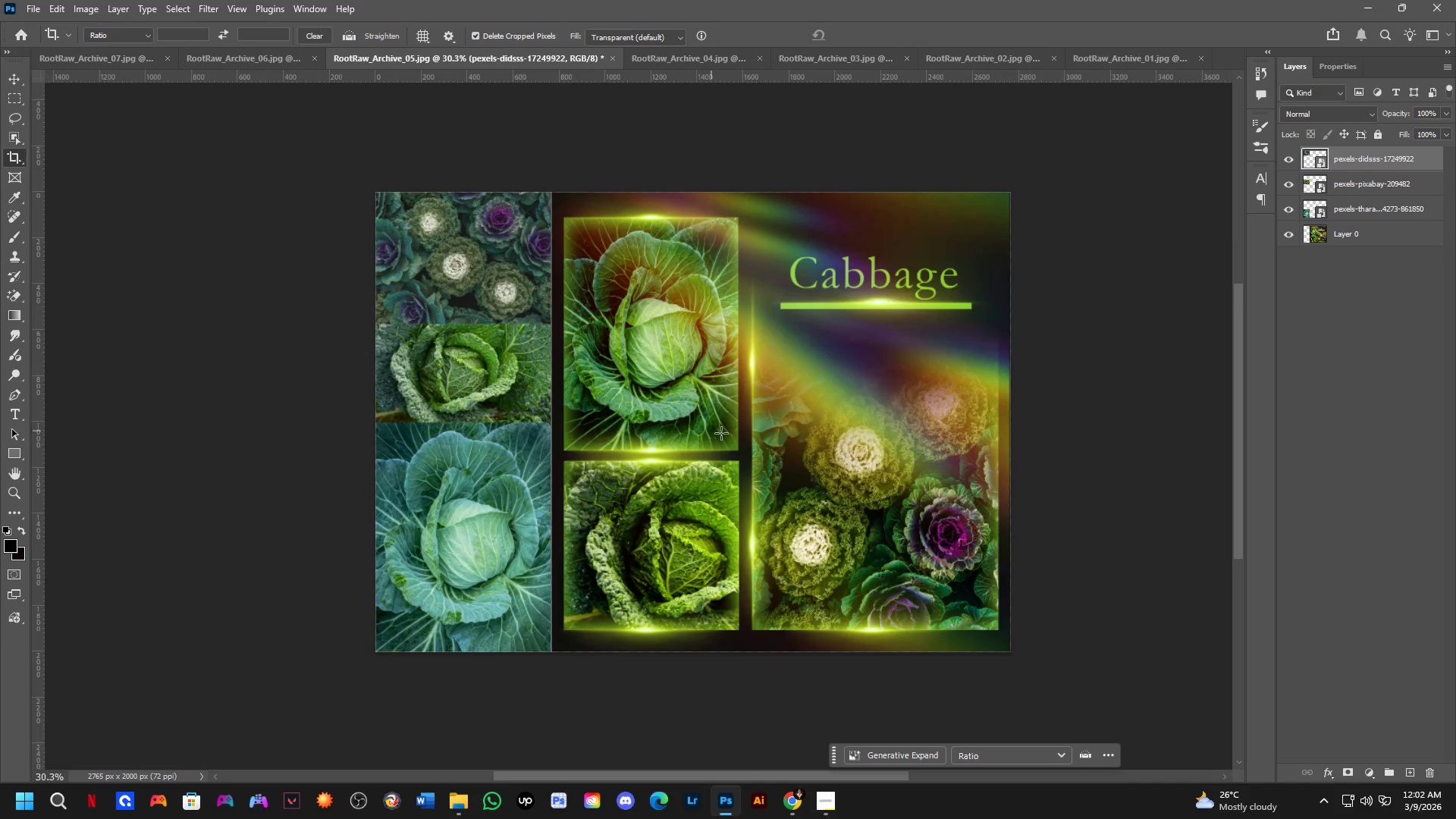 
hold_key(key=Space, duration=0.97)
 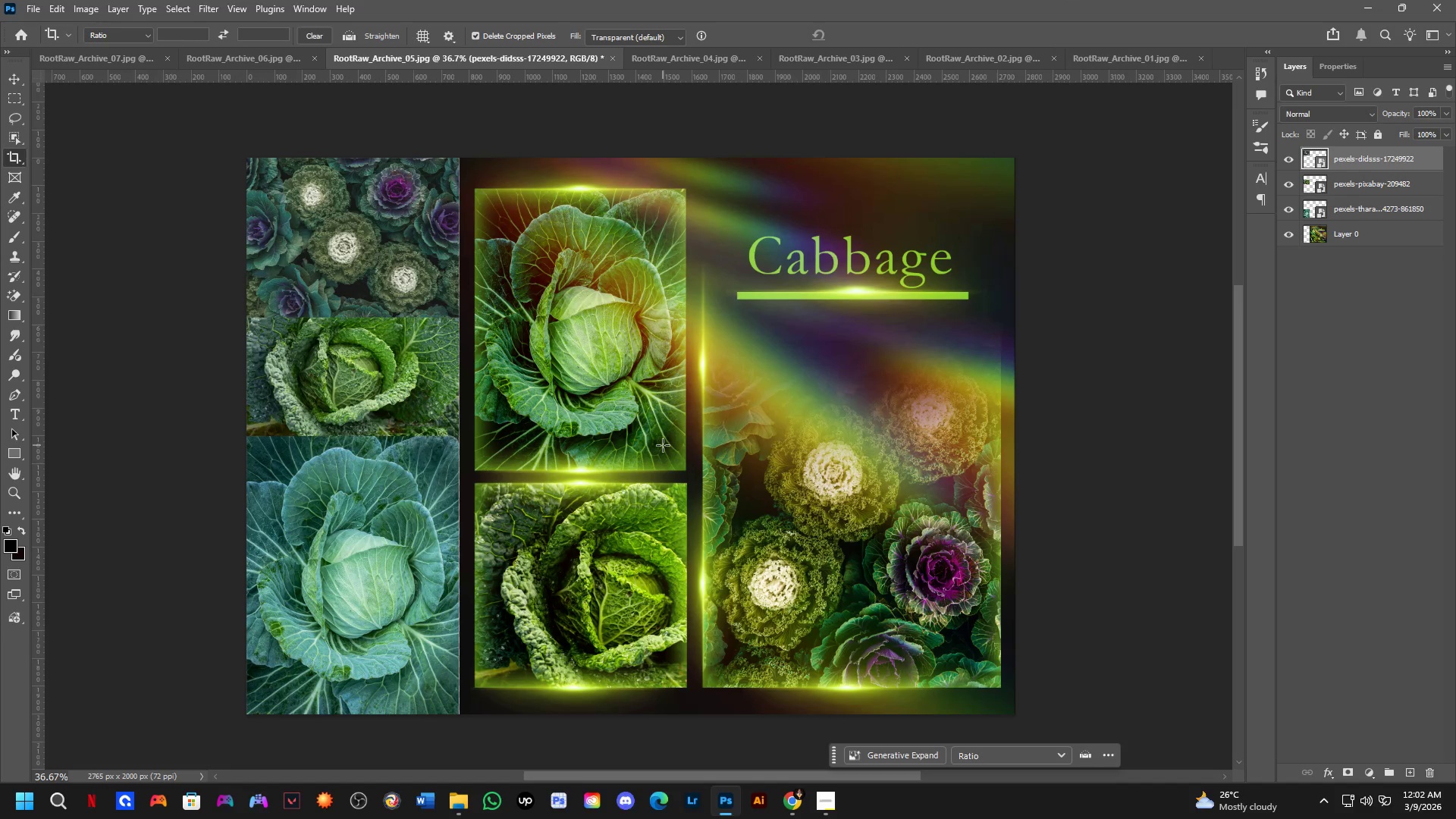 
left_click_drag(start_coordinate=[763, 441], to_coordinate=[707, 457])
 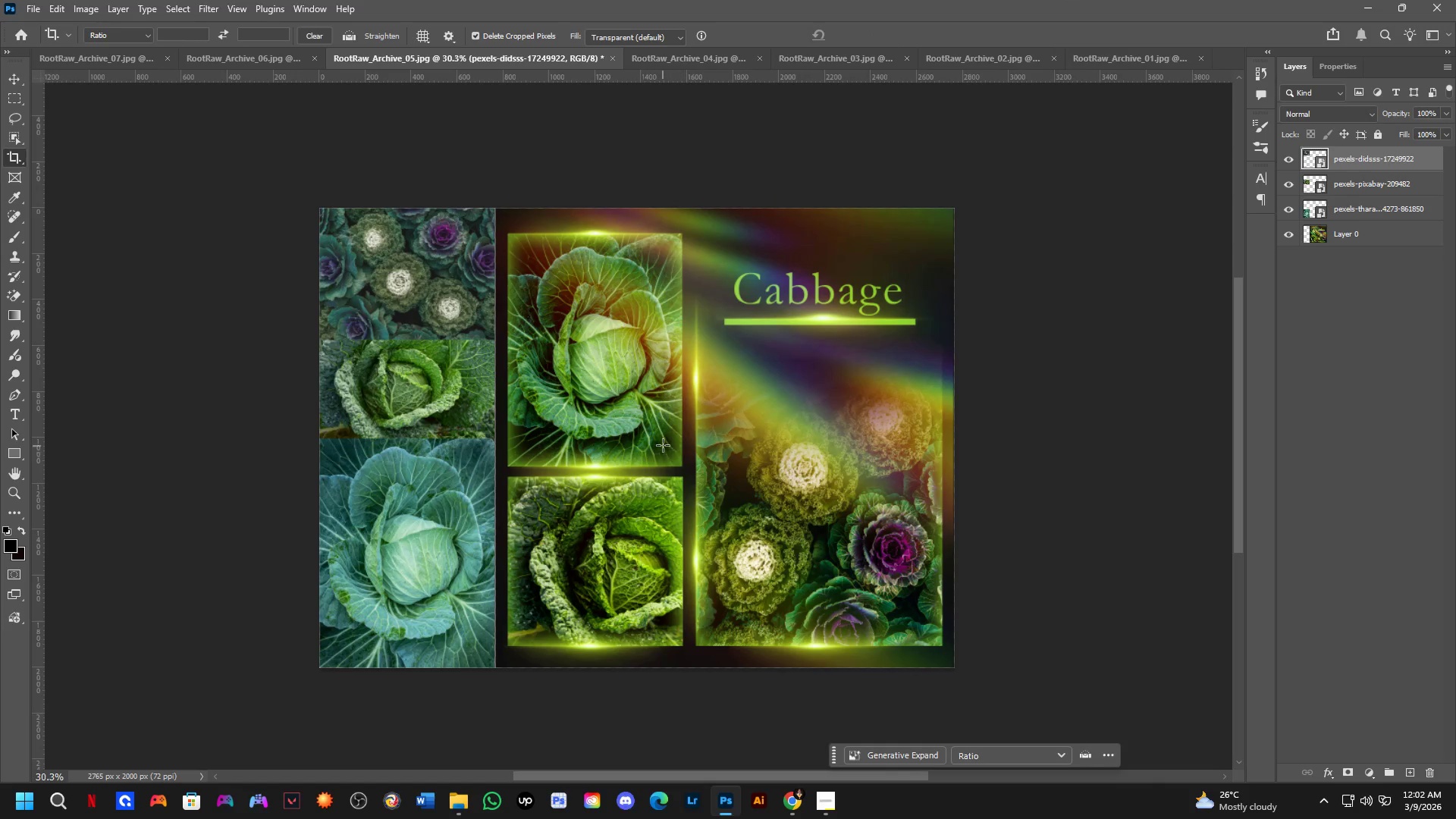 
scroll: coordinate [698, 447], scroll_direction: up, amount: 1.0
 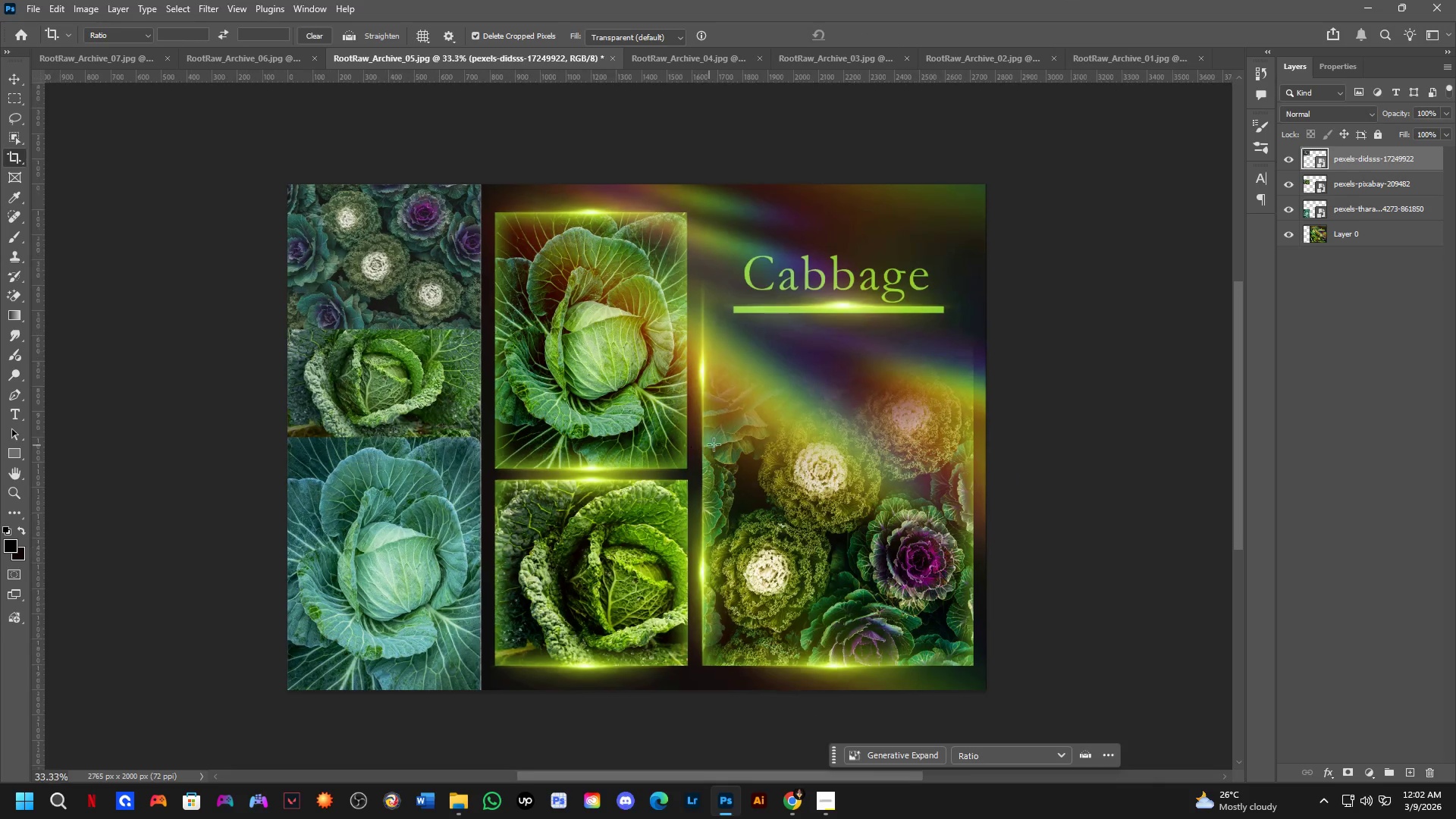 
hold_key(key=Space, duration=0.78)
 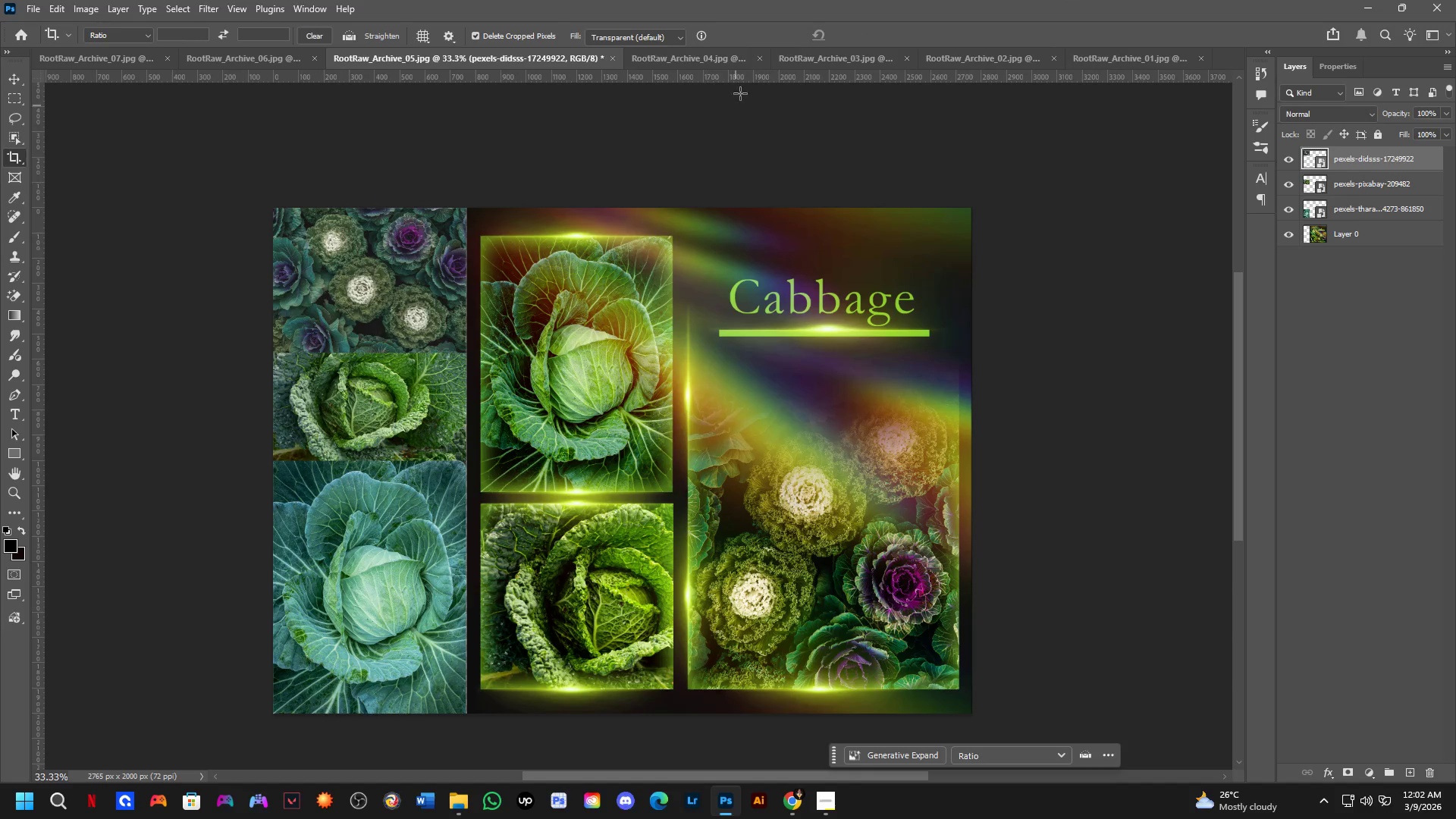 
left_click_drag(start_coordinate=[764, 403], to_coordinate=[750, 427])
 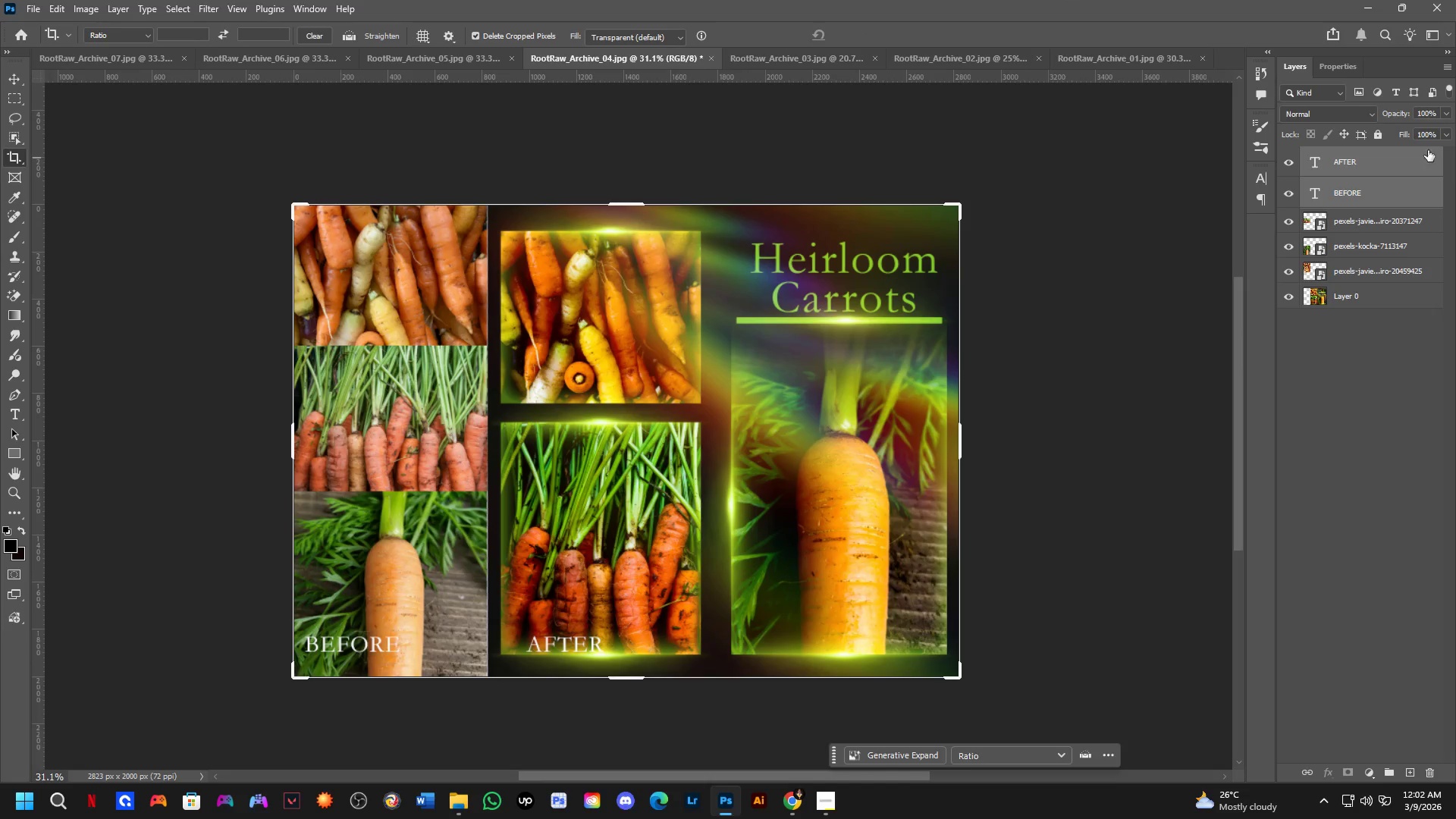 
left_click_drag(start_coordinate=[1390, 161], to_coordinate=[639, 437])
 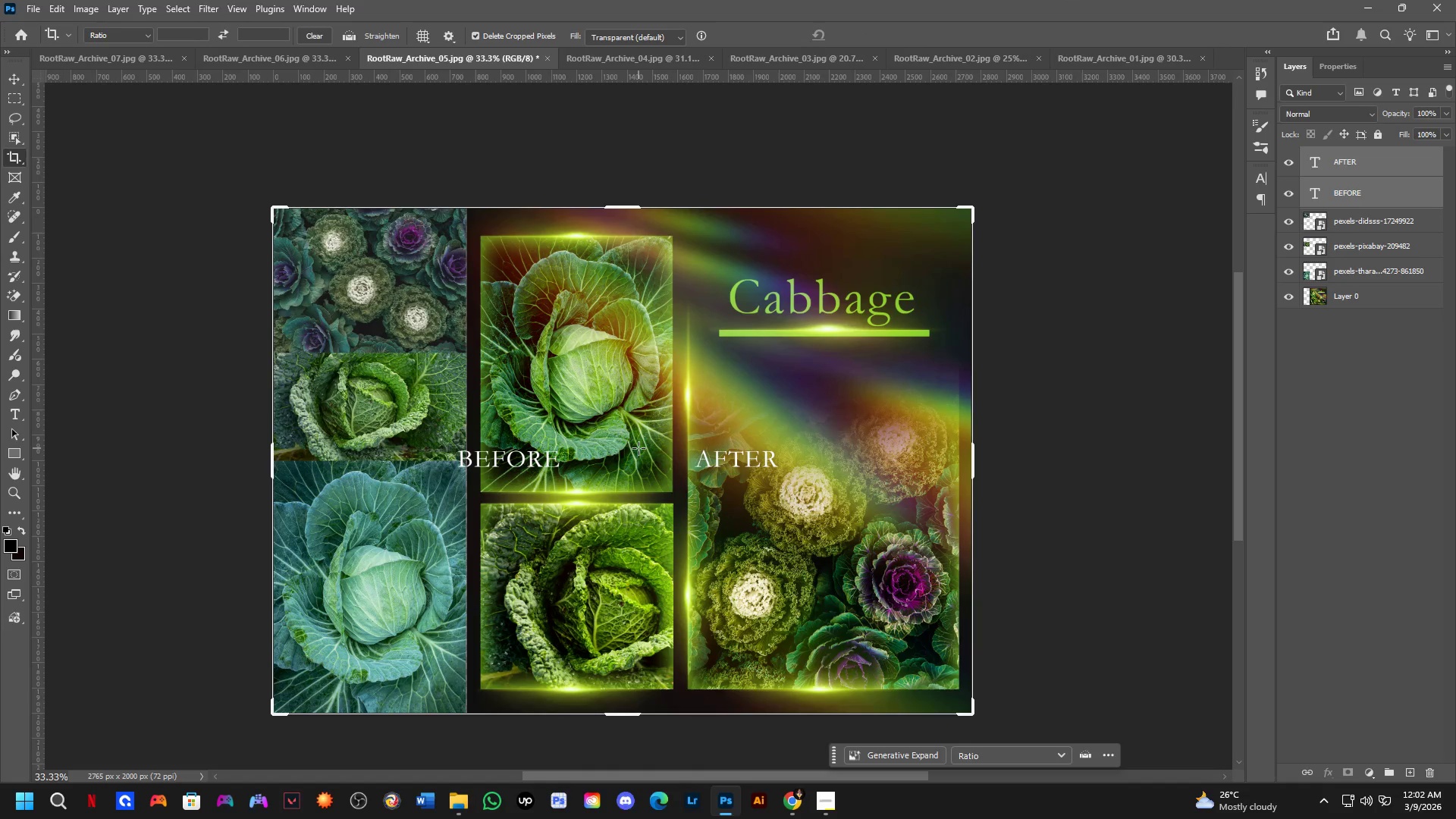 
hold_key(key=ShiftLeft, duration=0.67)
 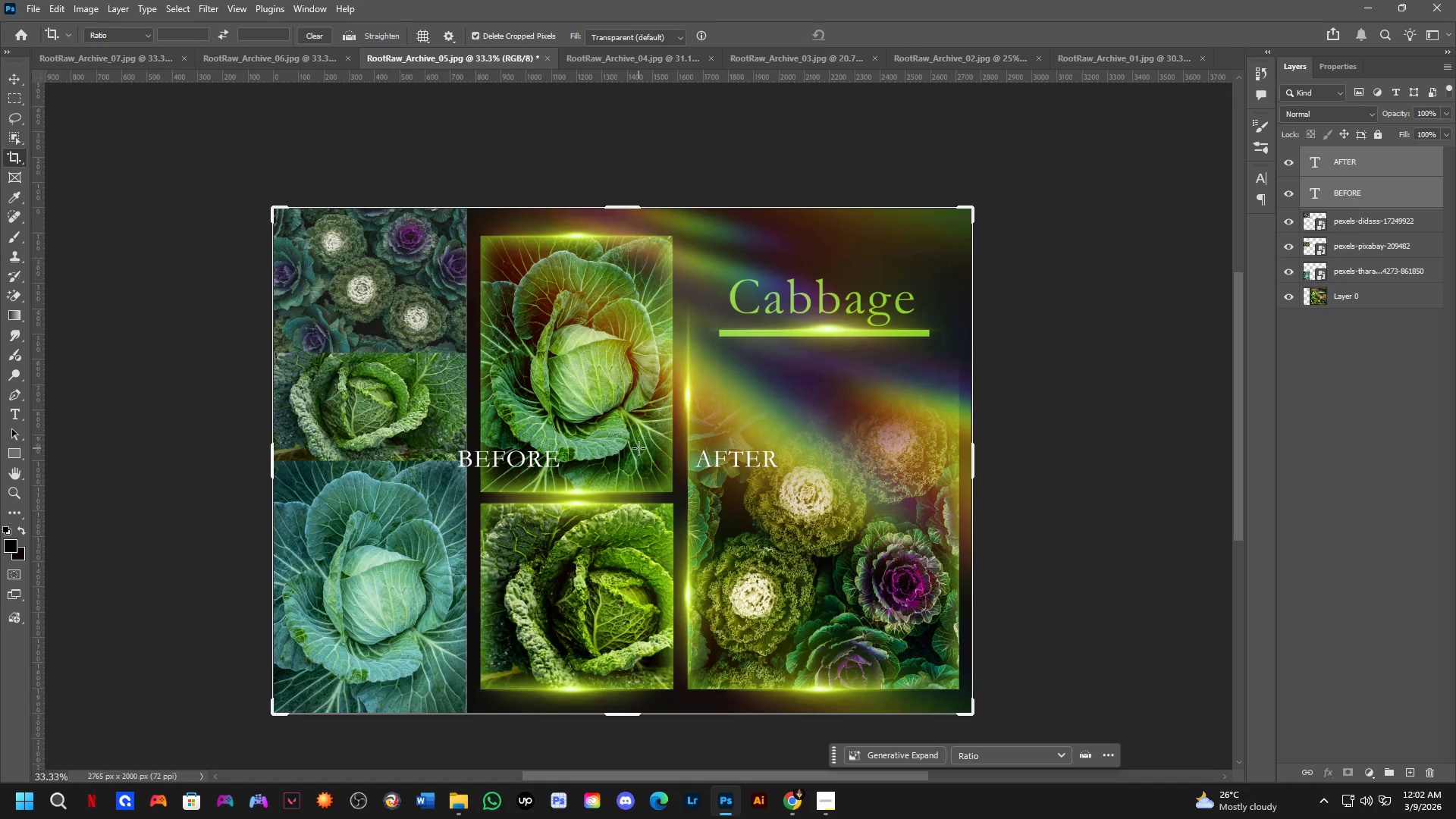 
key(B)
 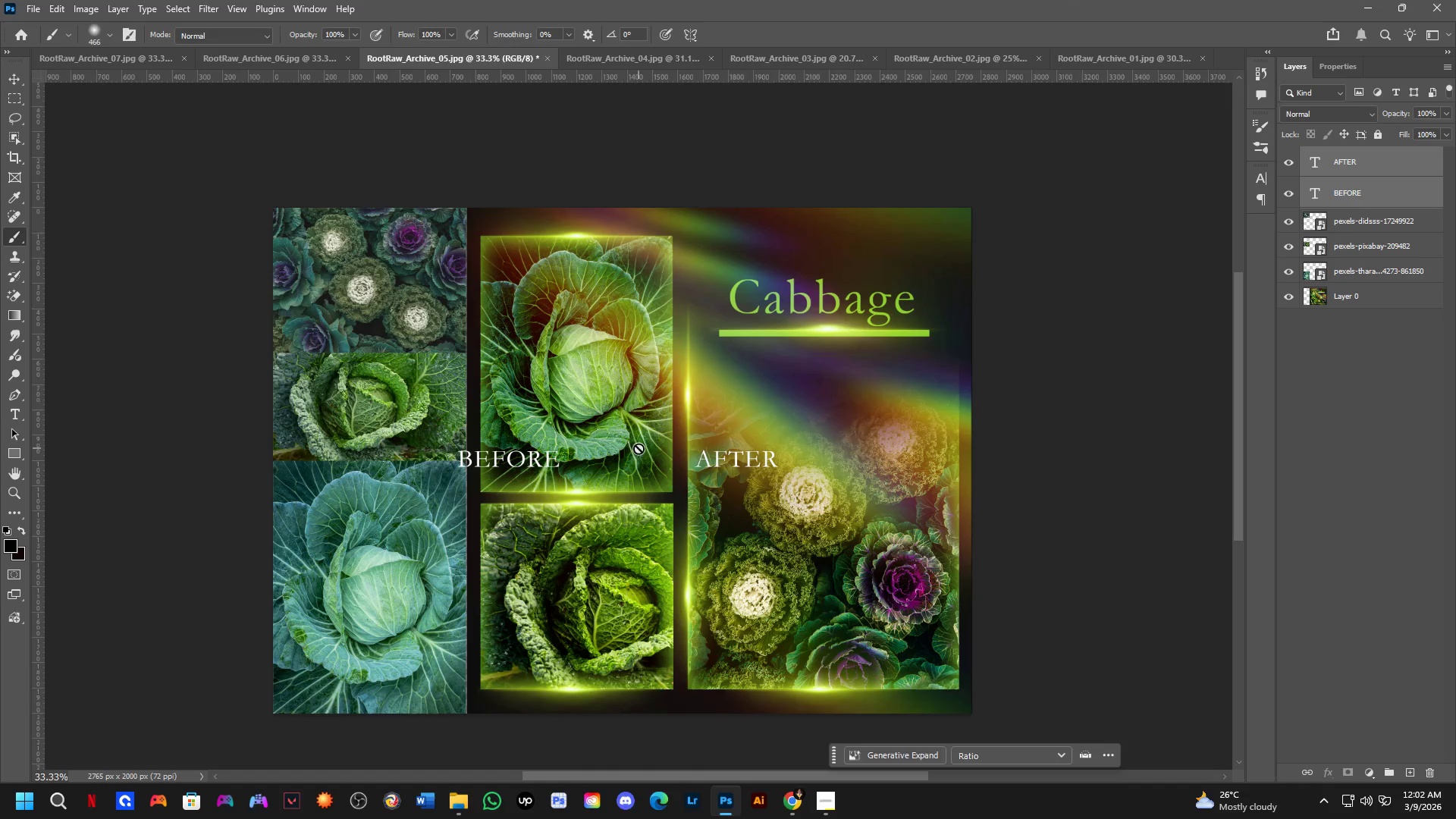 
key(Control+T)
 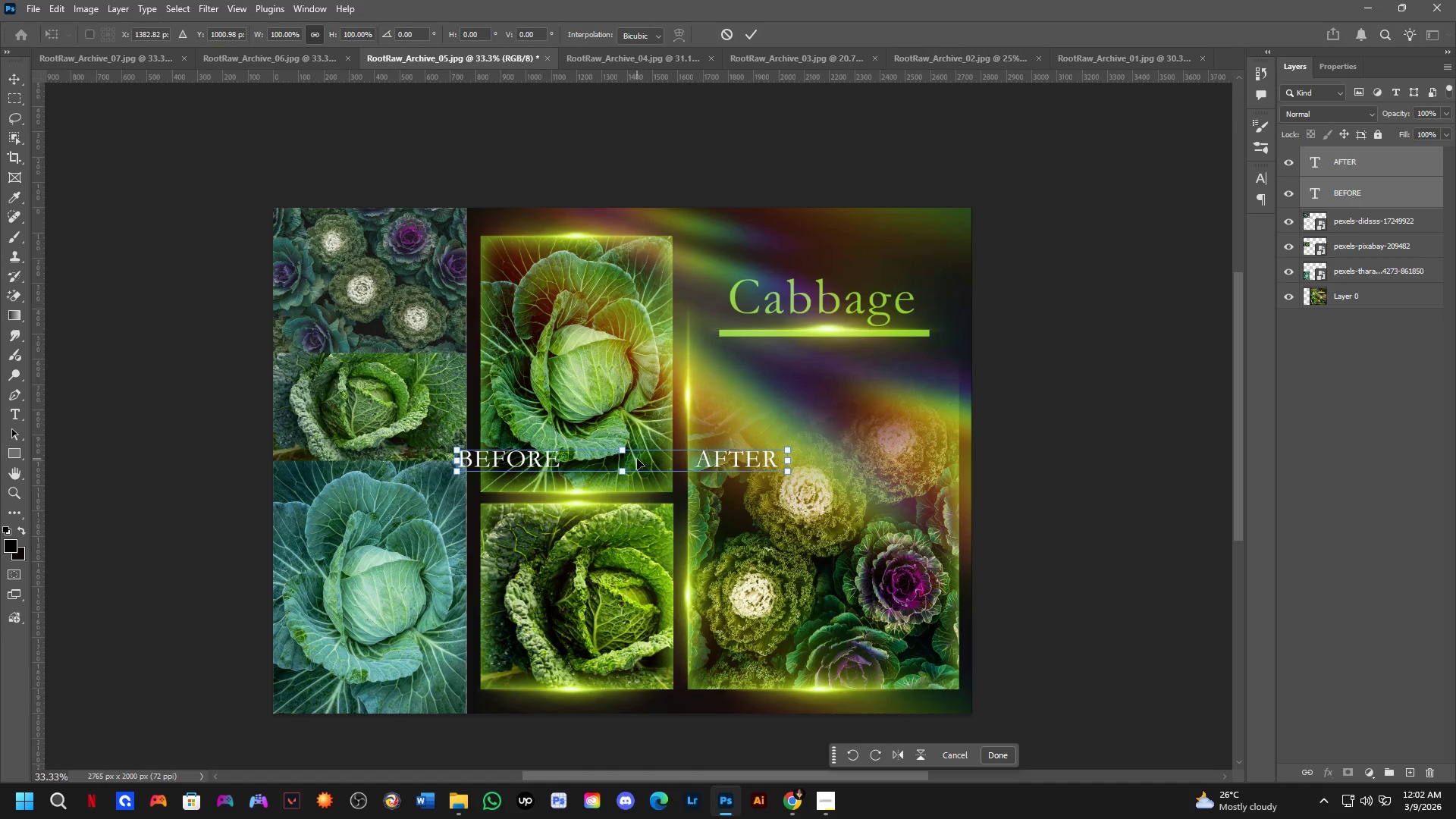 
left_click_drag(start_coordinate=[639, 461], to_coordinate=[461, 699])
 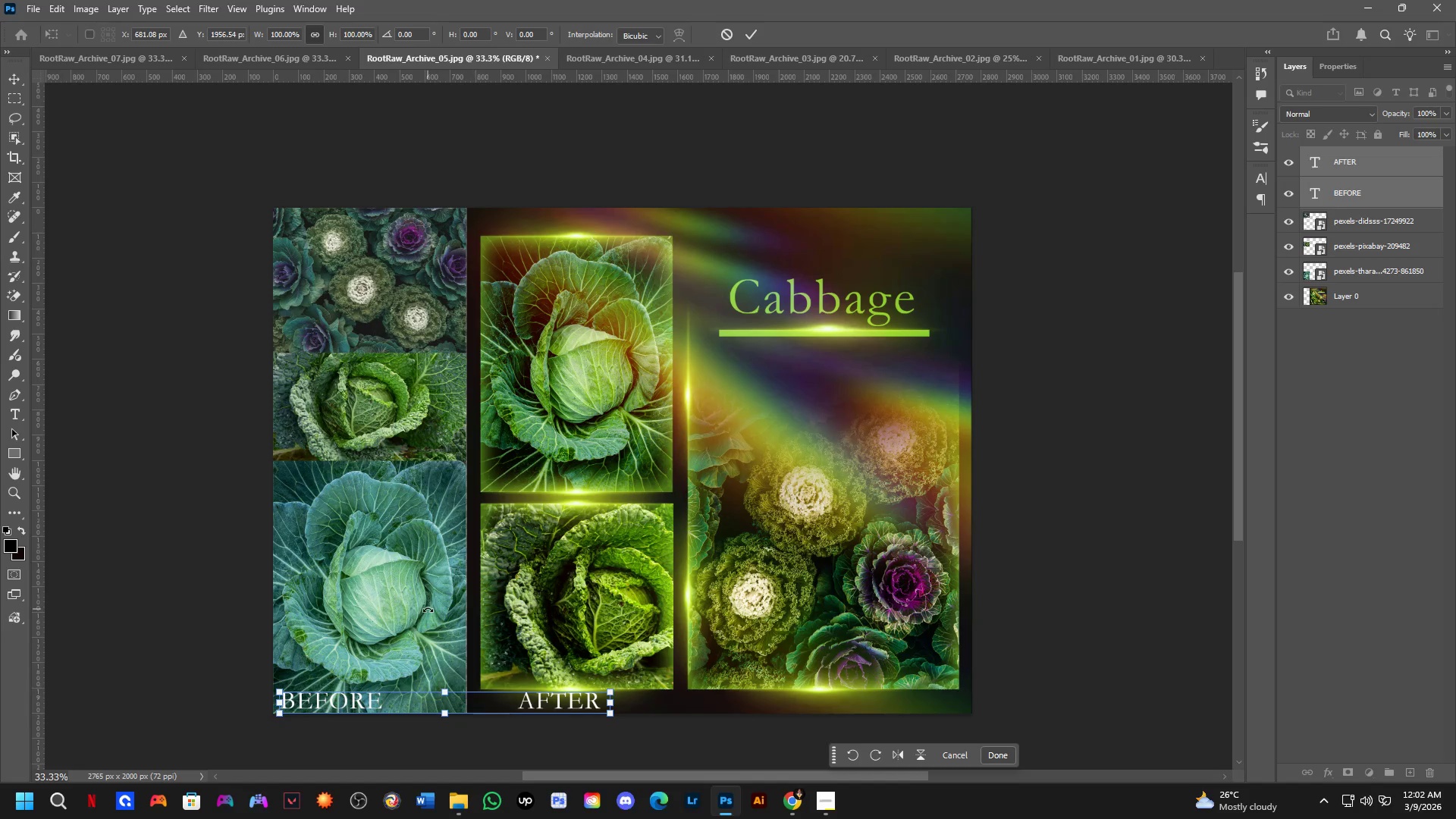 
key(NumpadEnter)
 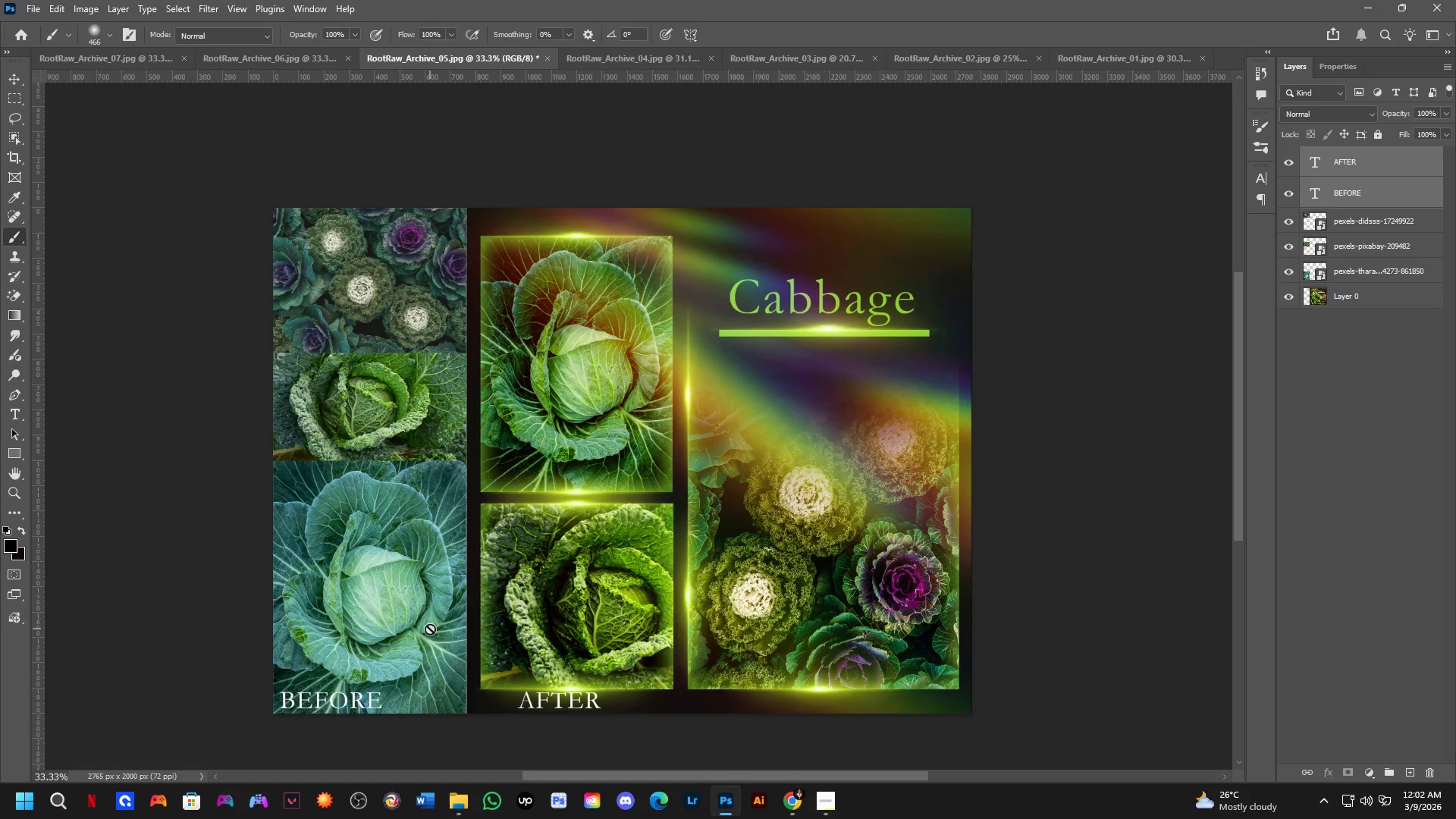 
scroll: coordinate [438, 629], scroll_direction: down, amount: 1.0
 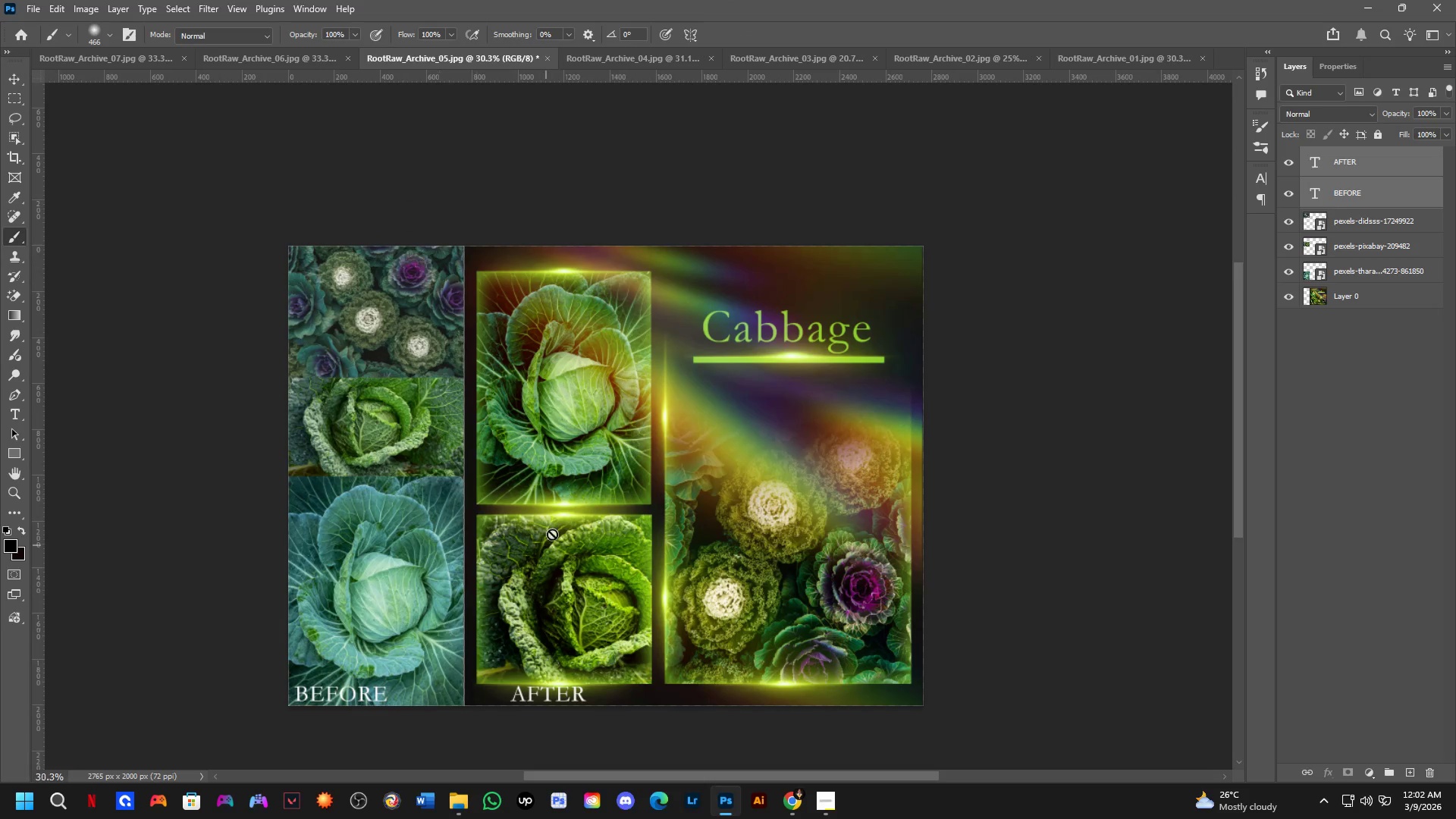 
hold_key(key=Space, duration=0.88)
 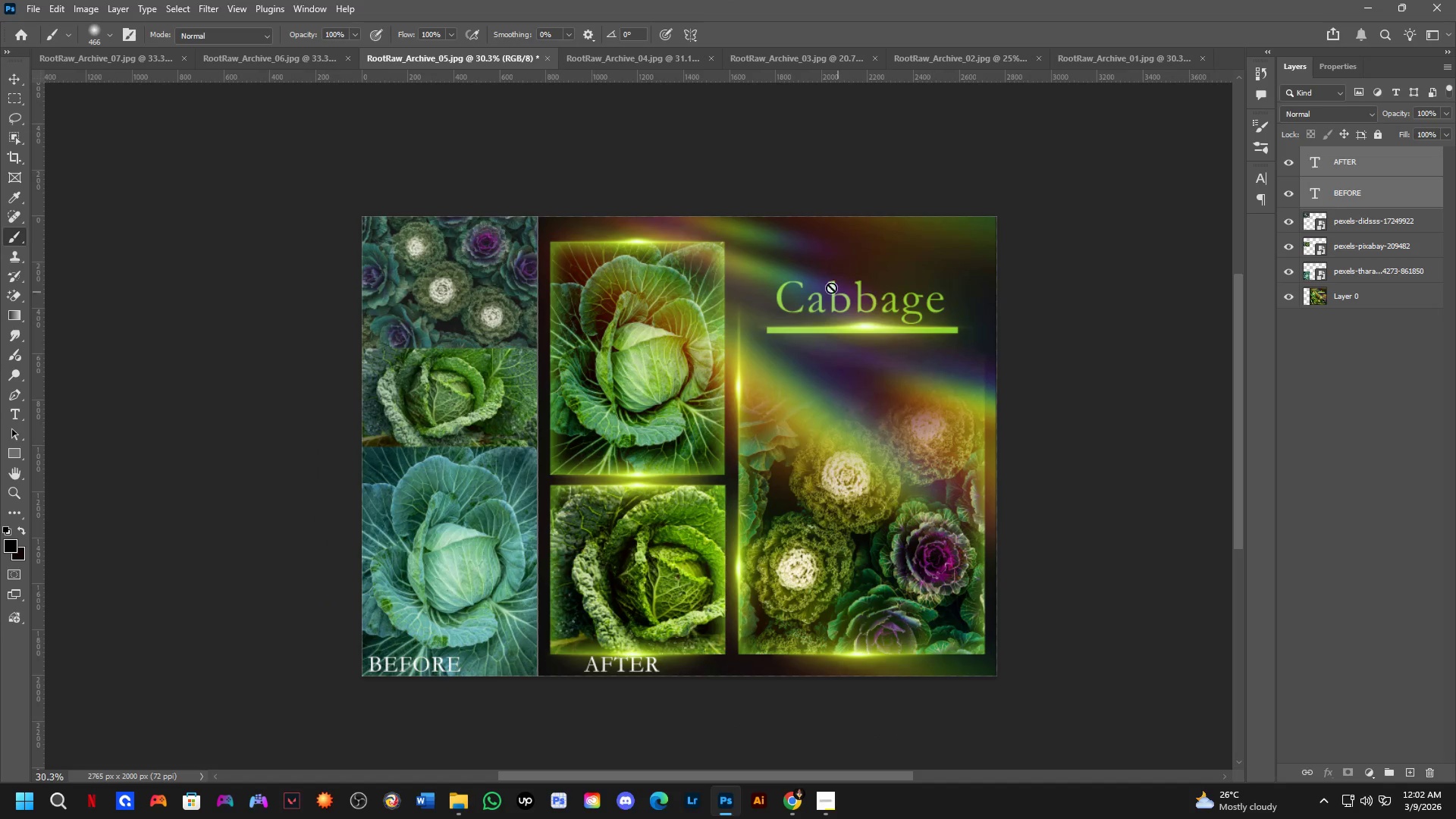 
left_click_drag(start_coordinate=[598, 453], to_coordinate=[671, 423])
 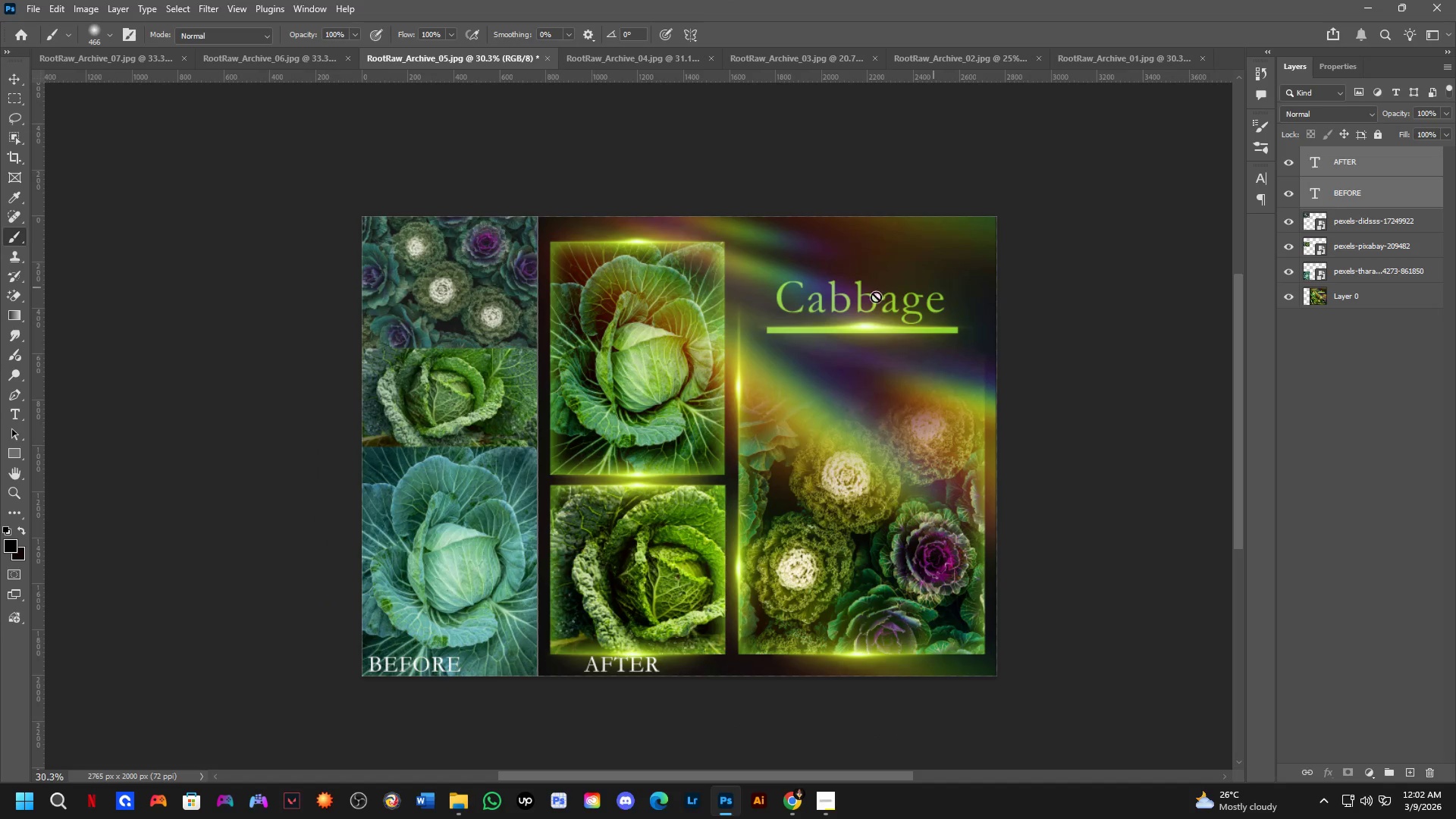 
hold_key(key=Space, duration=1.25)
 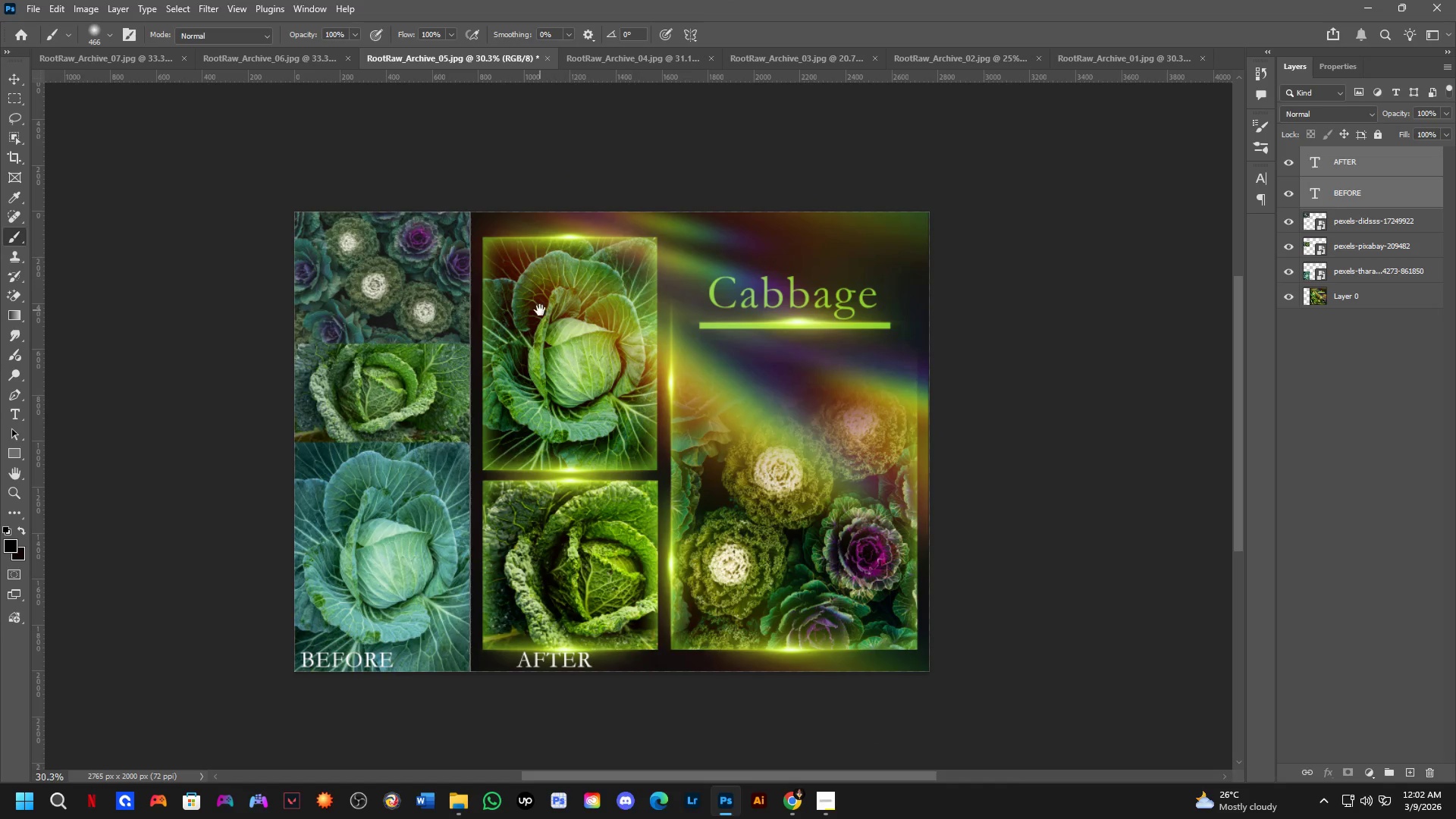 
left_click_drag(start_coordinate=[720, 250], to_coordinate=[653, 246])
 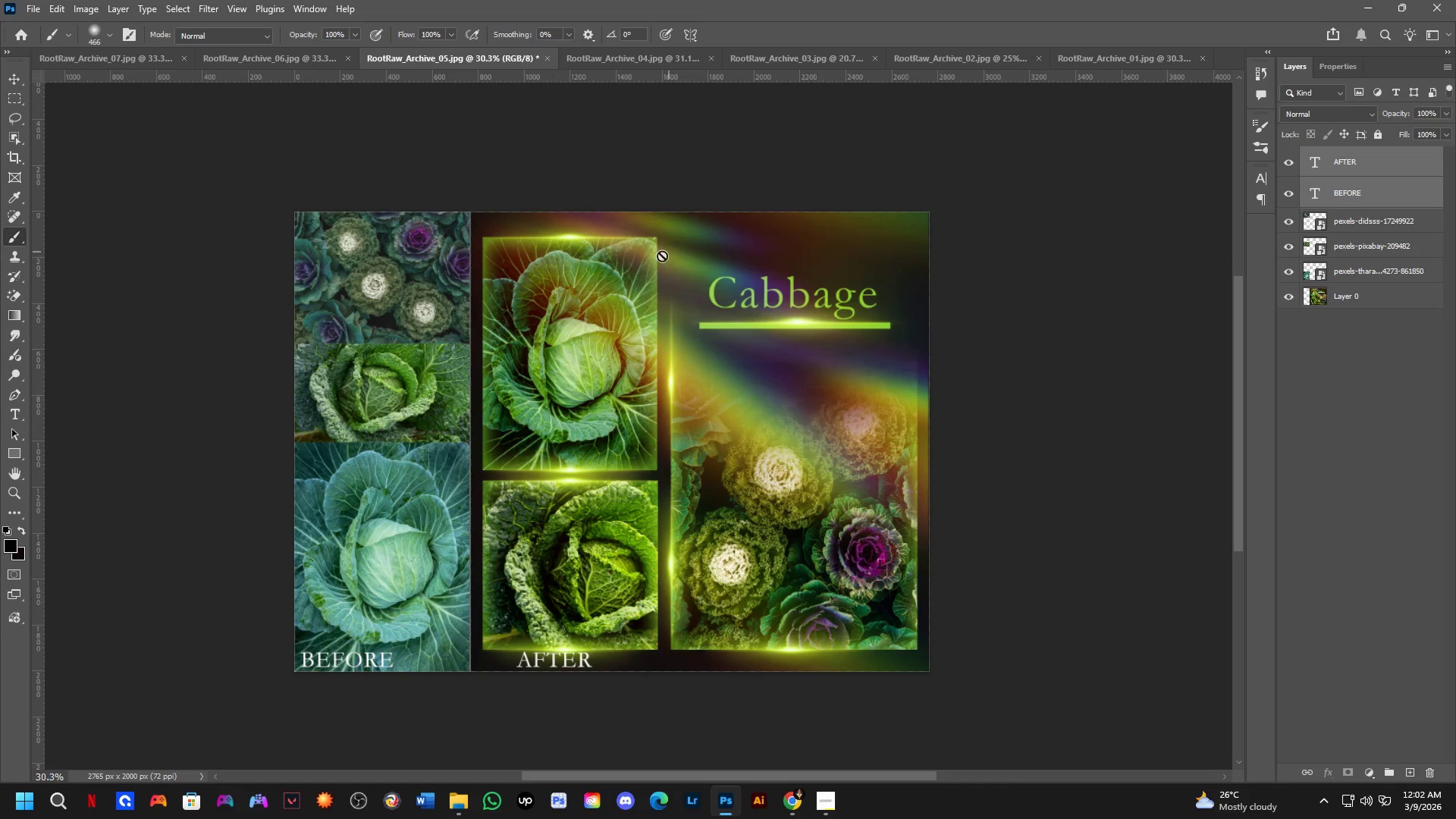 
hold_key(key=Space, duration=0.61)
 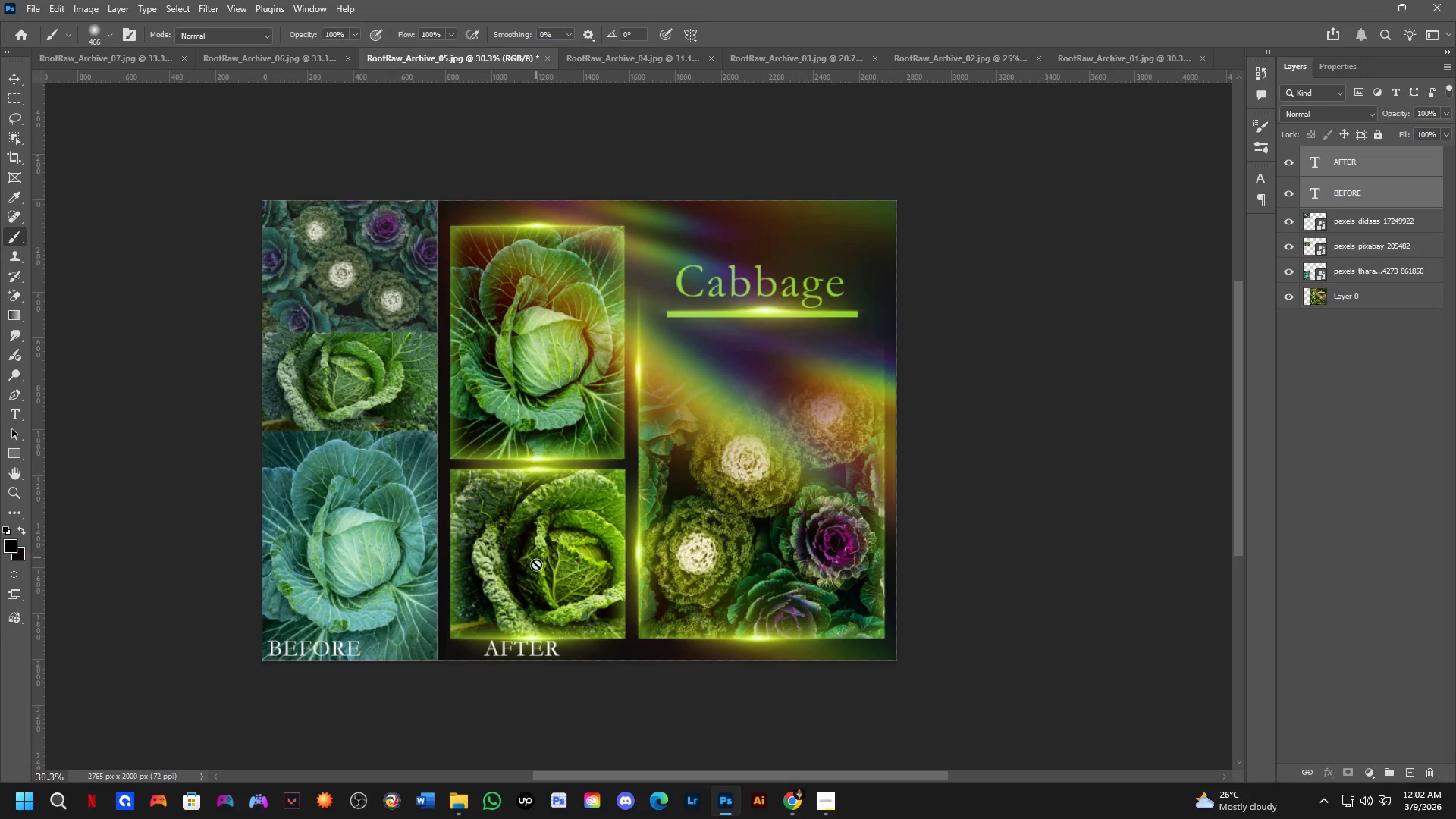 
left_click_drag(start_coordinate=[540, 310], to_coordinate=[507, 299])
 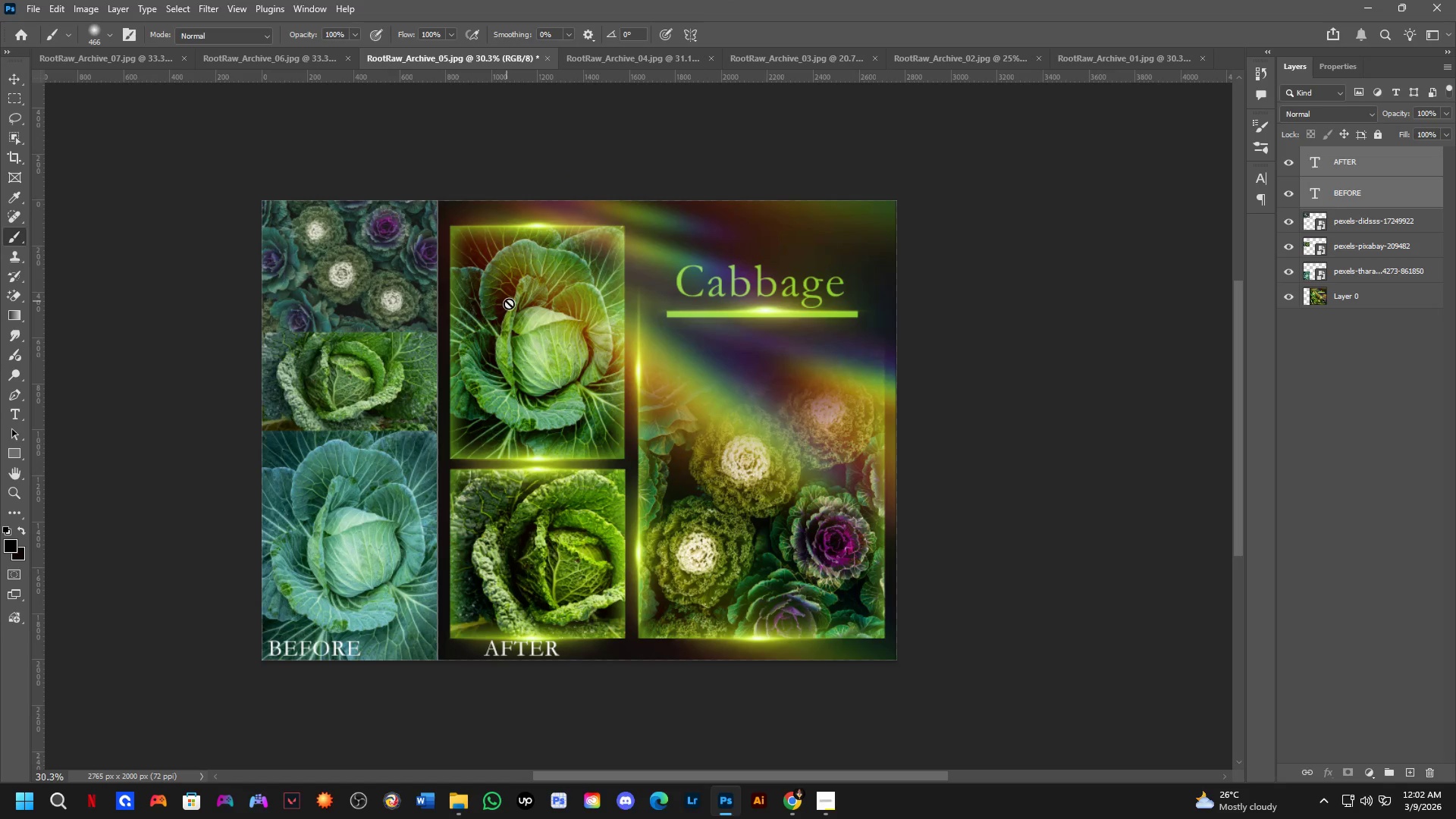 
hold_key(key=Space, duration=1.53)
 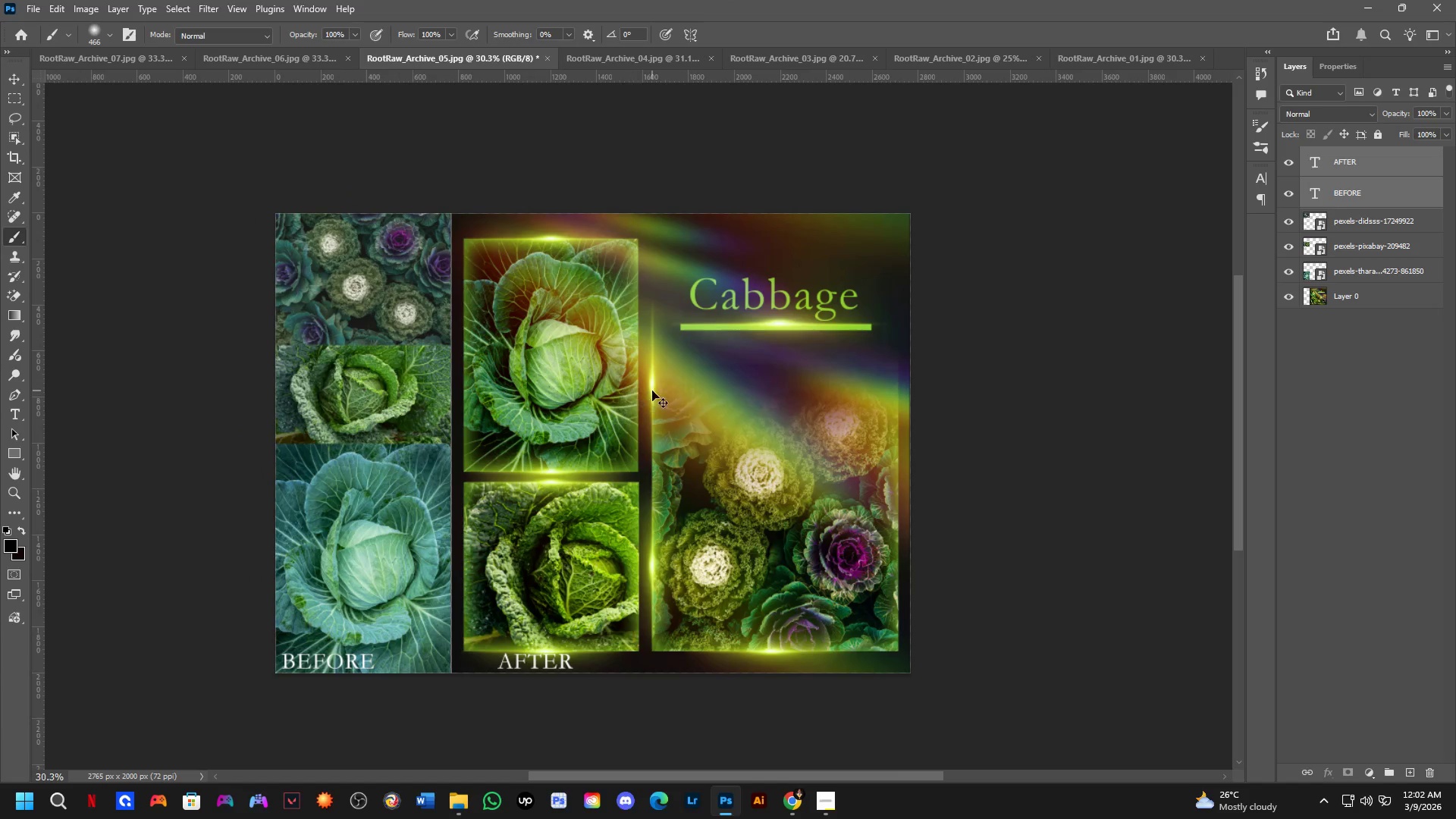 
scroll: coordinate [530, 548], scroll_direction: up, amount: 1.0
 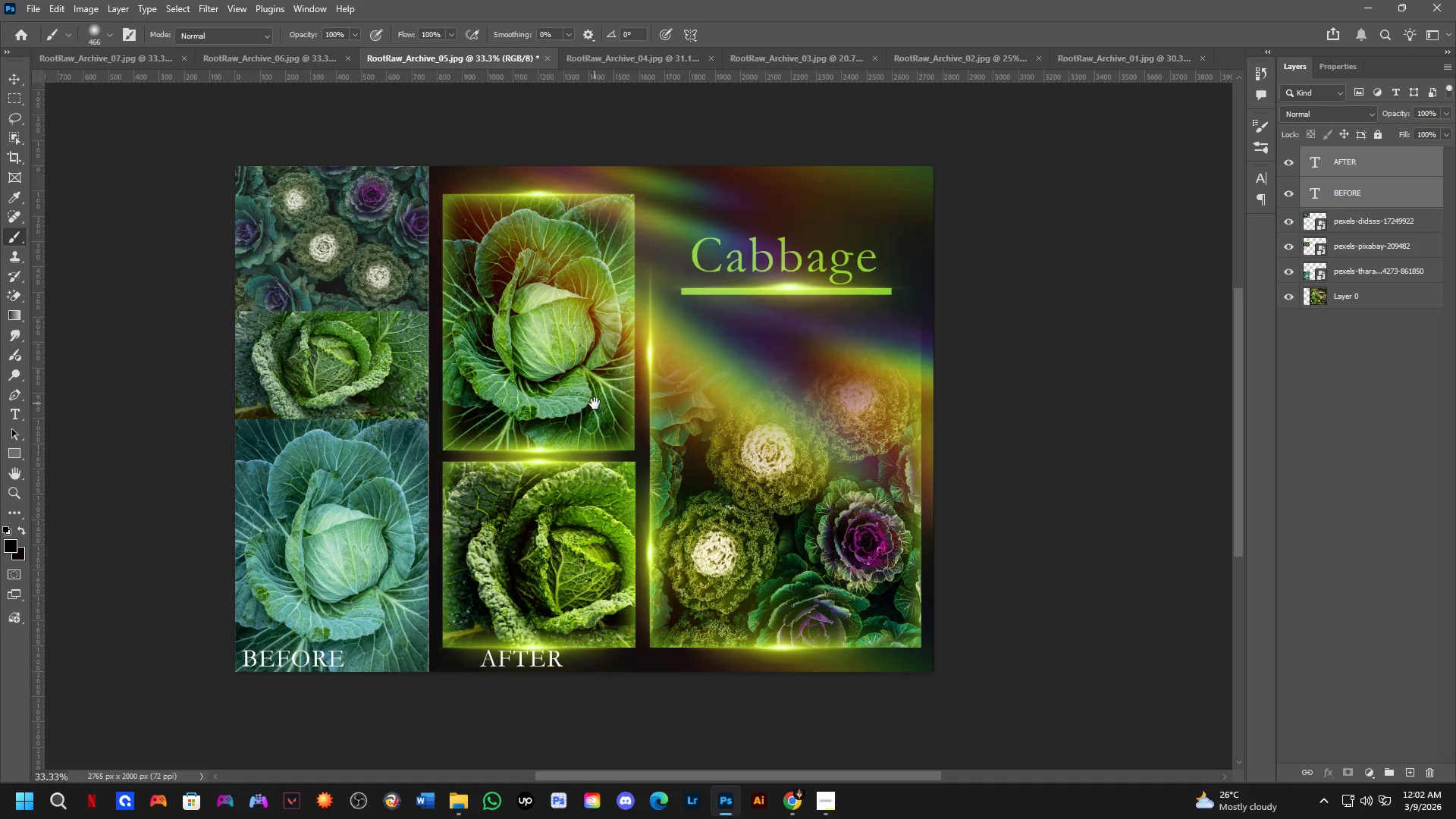 
left_click_drag(start_coordinate=[632, 360], to_coordinate=[637, 390])
 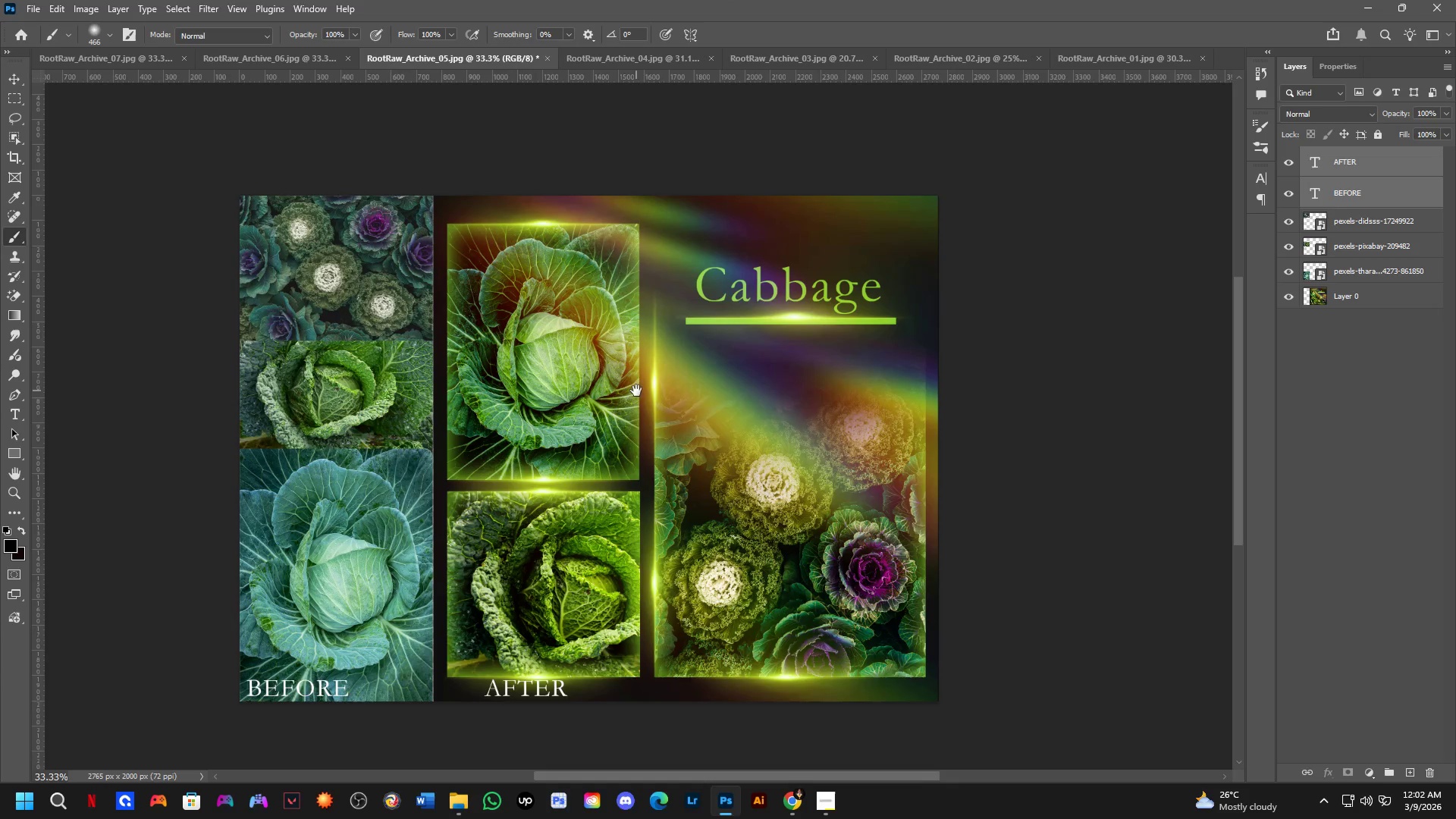 
scroll: coordinate [629, 393], scroll_direction: down, amount: 1.0
 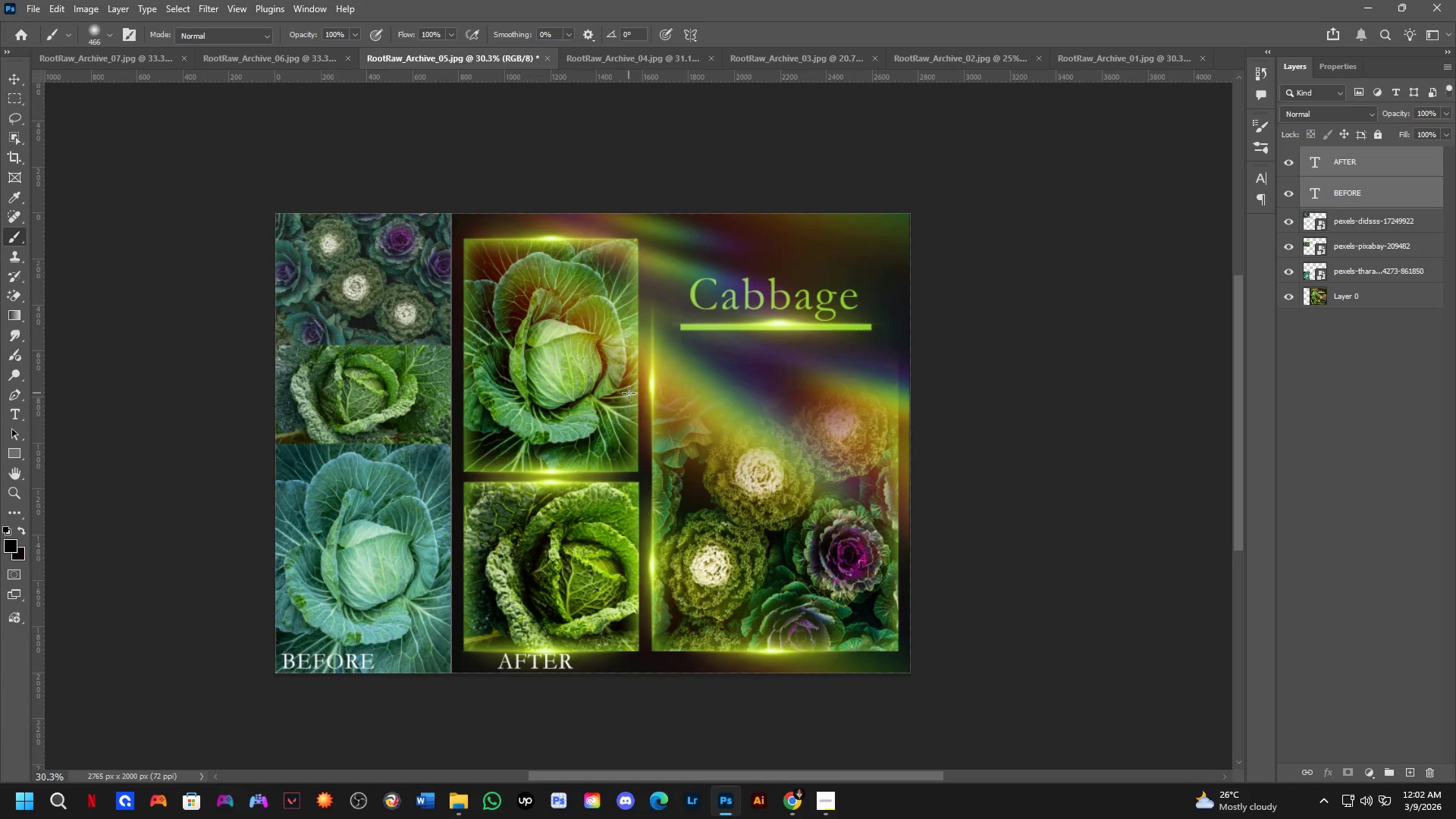 
key(Space)
 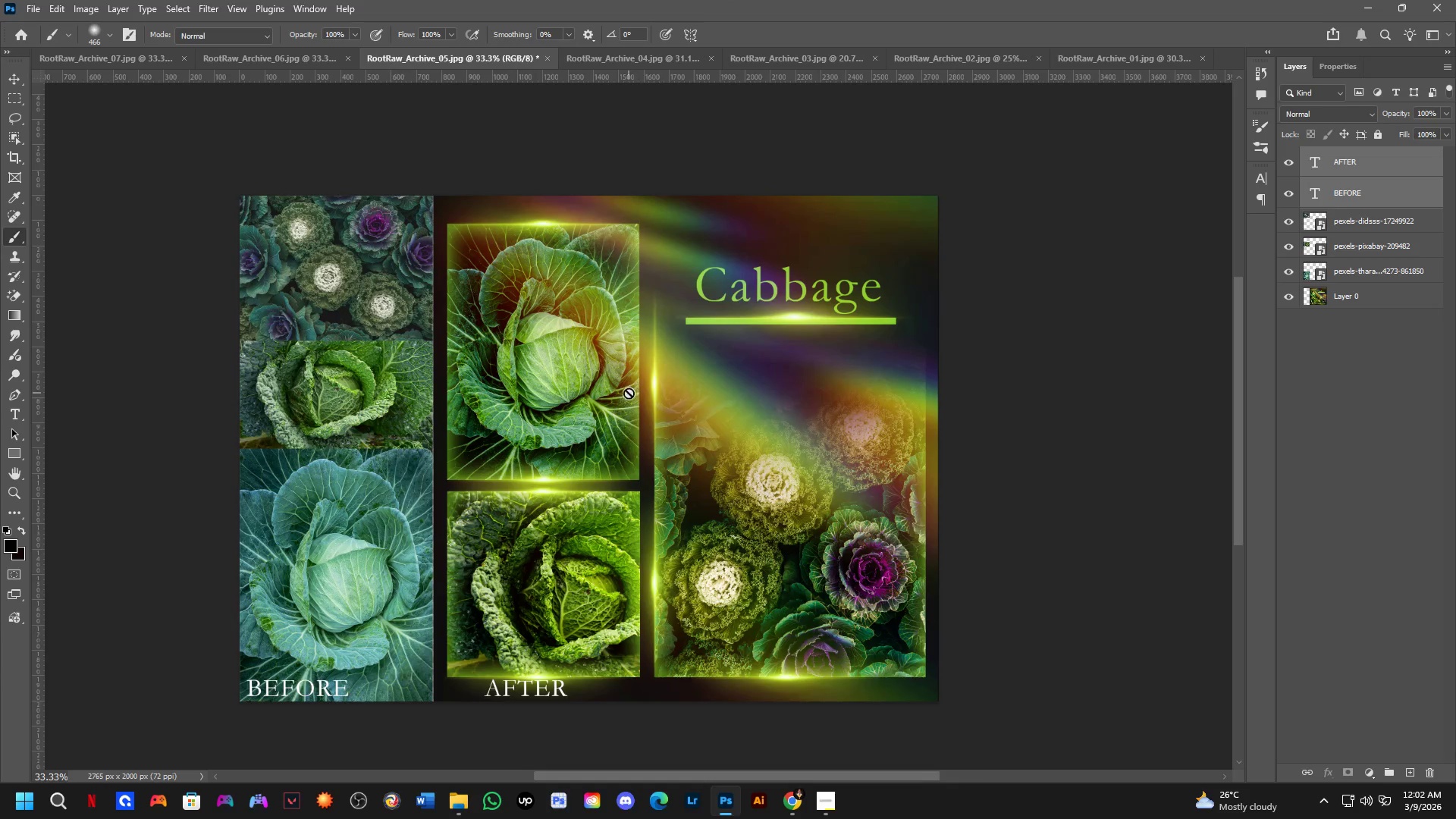 
key(Control+Shift+ShiftLeft)
 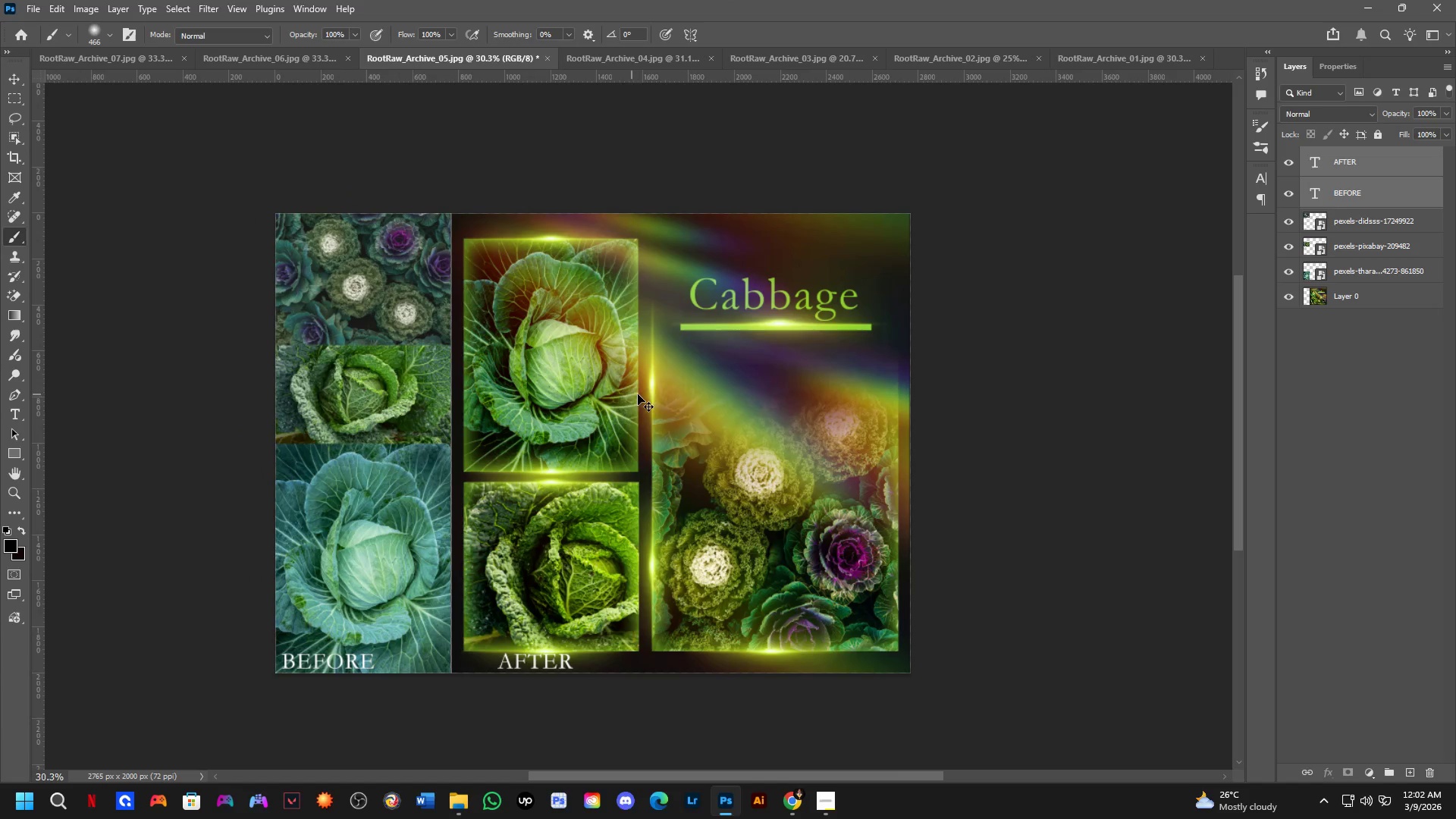 
key(Control+Shift+S)
 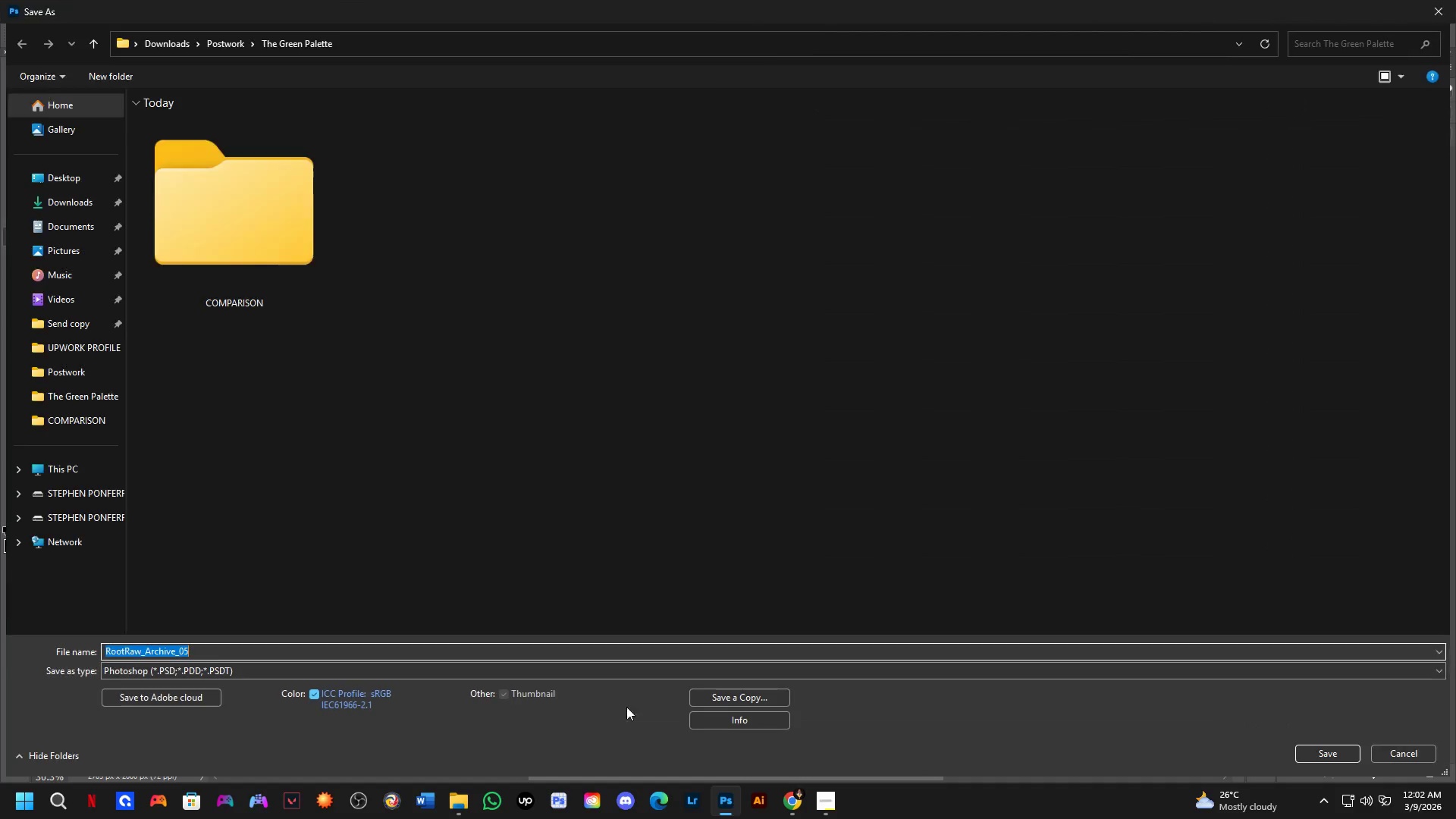 
left_click_drag(start_coordinate=[743, 692], to_coordinate=[739, 688])
 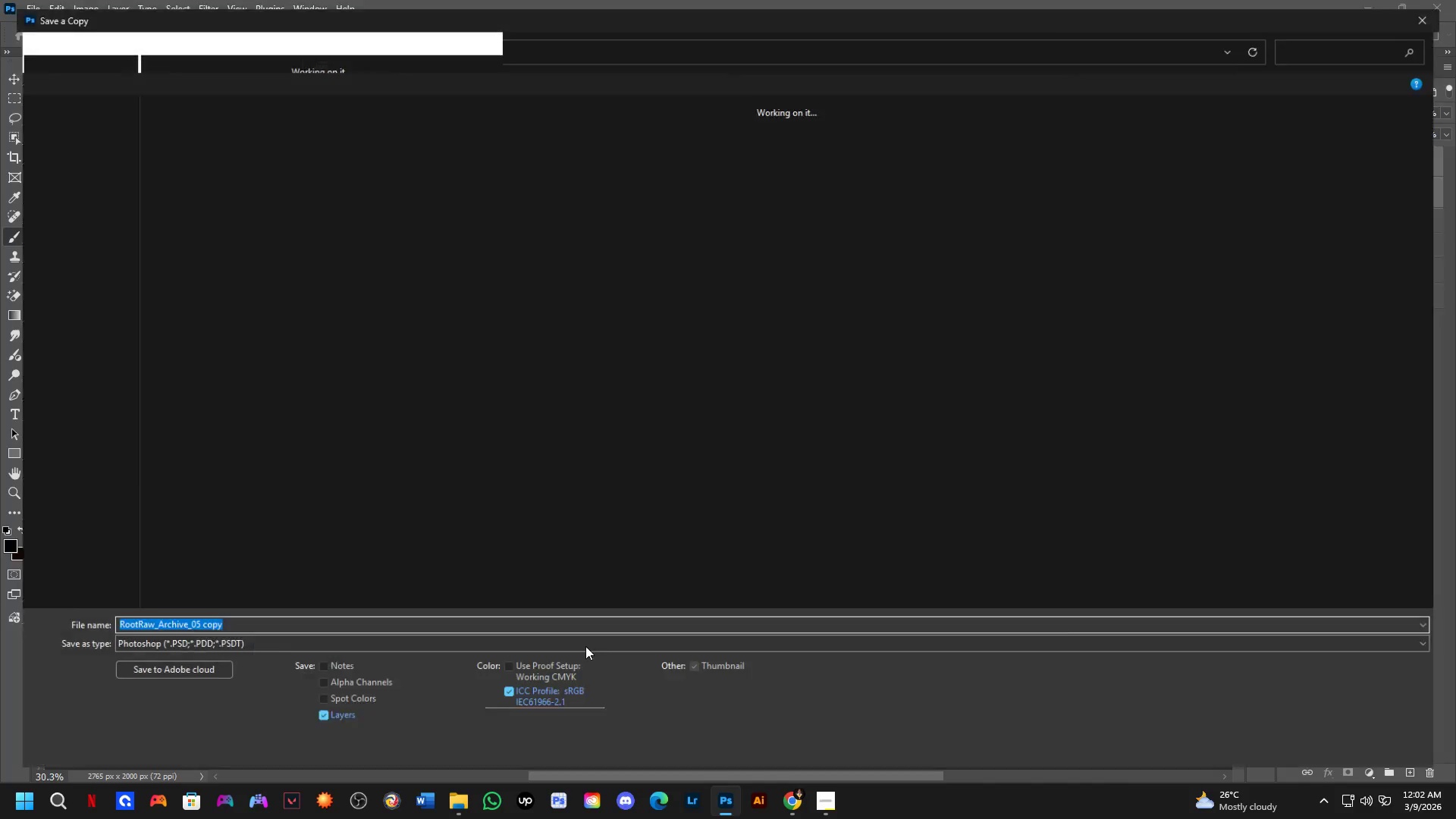 
left_click([590, 644])
 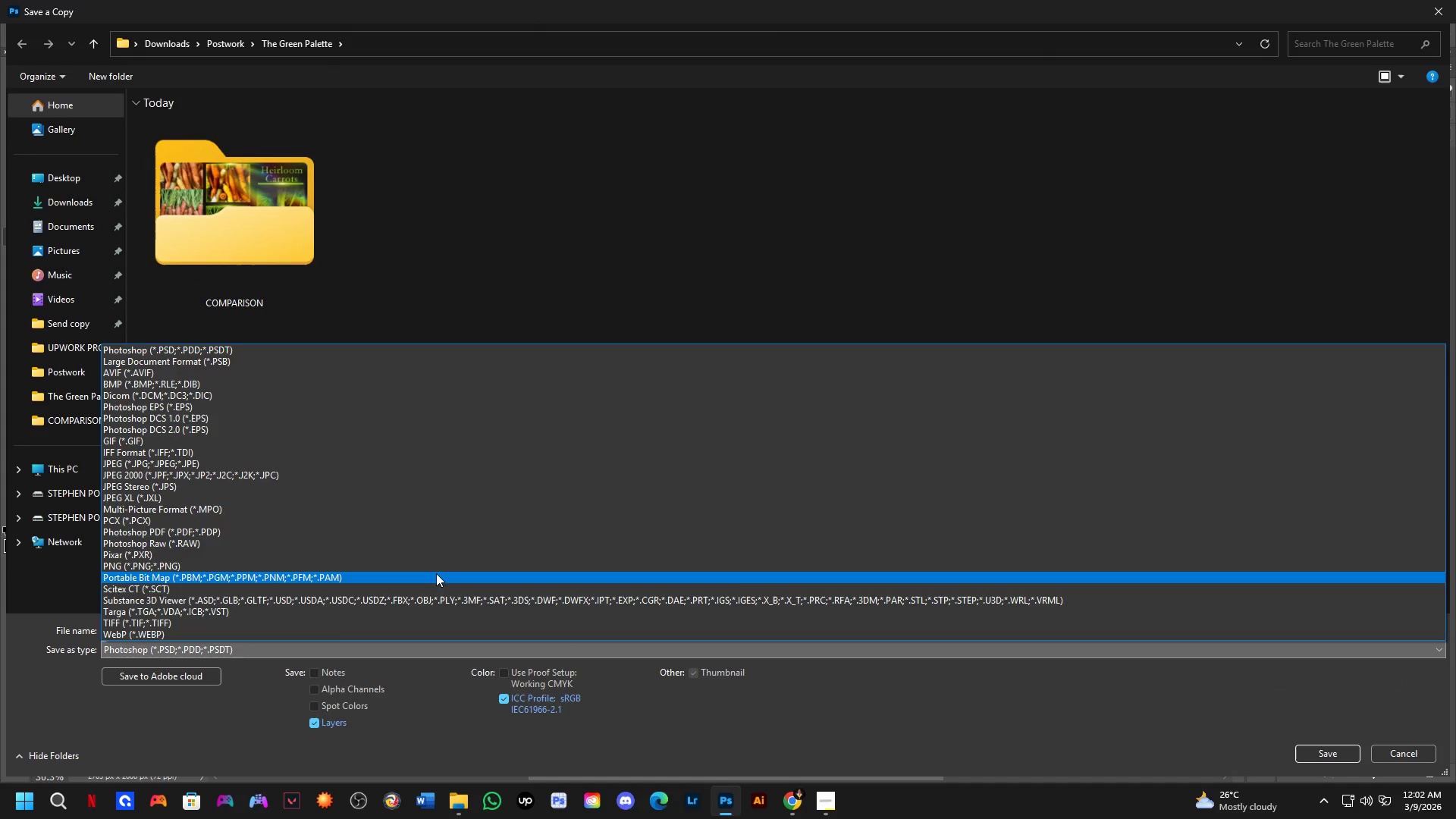 
left_click_drag(start_coordinate=[366, 514], to_coordinate=[418, 466])
 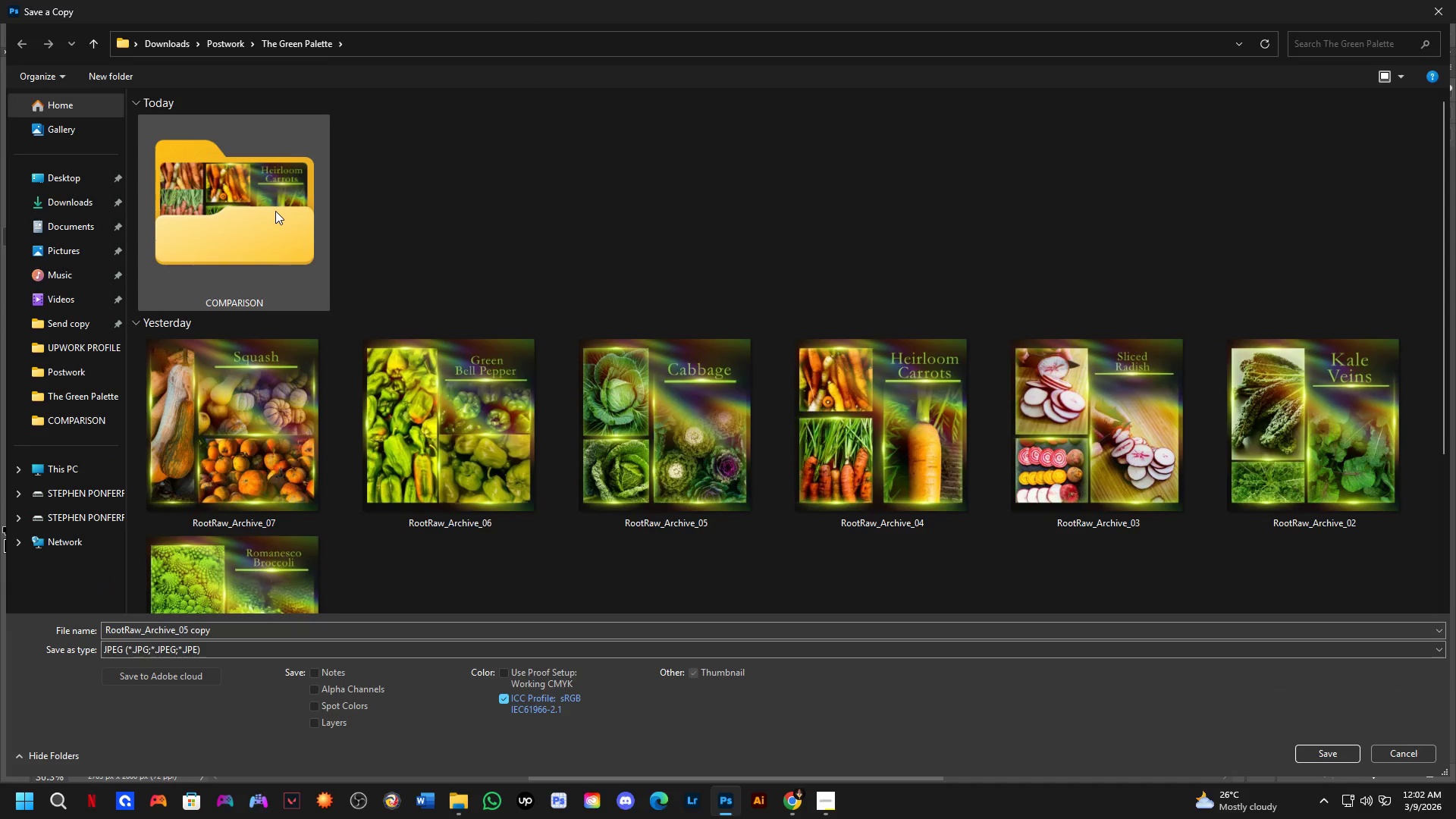 
double_click([275, 211])
 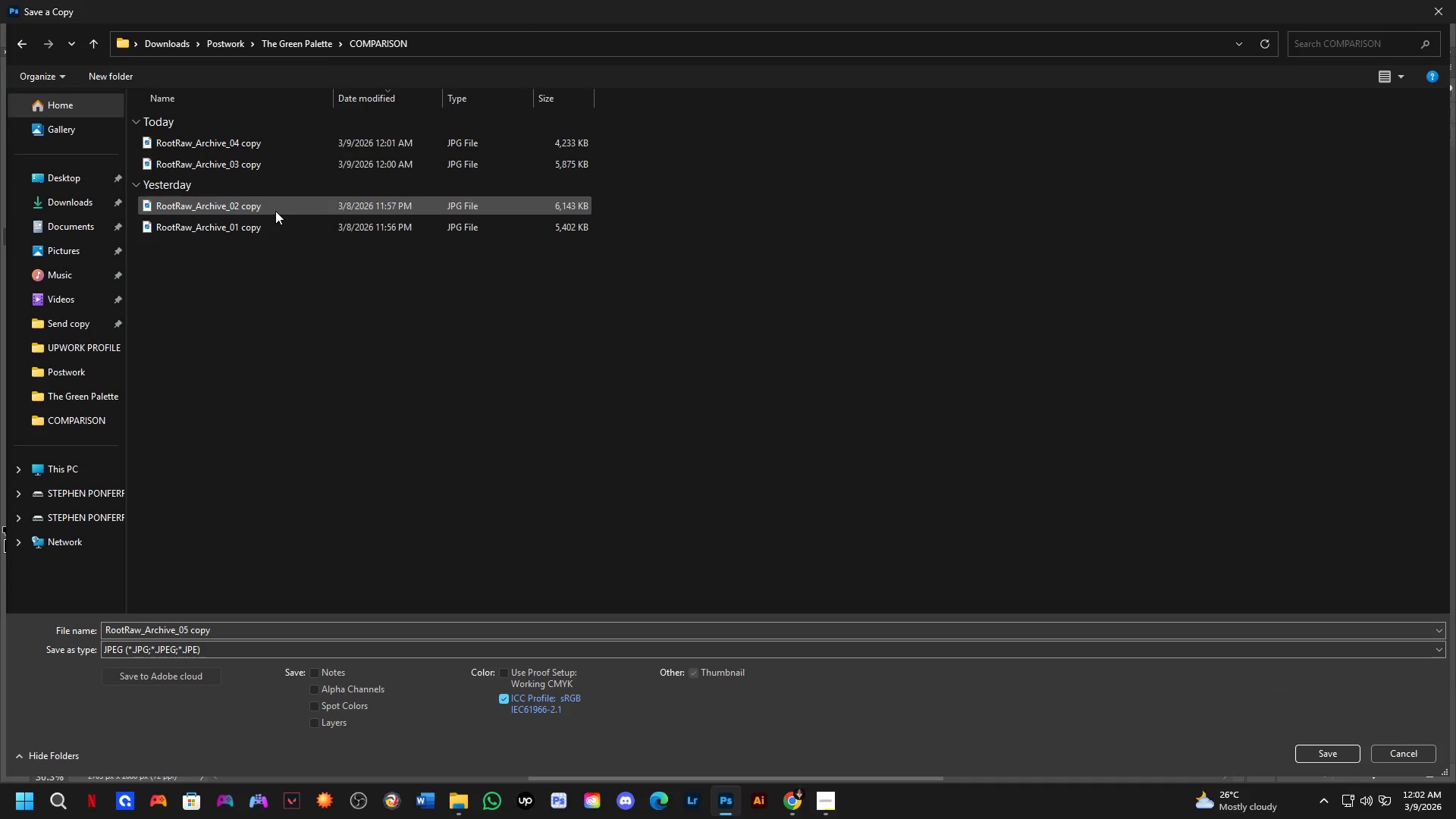 
key(NumpadEnter)
 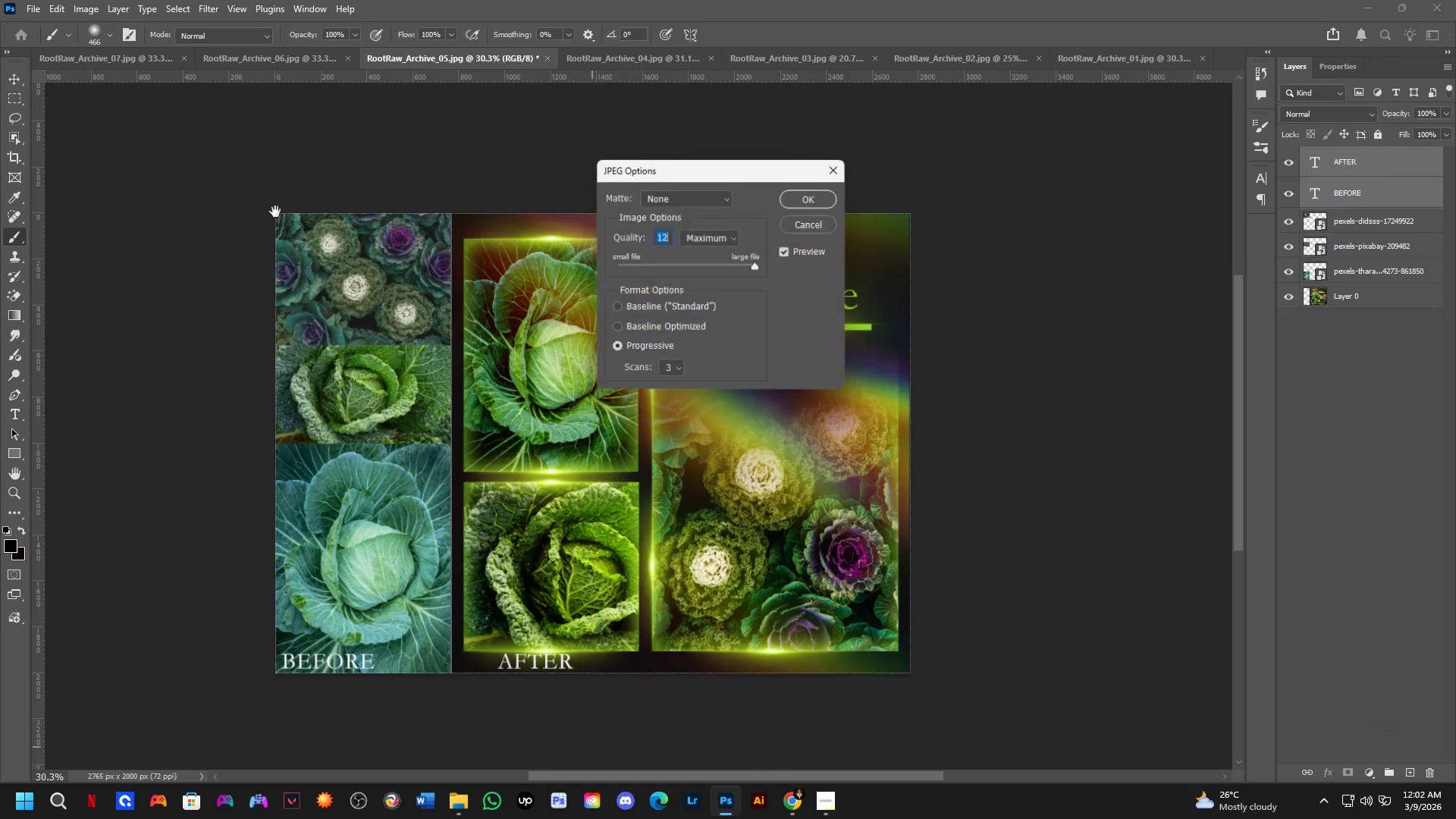 
hold_key(key=NumpadEnter, duration=0.39)
 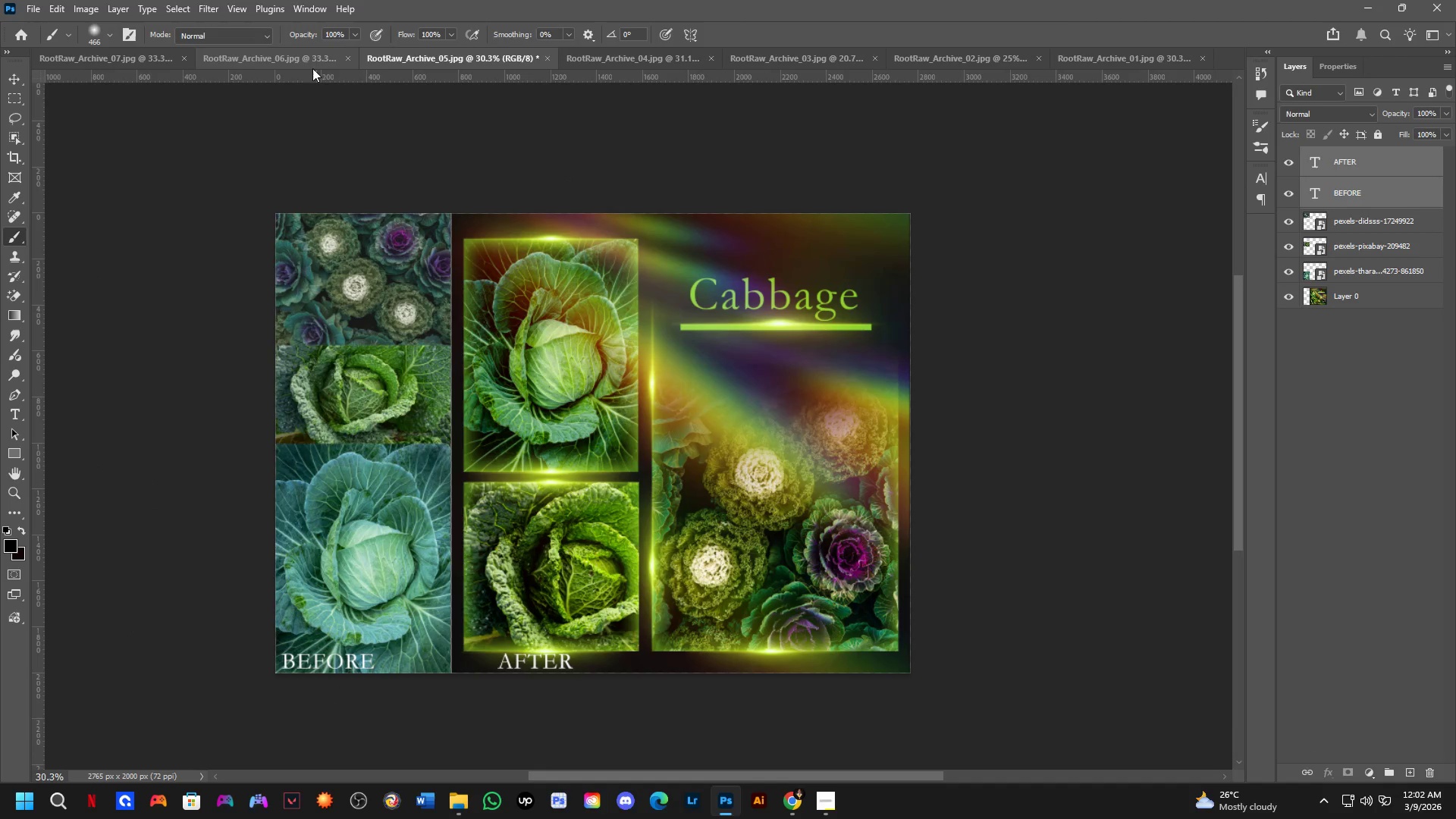 
left_click([299, 58])
 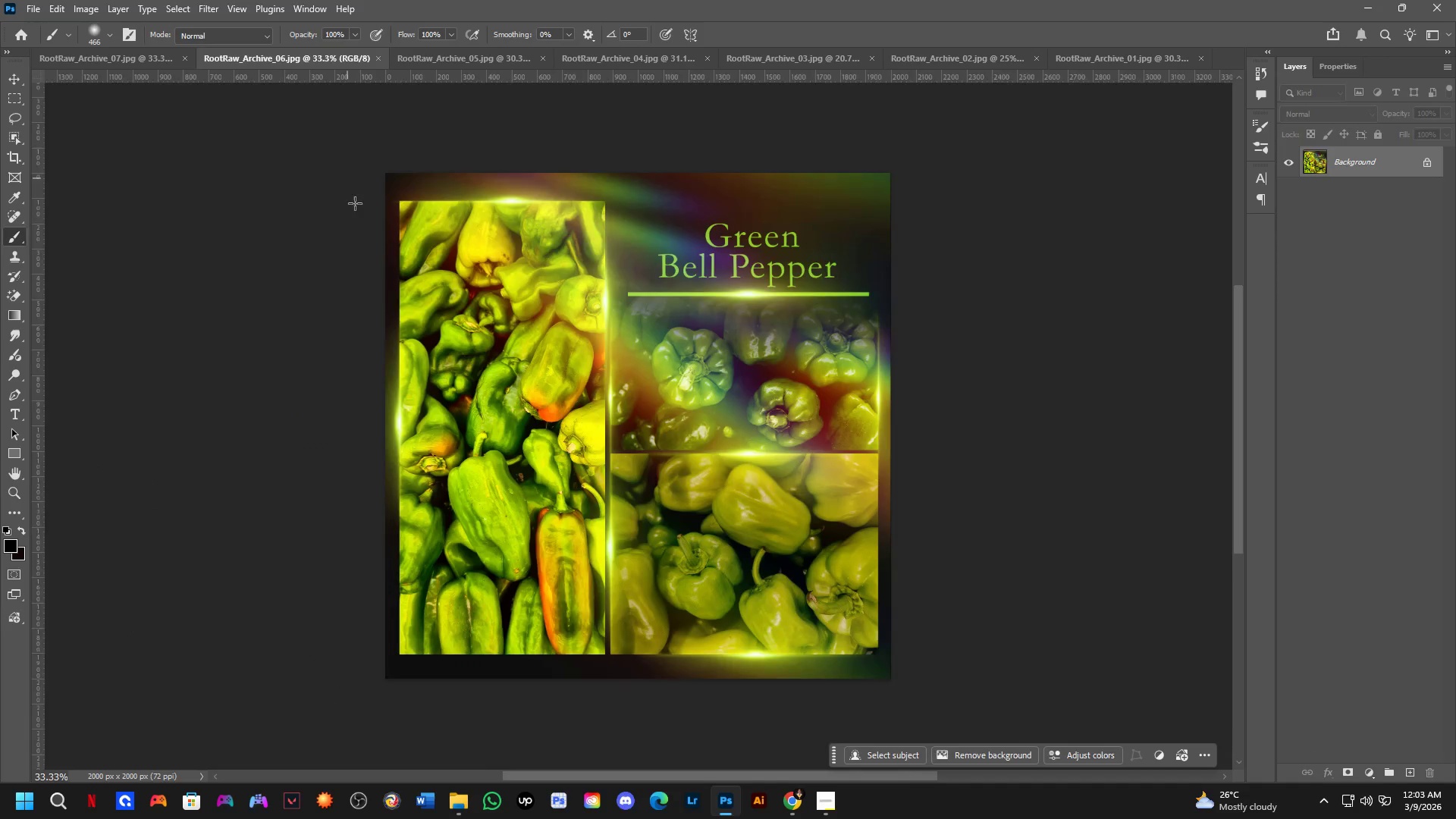 
scroll: coordinate [428, 345], scroll_direction: down, amount: 2.0
 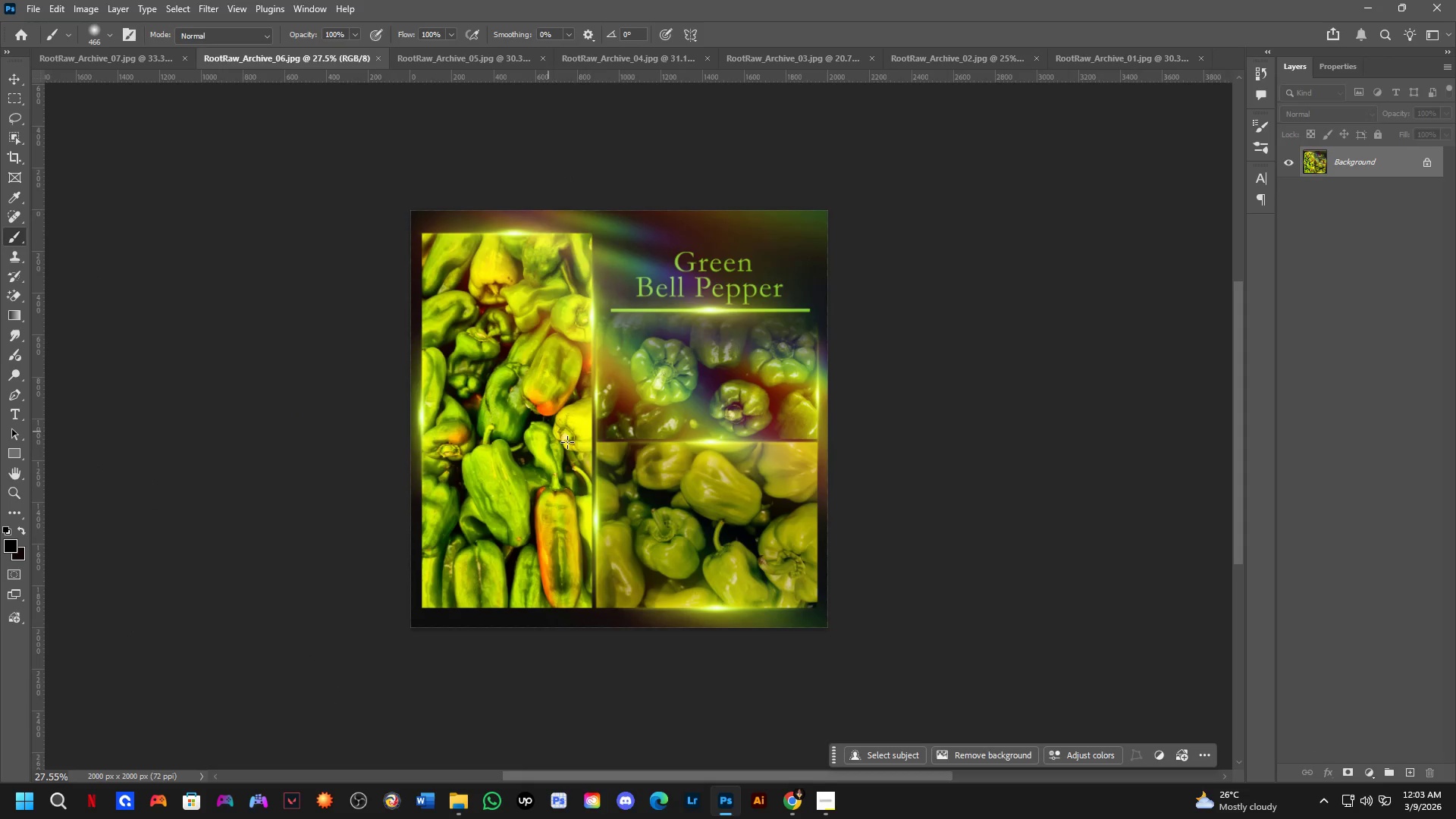 
hold_key(key=Space, duration=0.47)
 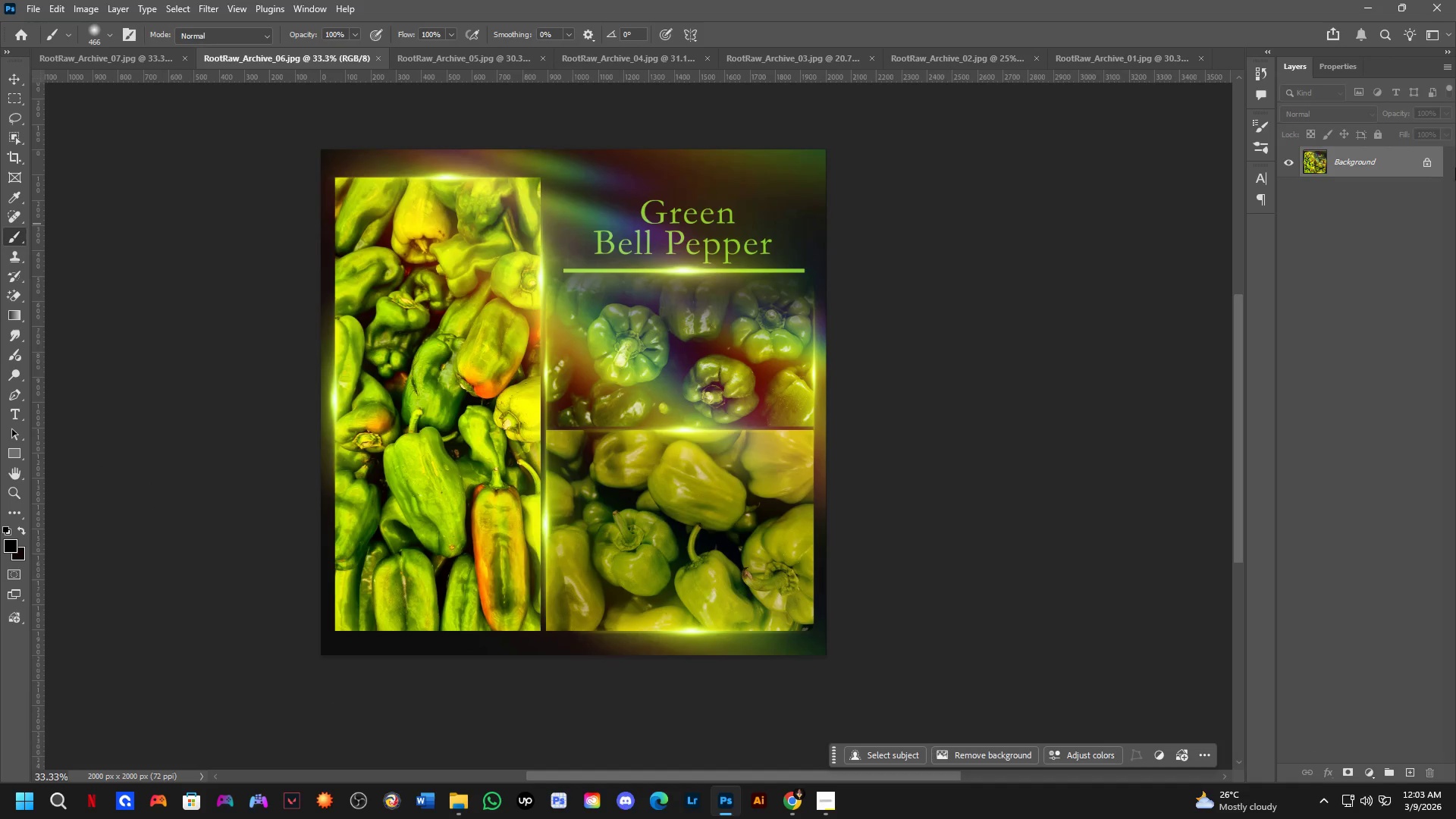 
left_click_drag(start_coordinate=[575, 449], to_coordinate=[529, 440])
 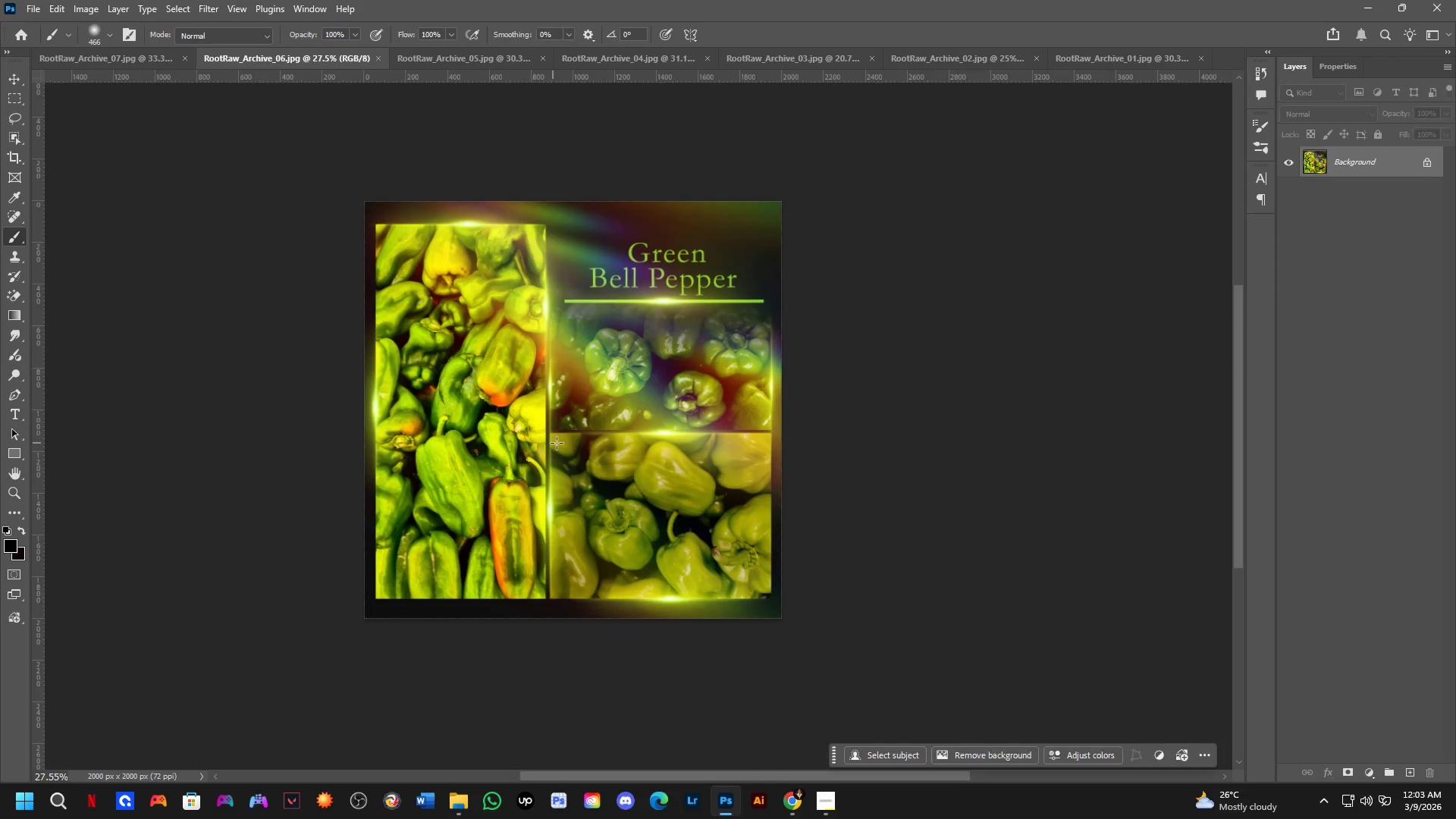 
scroll: coordinate [570, 443], scroll_direction: up, amount: 2.0
 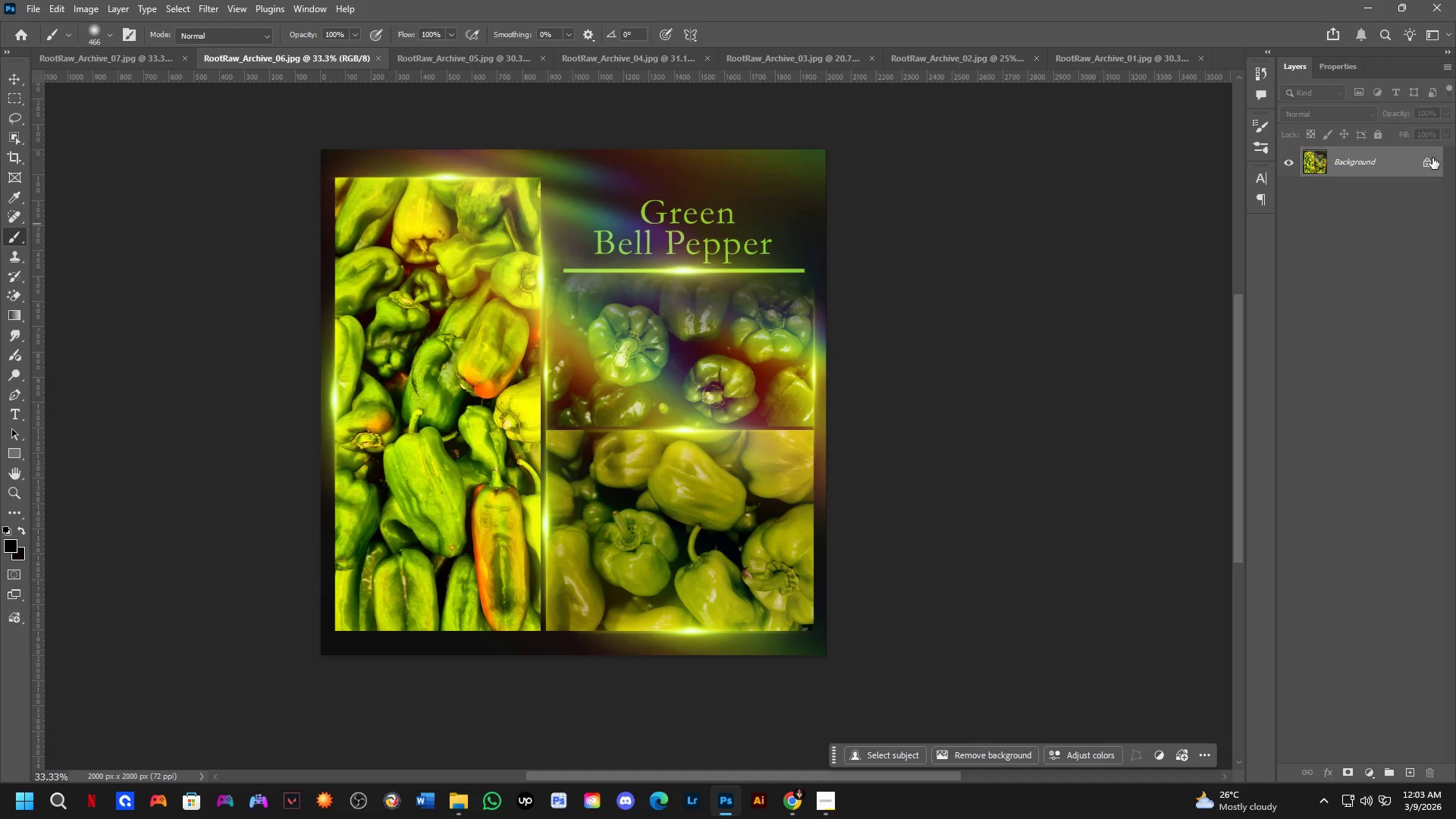 
left_click([1432, 158])
 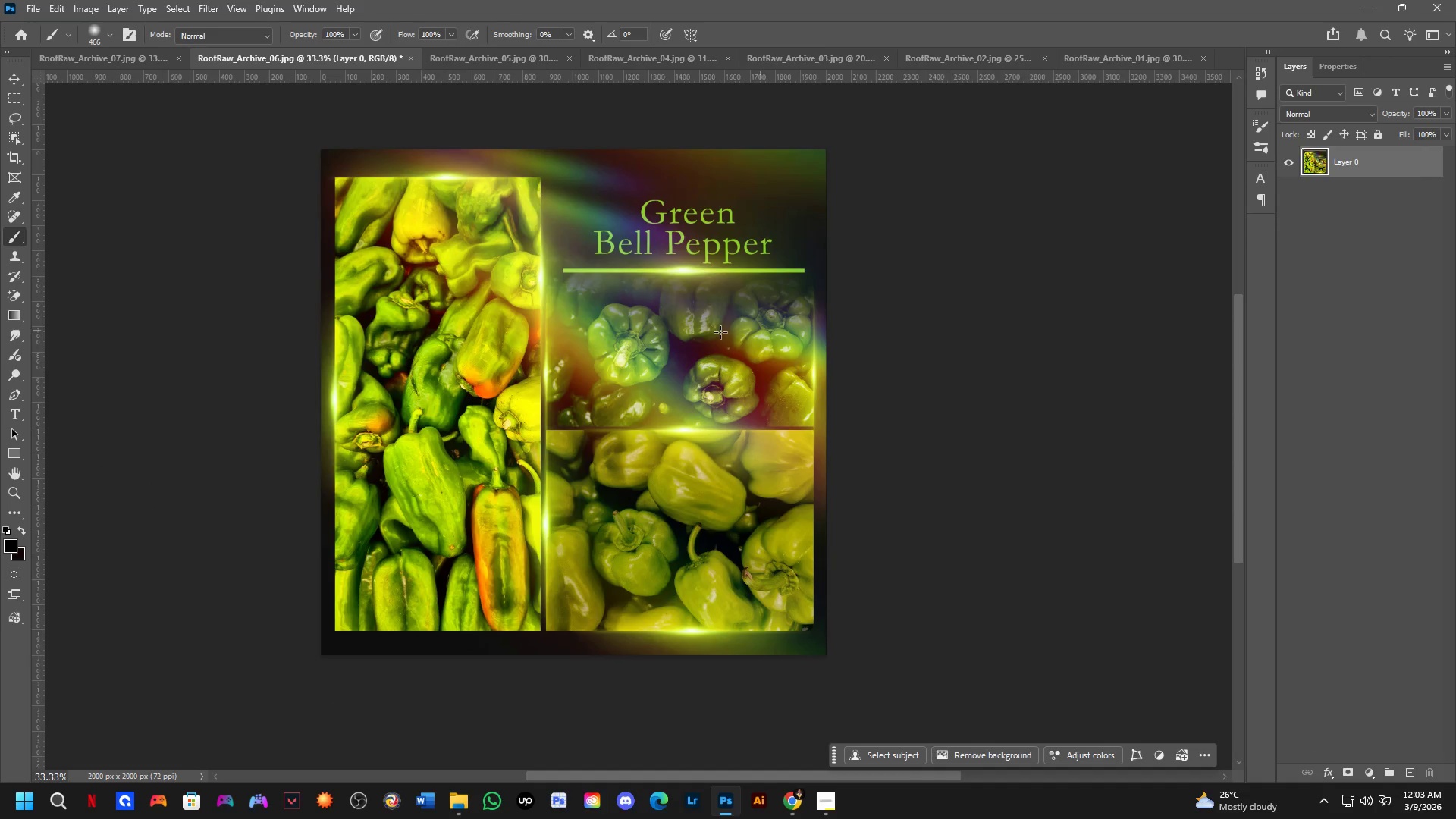 
key(C)
 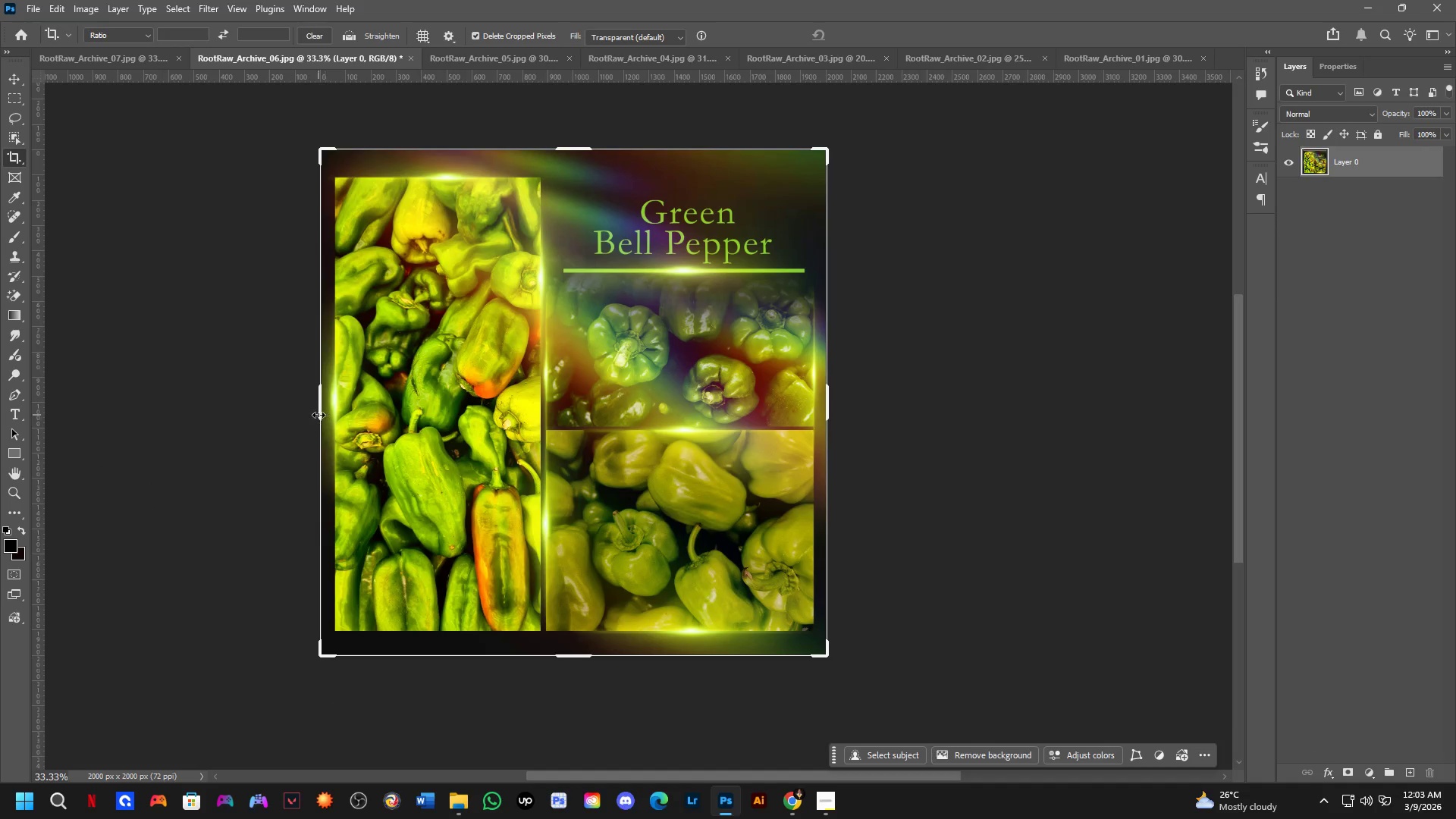 
left_click_drag(start_coordinate=[316, 414], to_coordinate=[133, 432])
 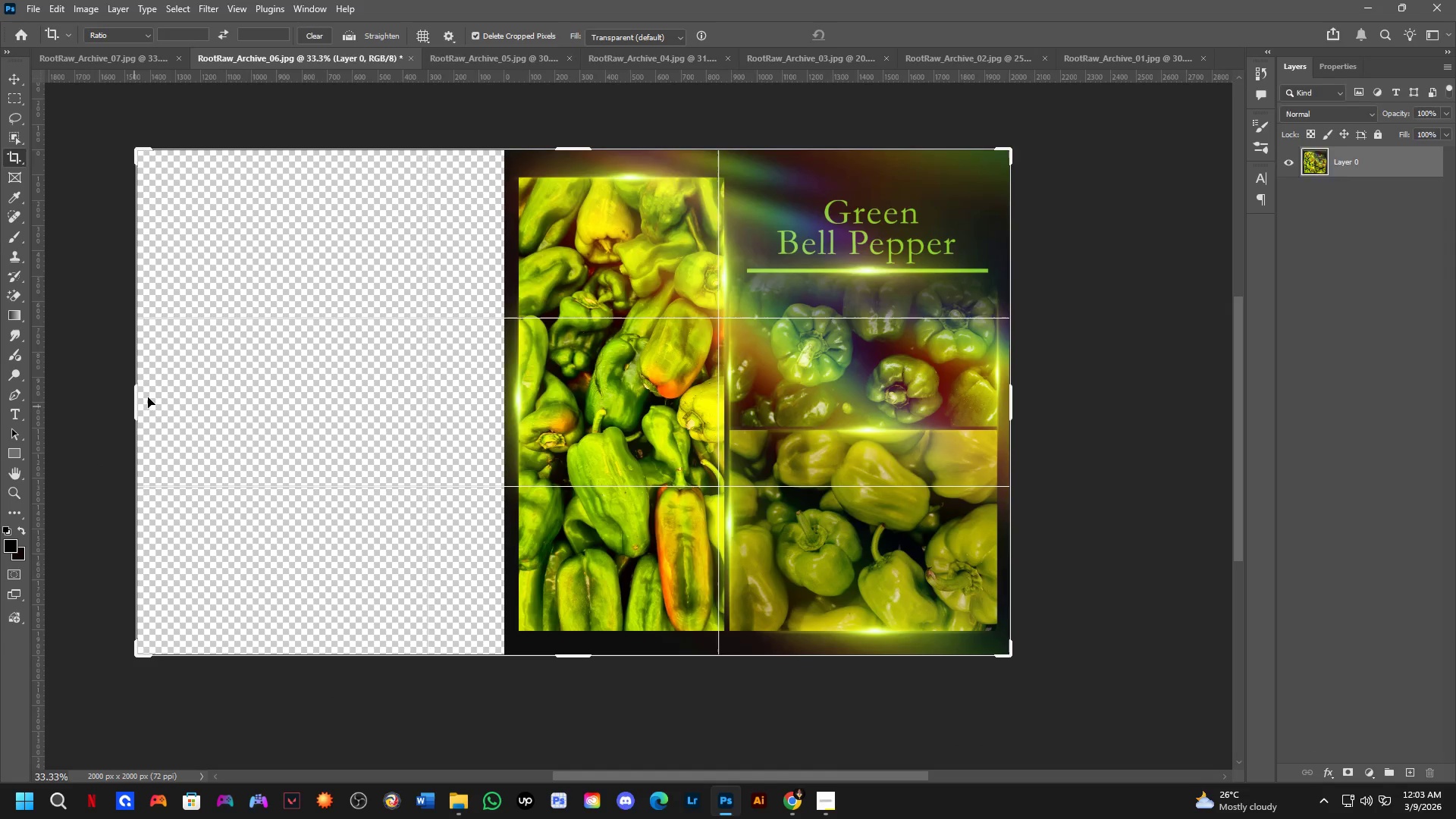 
key(NumpadEnter)
 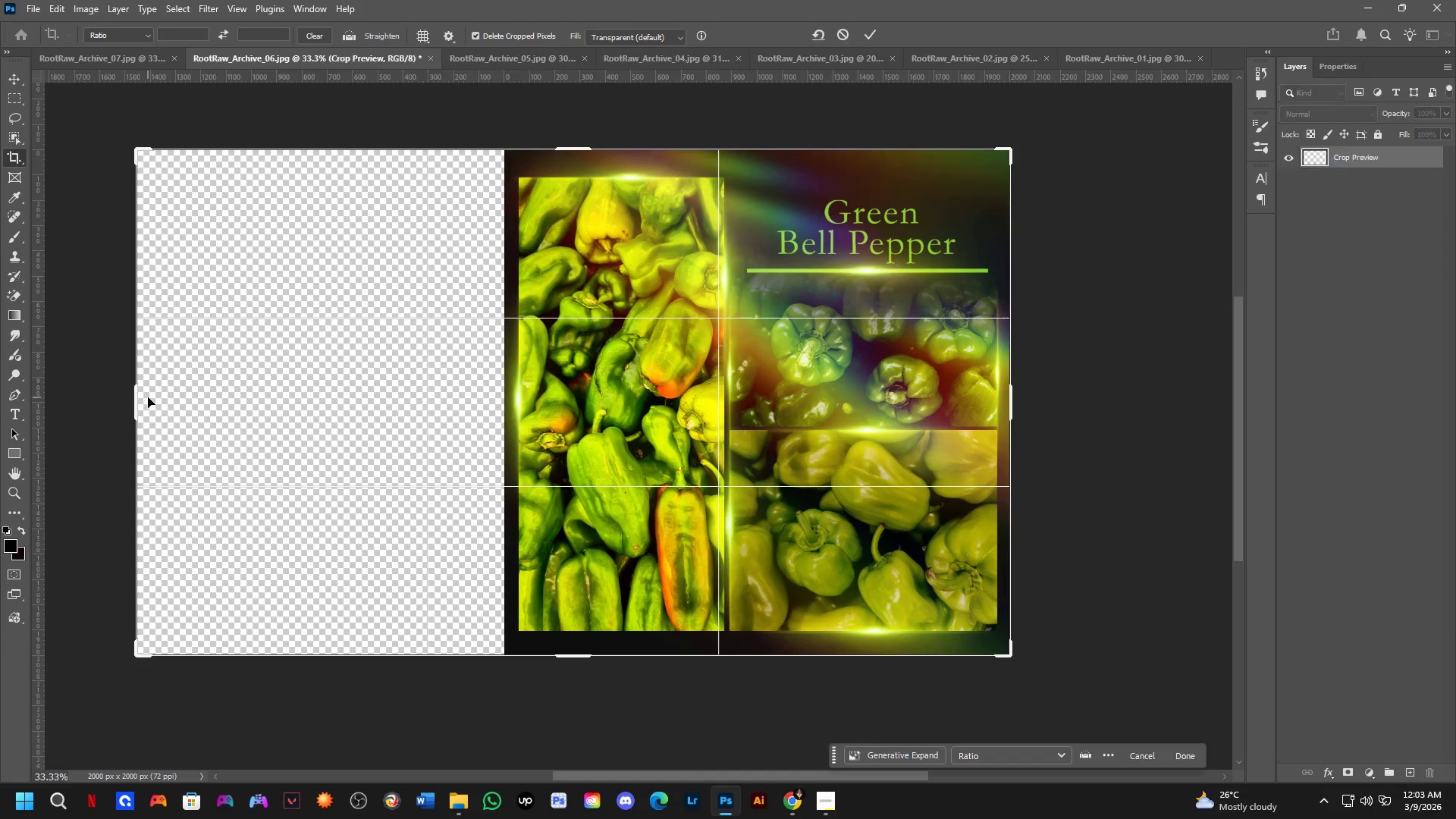 
key(Alt+AltLeft)
 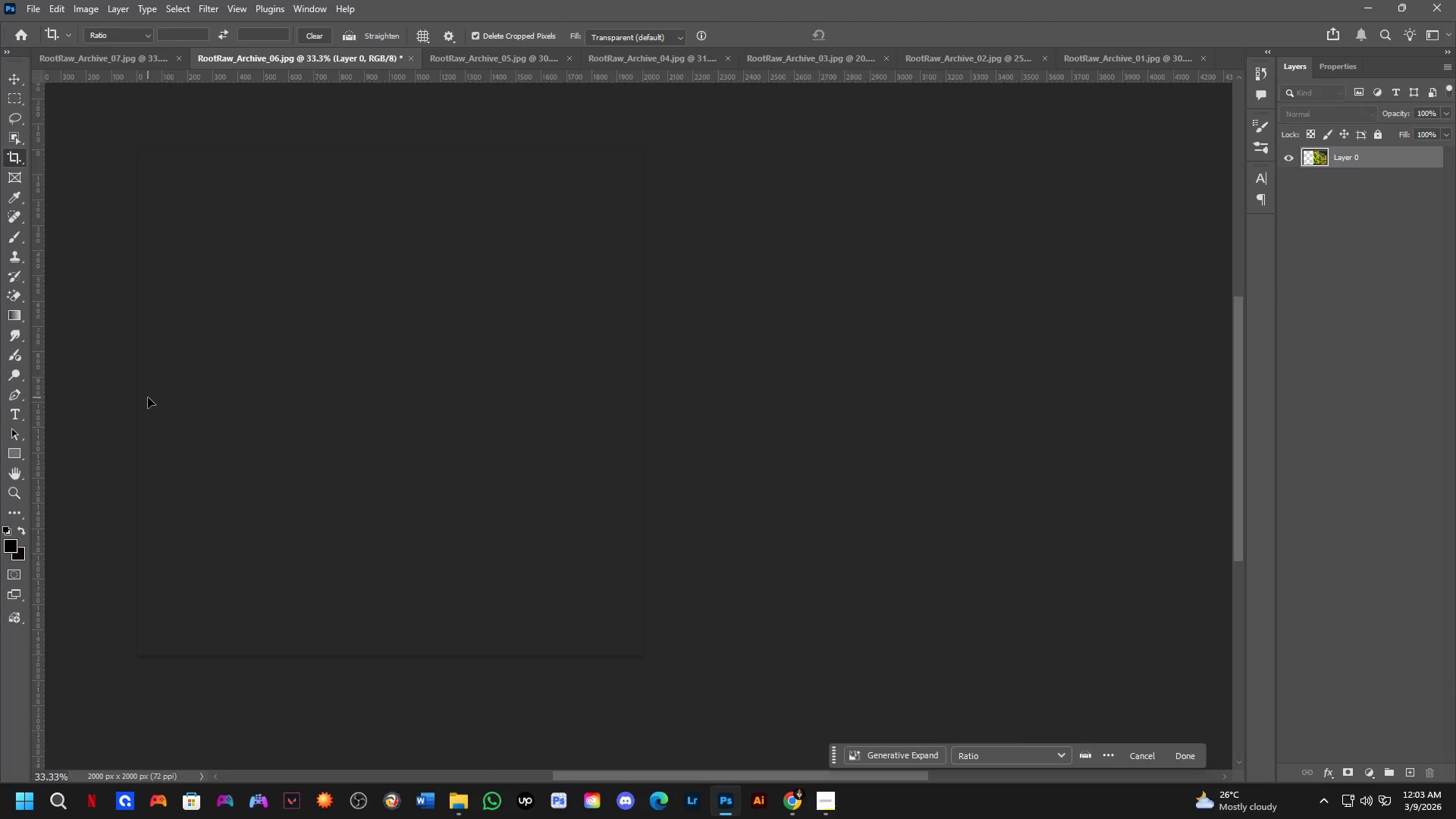 
key(Alt+Tab)
 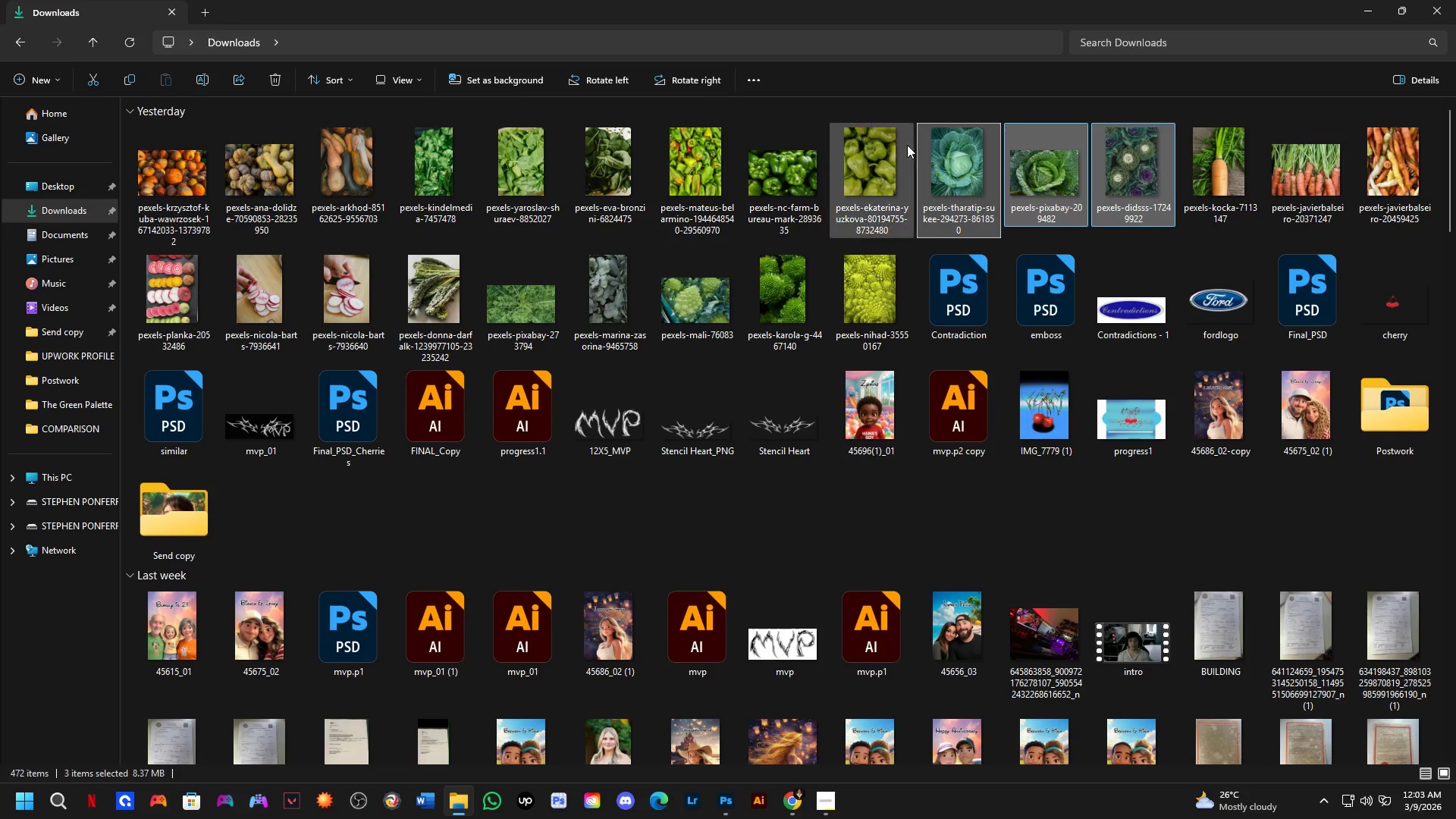 
left_click([873, 151])
 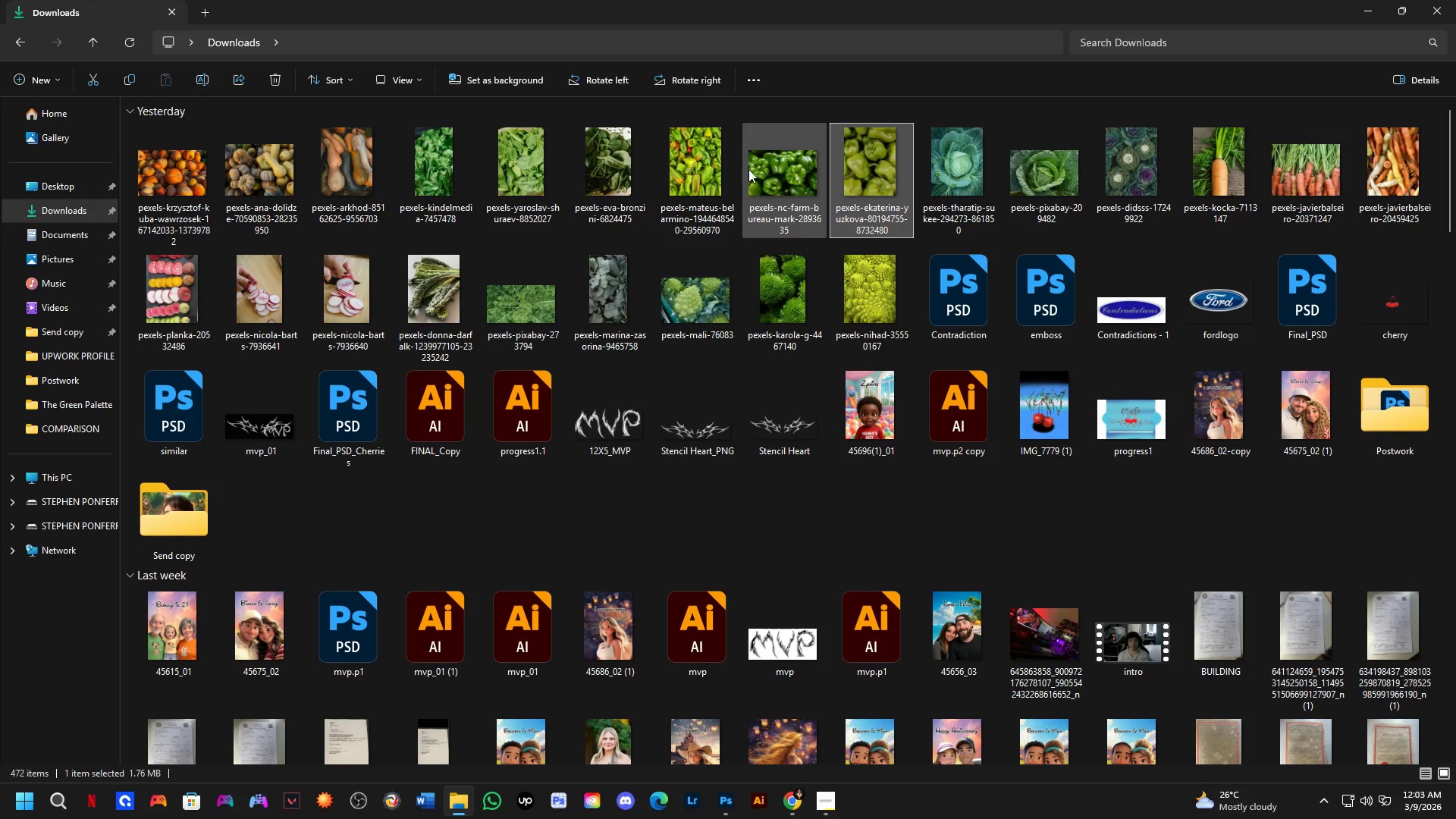 
hold_key(key=ControlLeft, duration=0.41)
 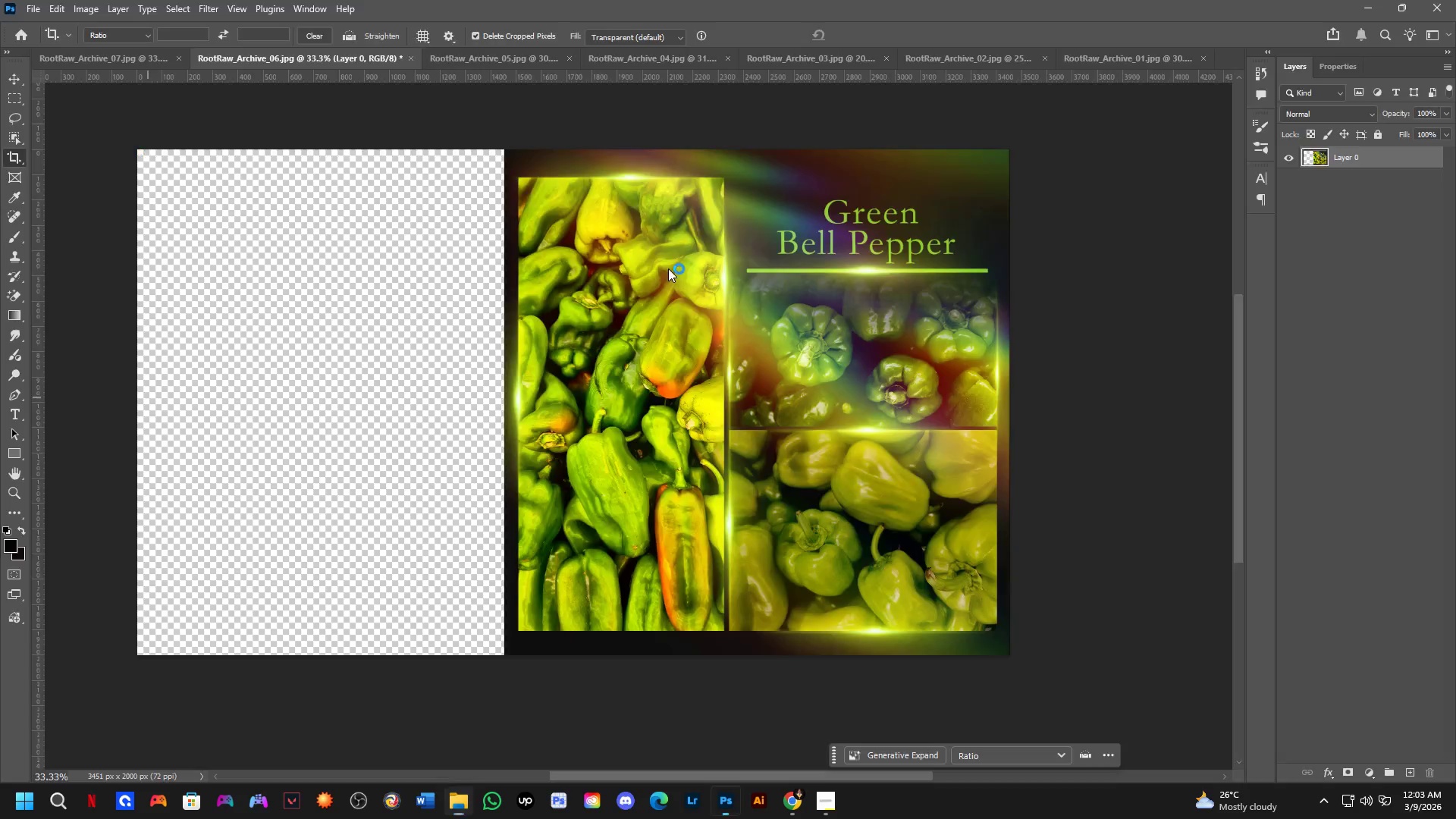 
key(Alt+Control+Shift+ShiftLeft)
 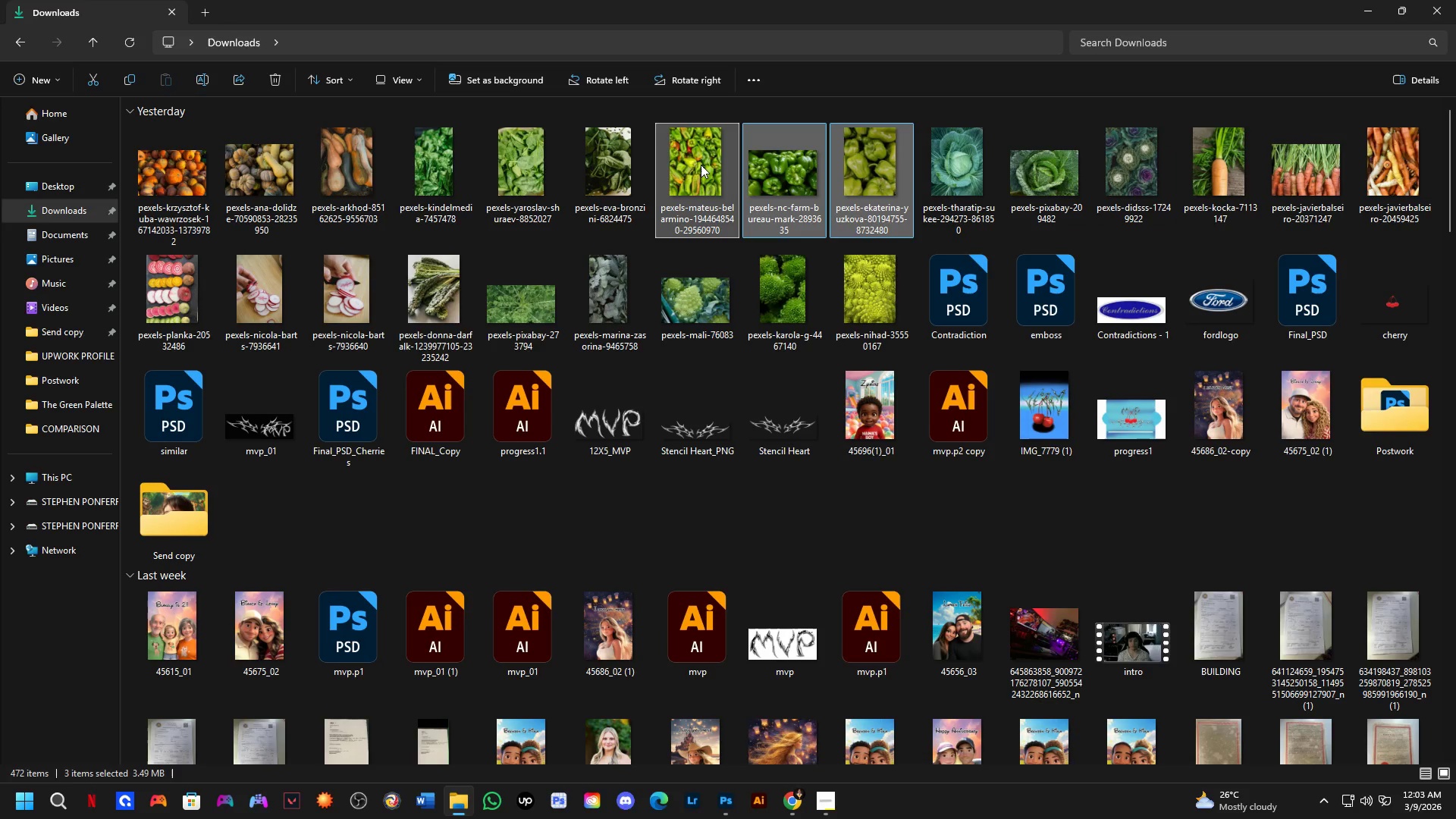 
left_click([701, 165])
 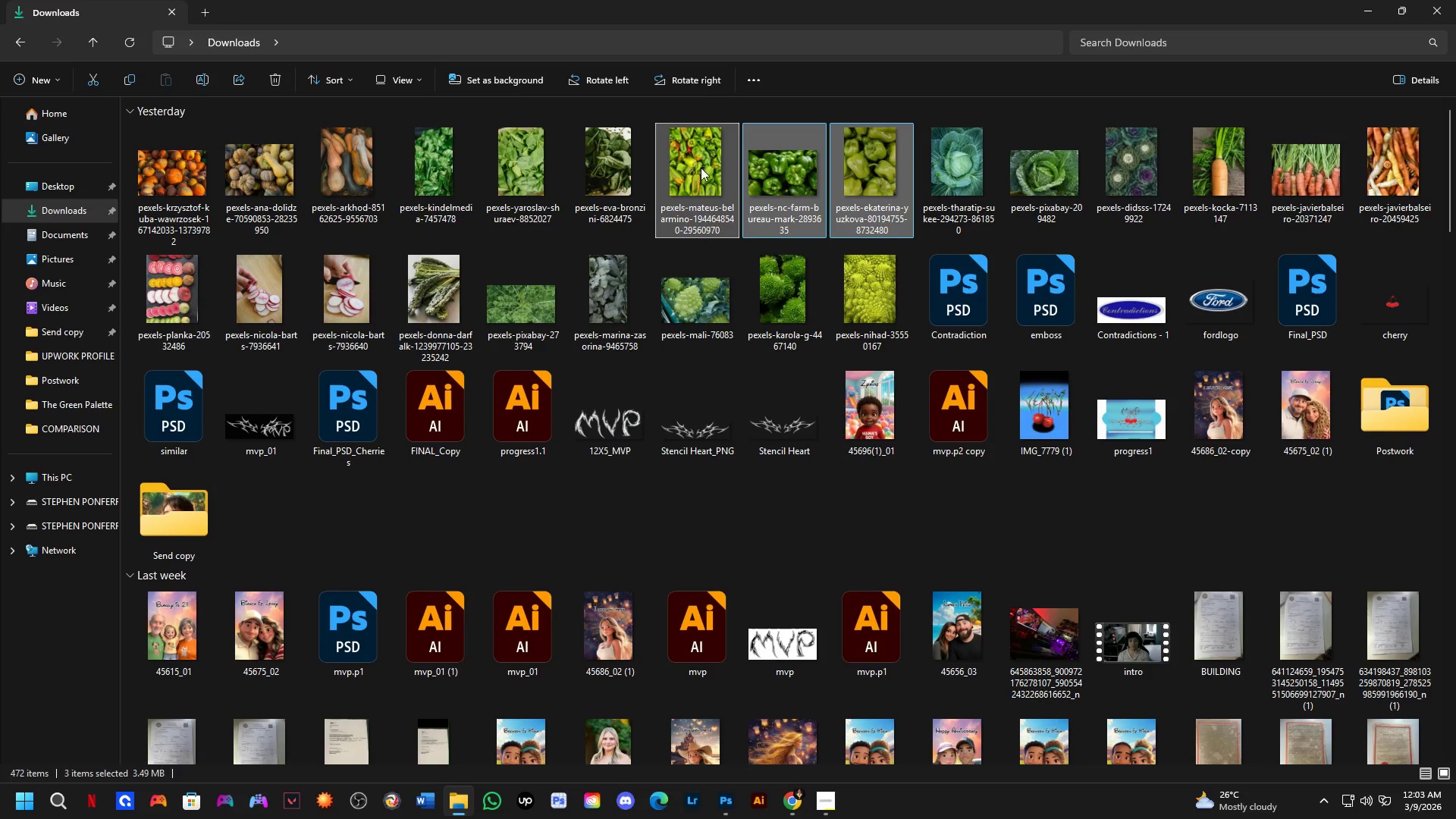 
left_click_drag(start_coordinate=[701, 165], to_coordinate=[450, 401])
 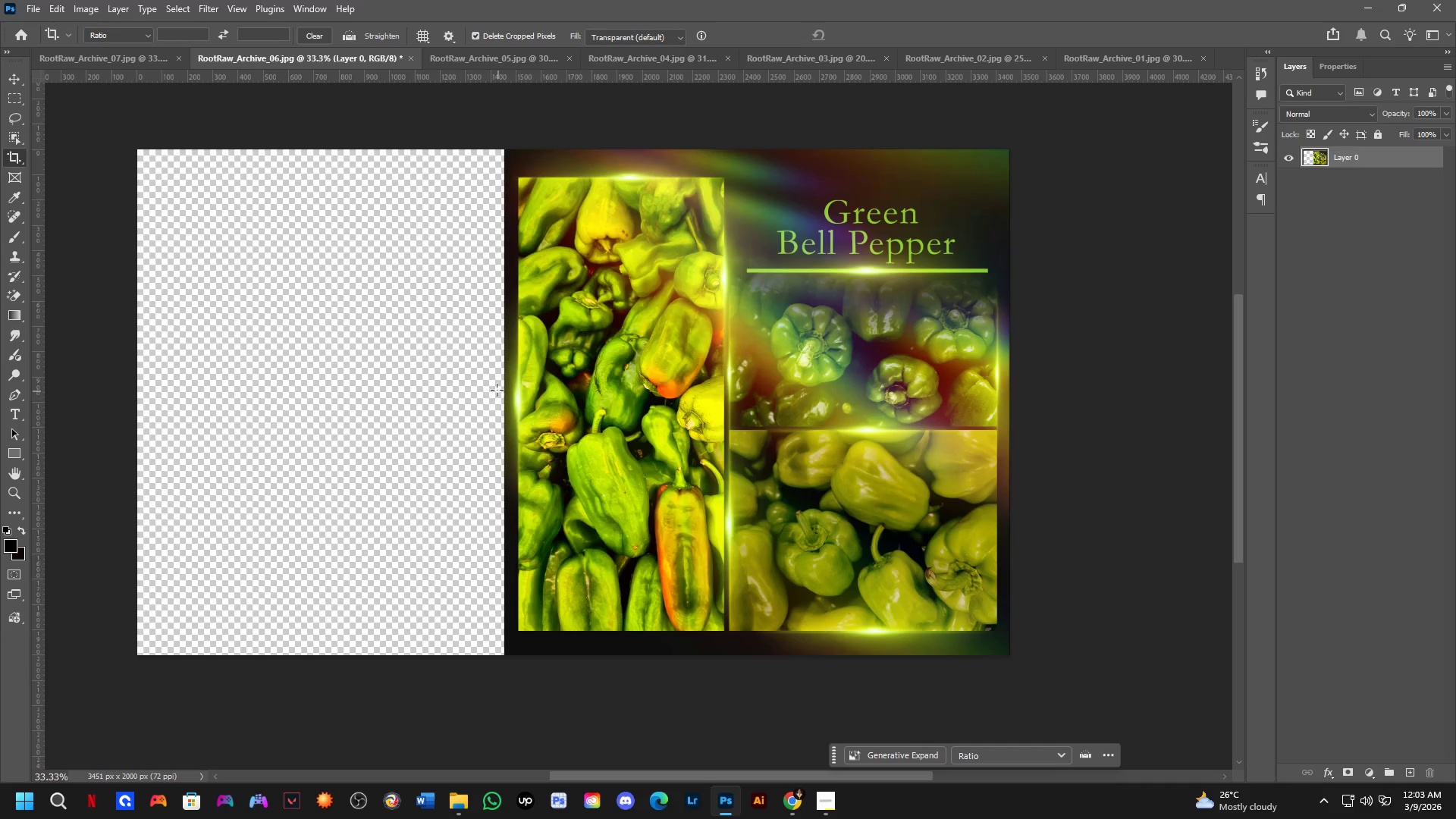 
key(Alt+AltLeft)
 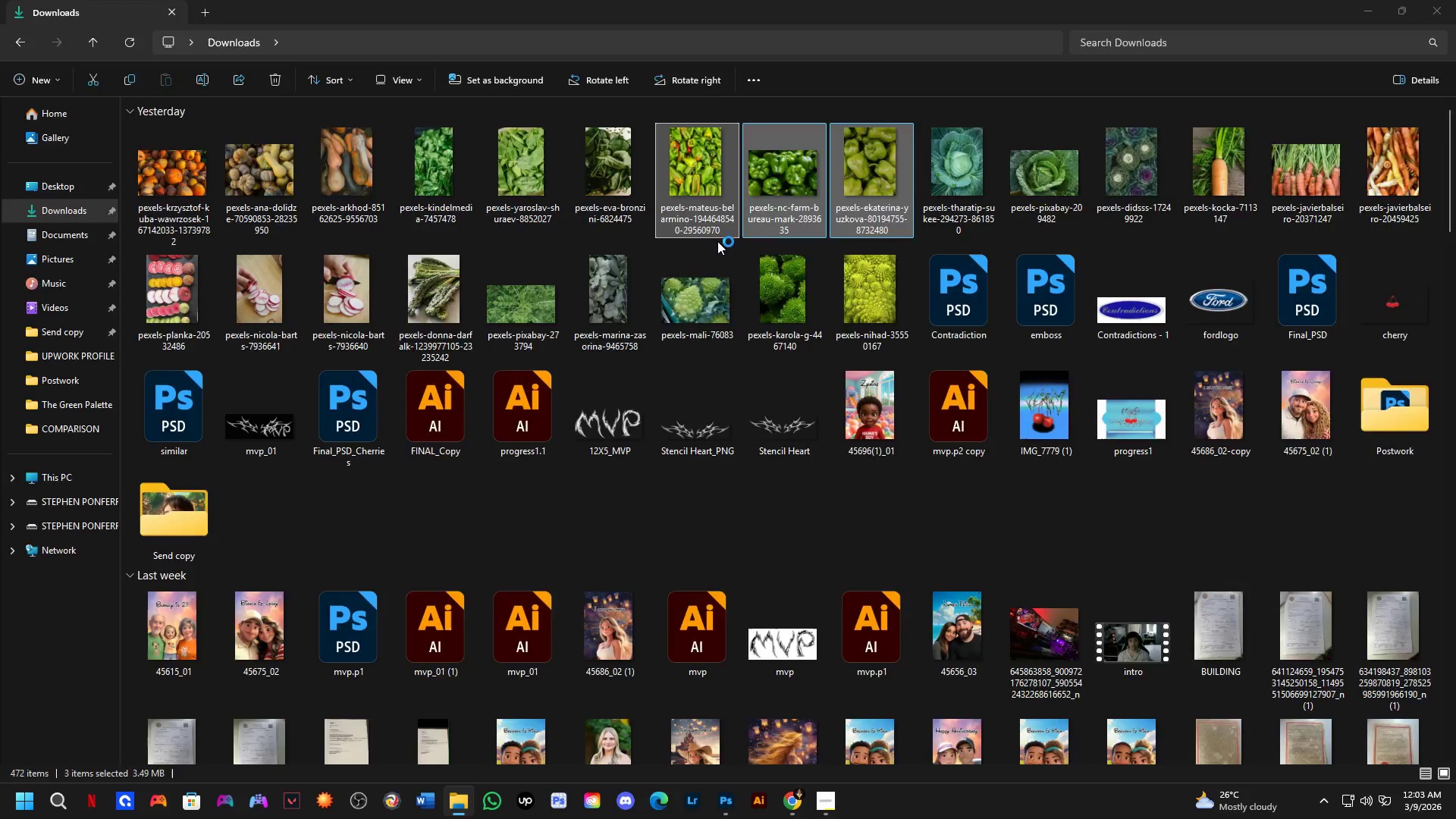 
key(Alt+Tab)
 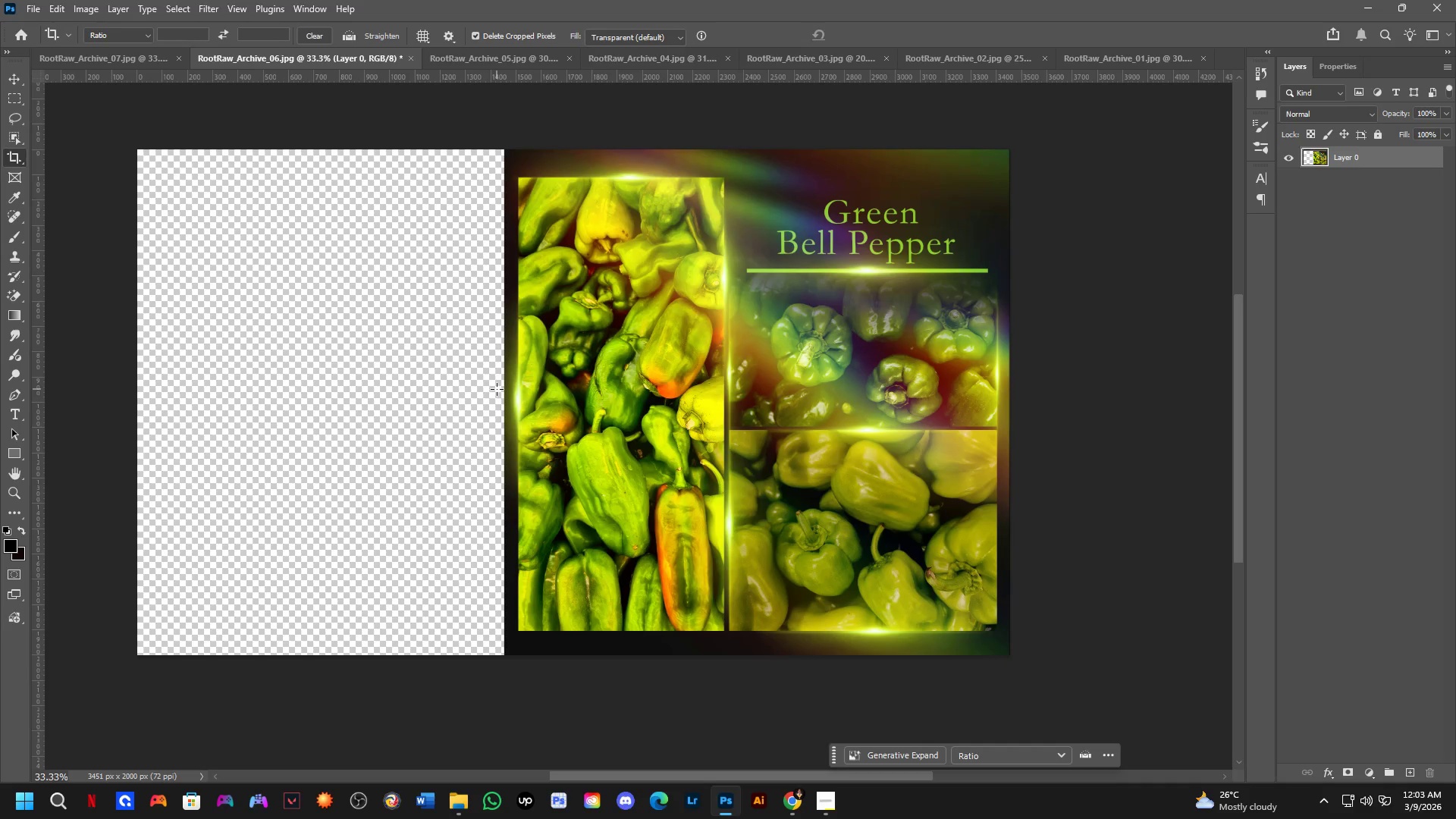 
key(Alt+AltLeft)
 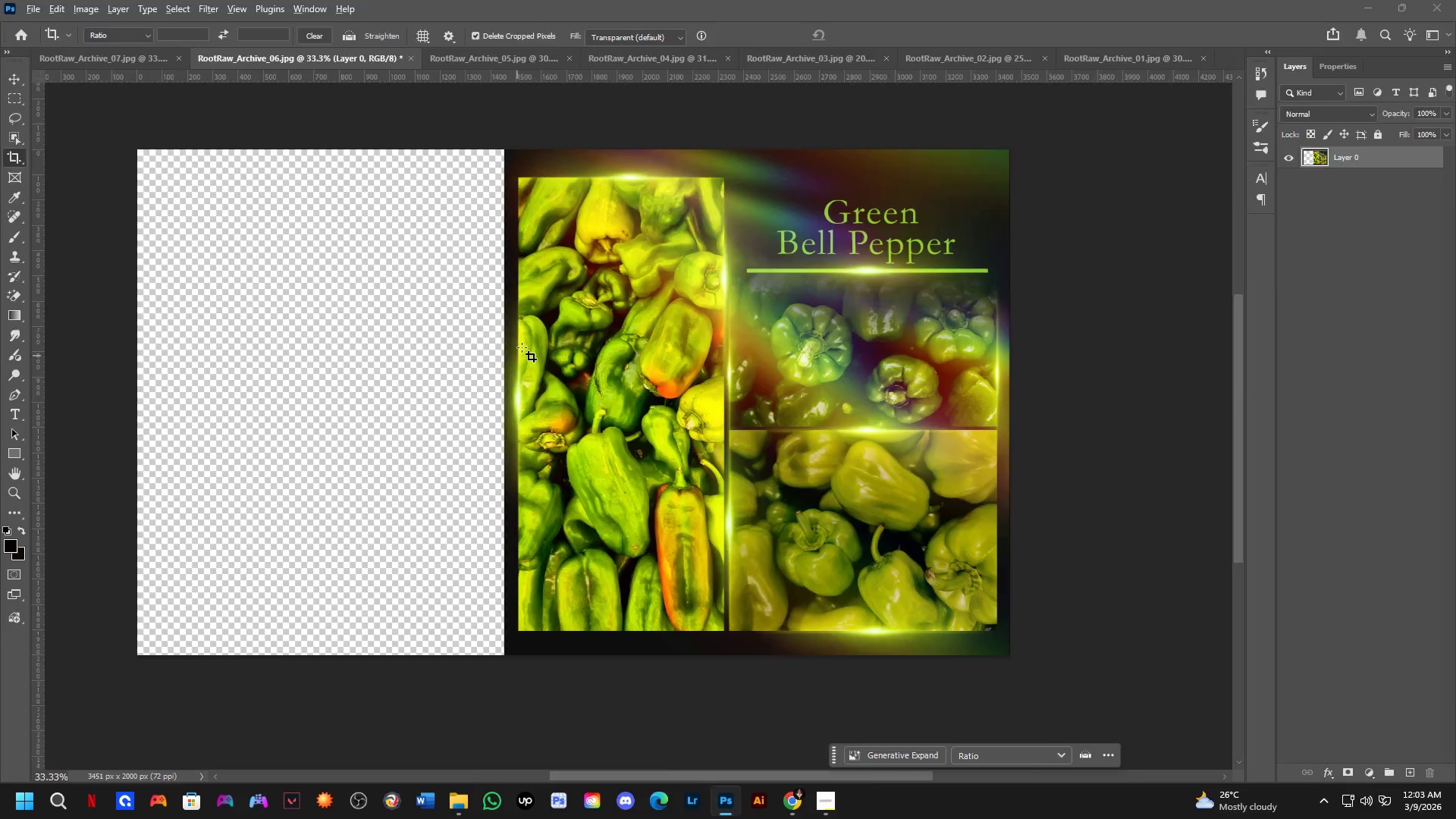 
key(Alt+Tab)
 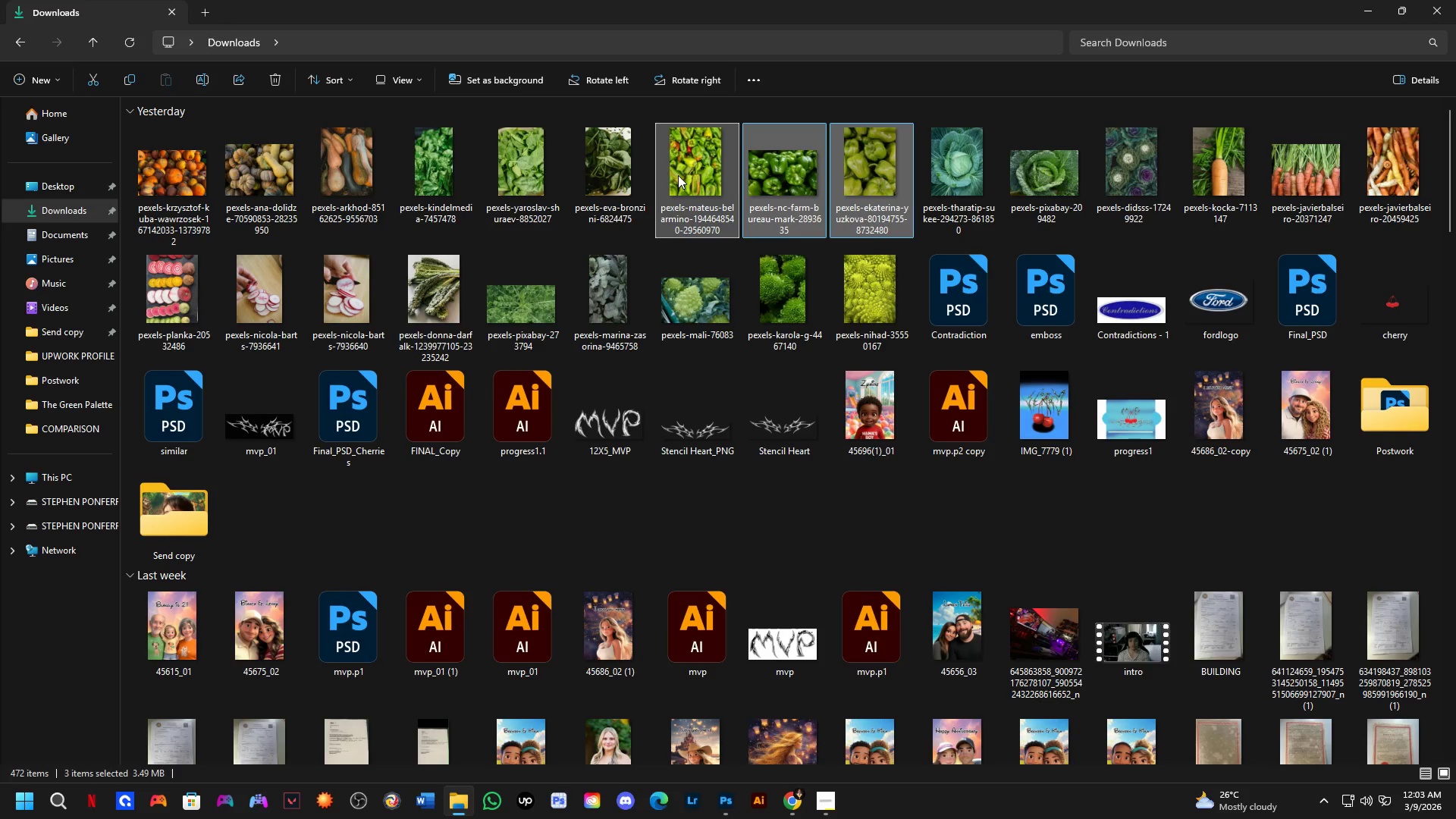 
left_click_drag(start_coordinate=[693, 162], to_coordinate=[484, 438])
 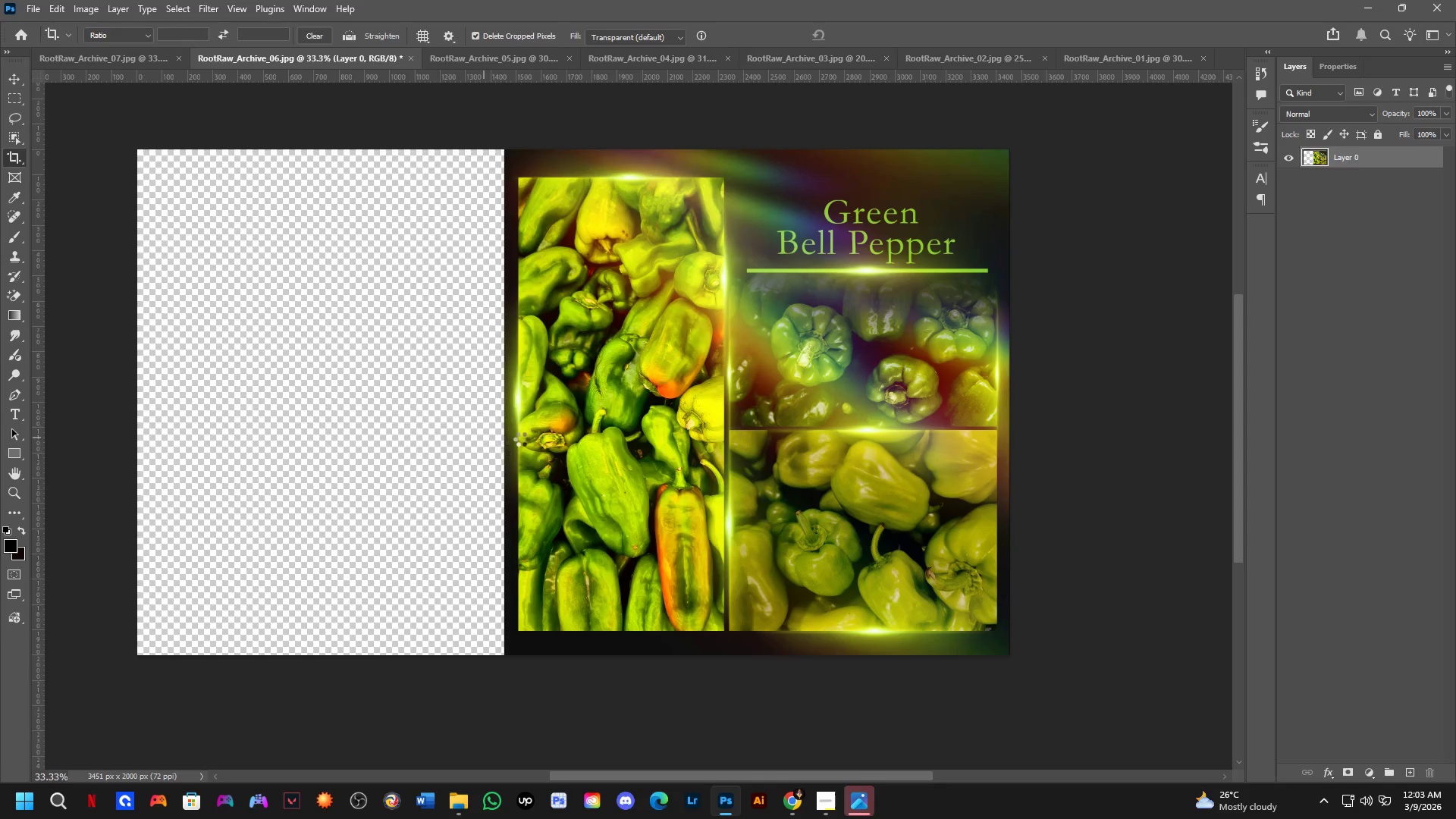 
key(Alt+AltLeft)
 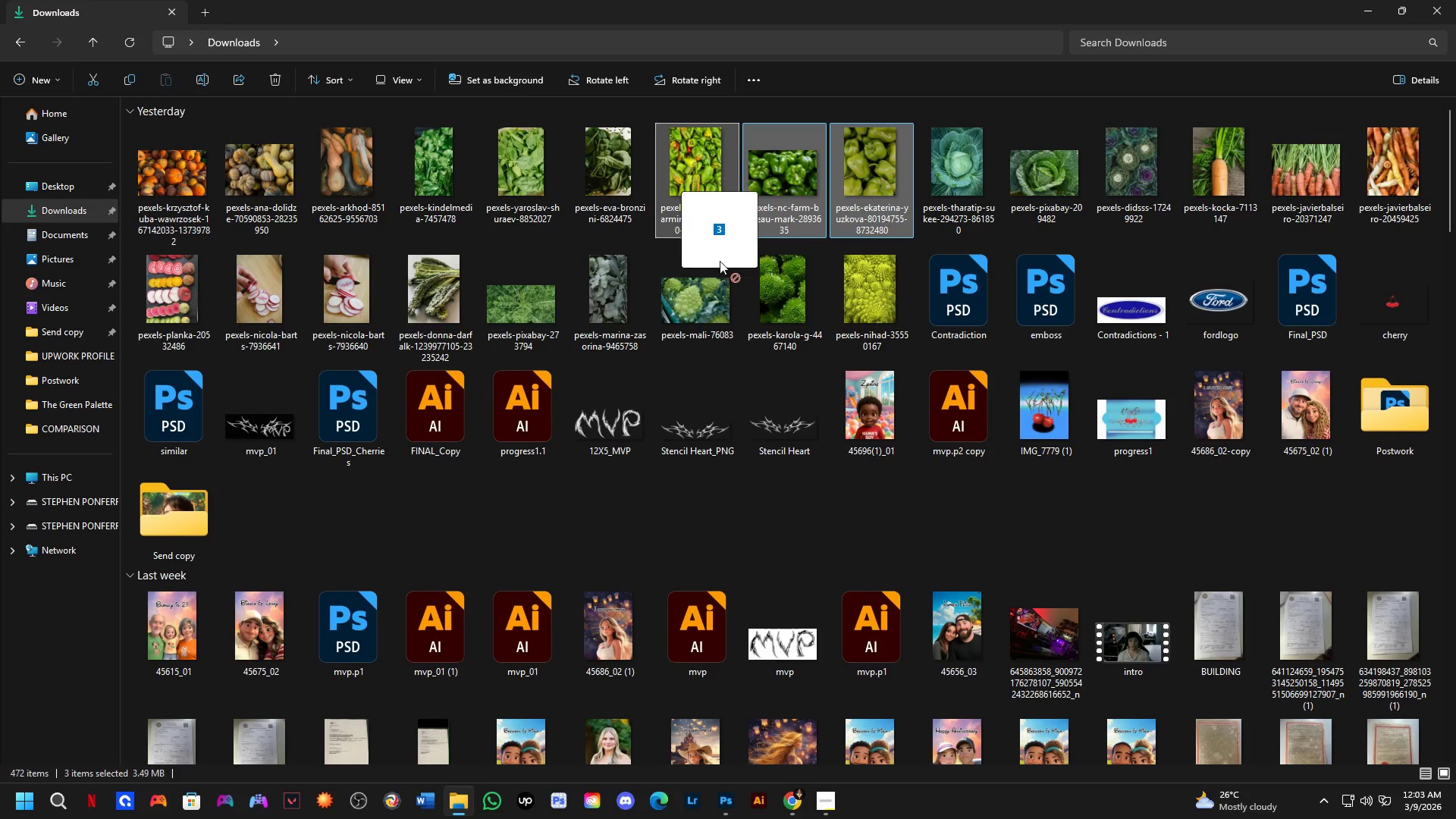 
key(Alt+Tab)
 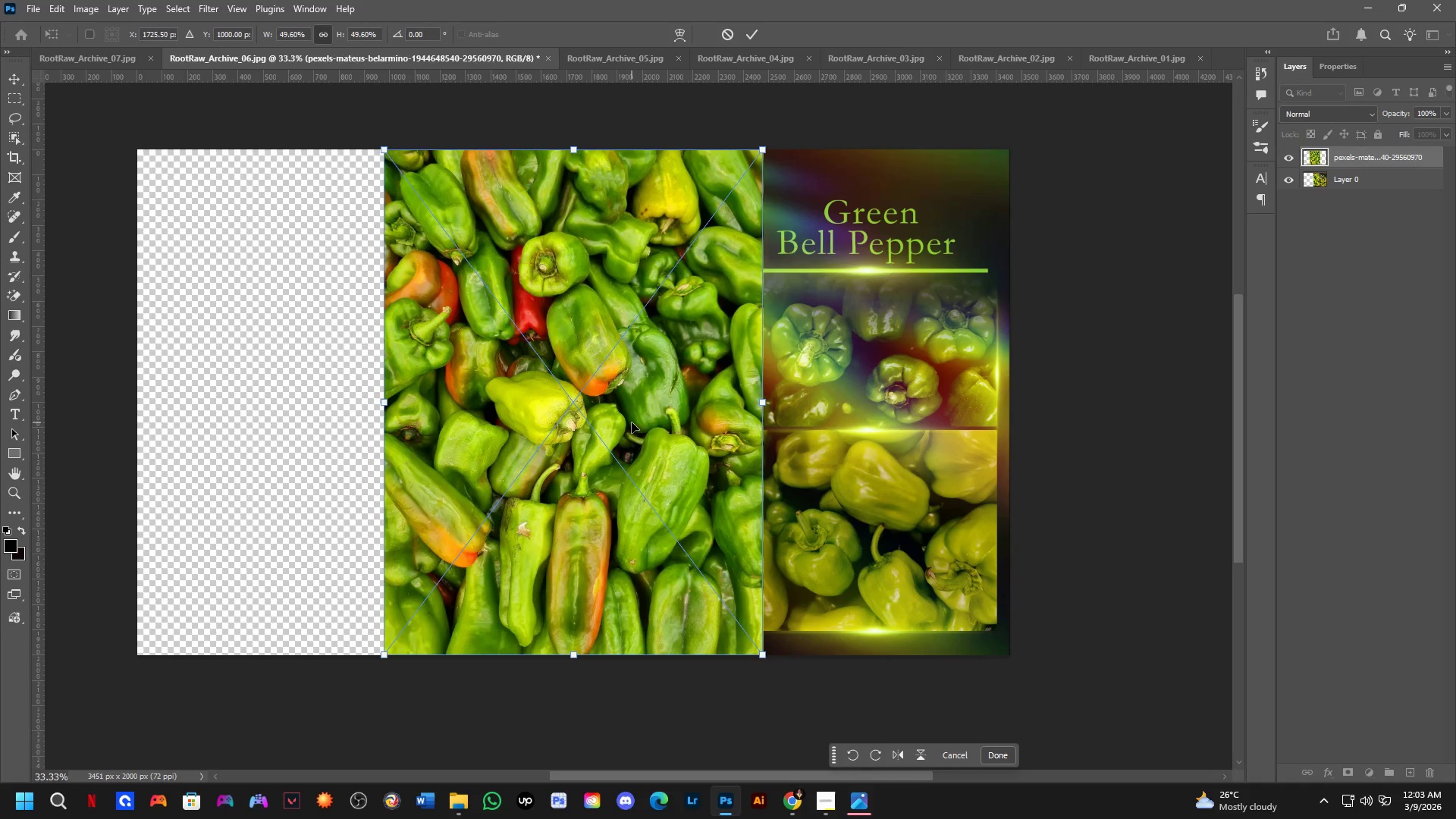 
key(NumpadEnter)
 